 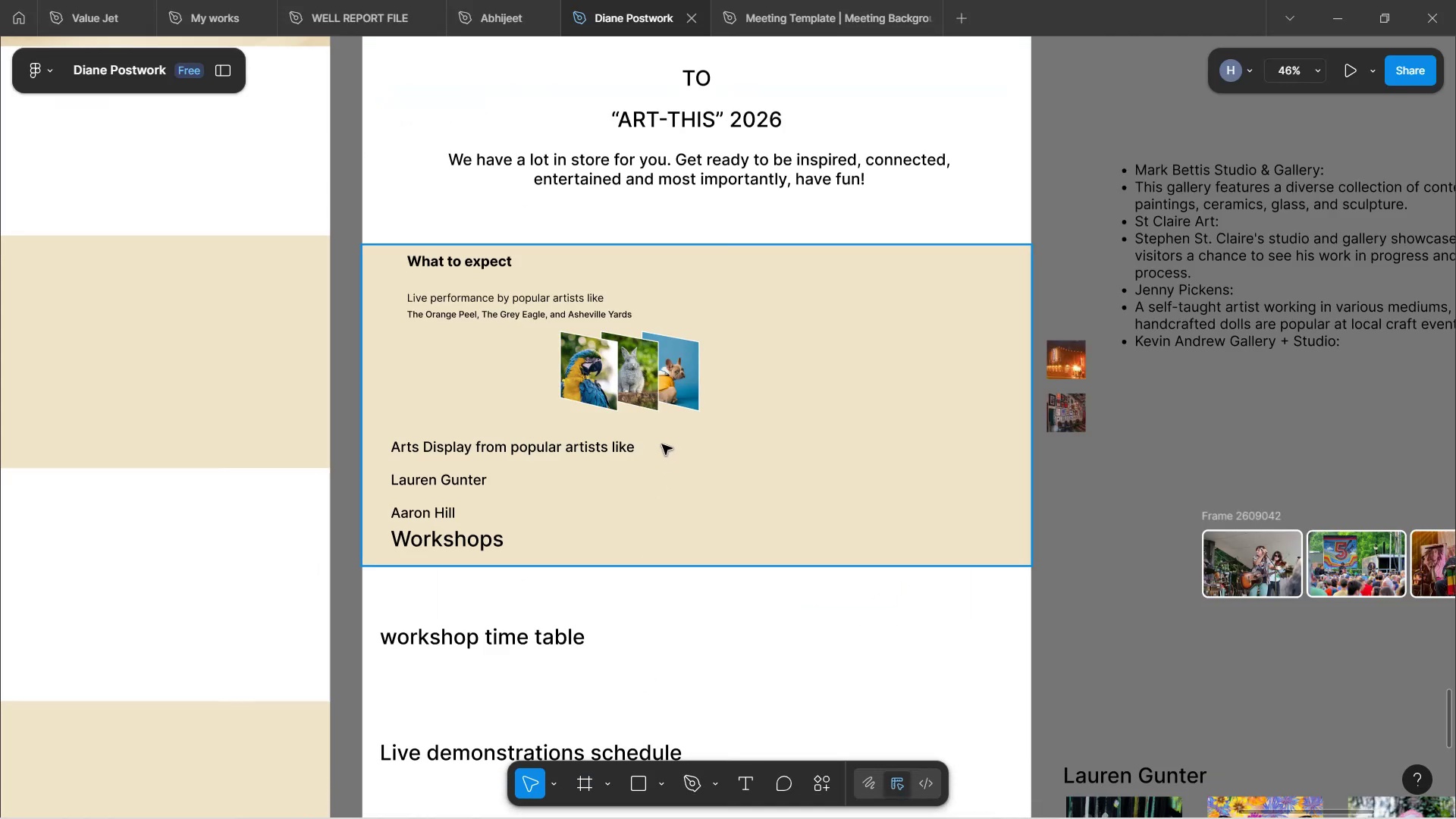 
scroll: coordinate [853, 199], scroll_direction: up, amount: 3.0
 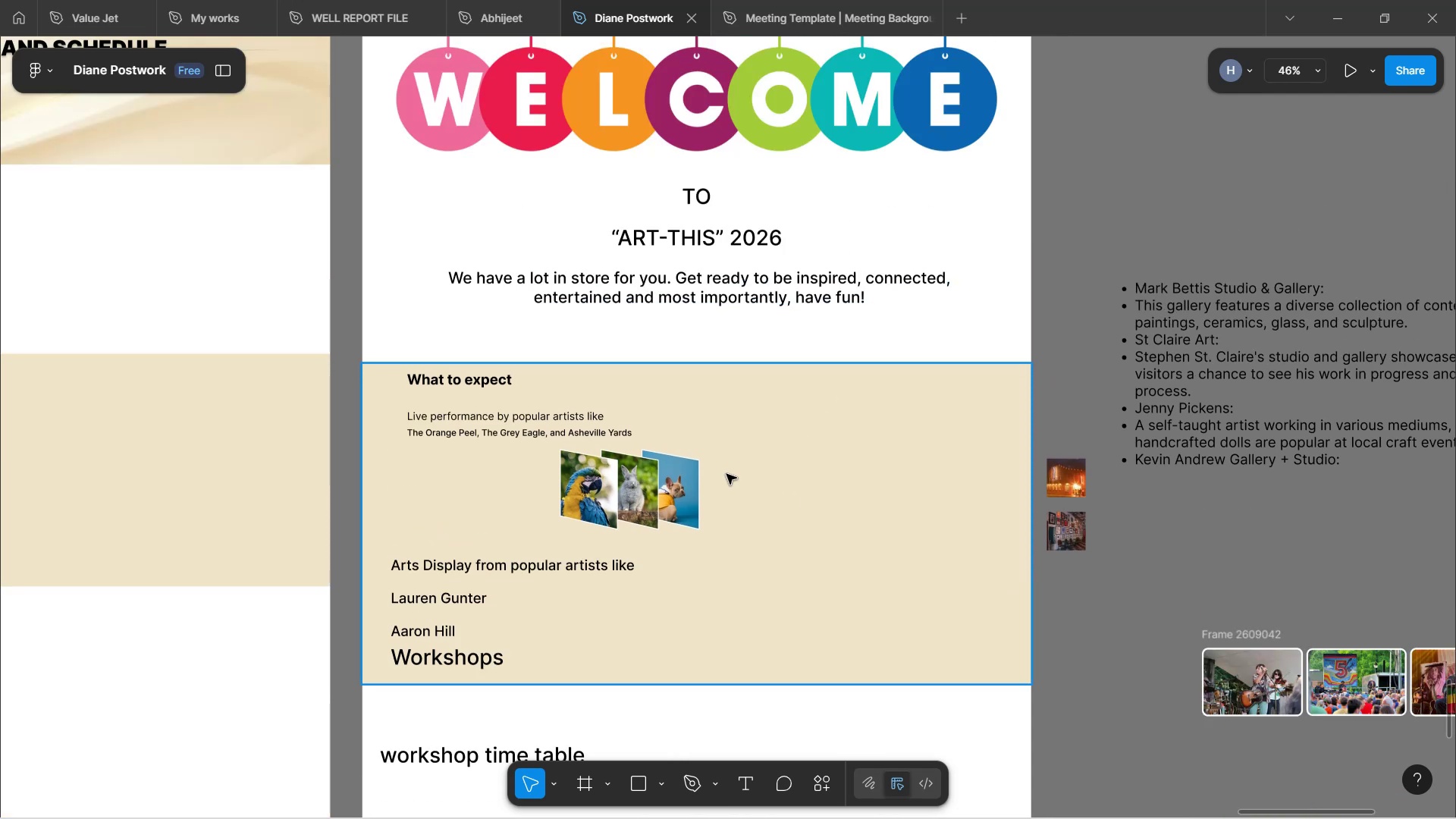 
hold_key(key=ControlLeft, duration=0.81)
scroll: coordinate [695, 463], scroll_direction: up, amount: 3.0
 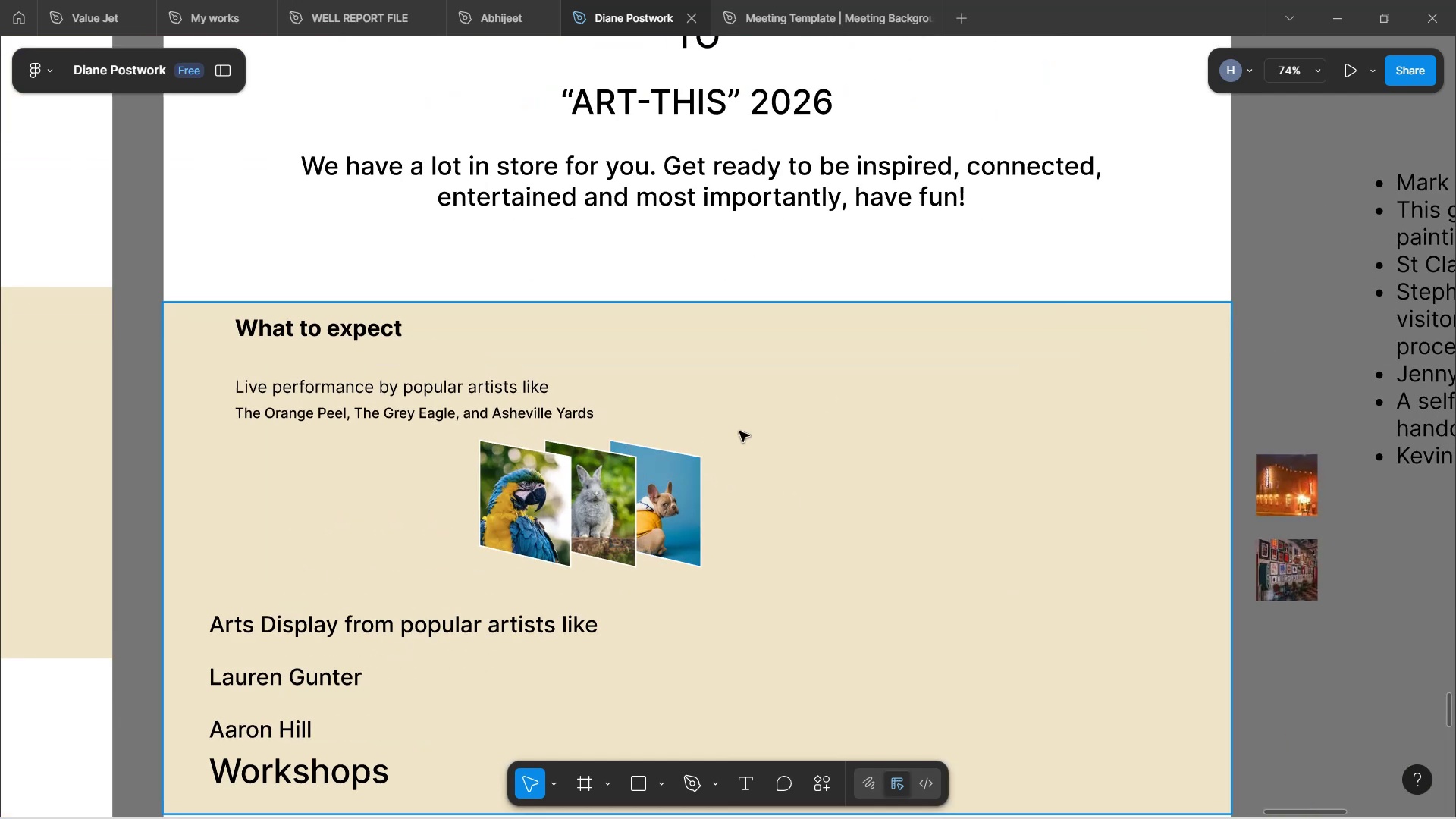 
hold_key(key=ControlLeft, duration=0.49)
scroll: coordinate [842, 416], scroll_direction: up, amount: 1.0
 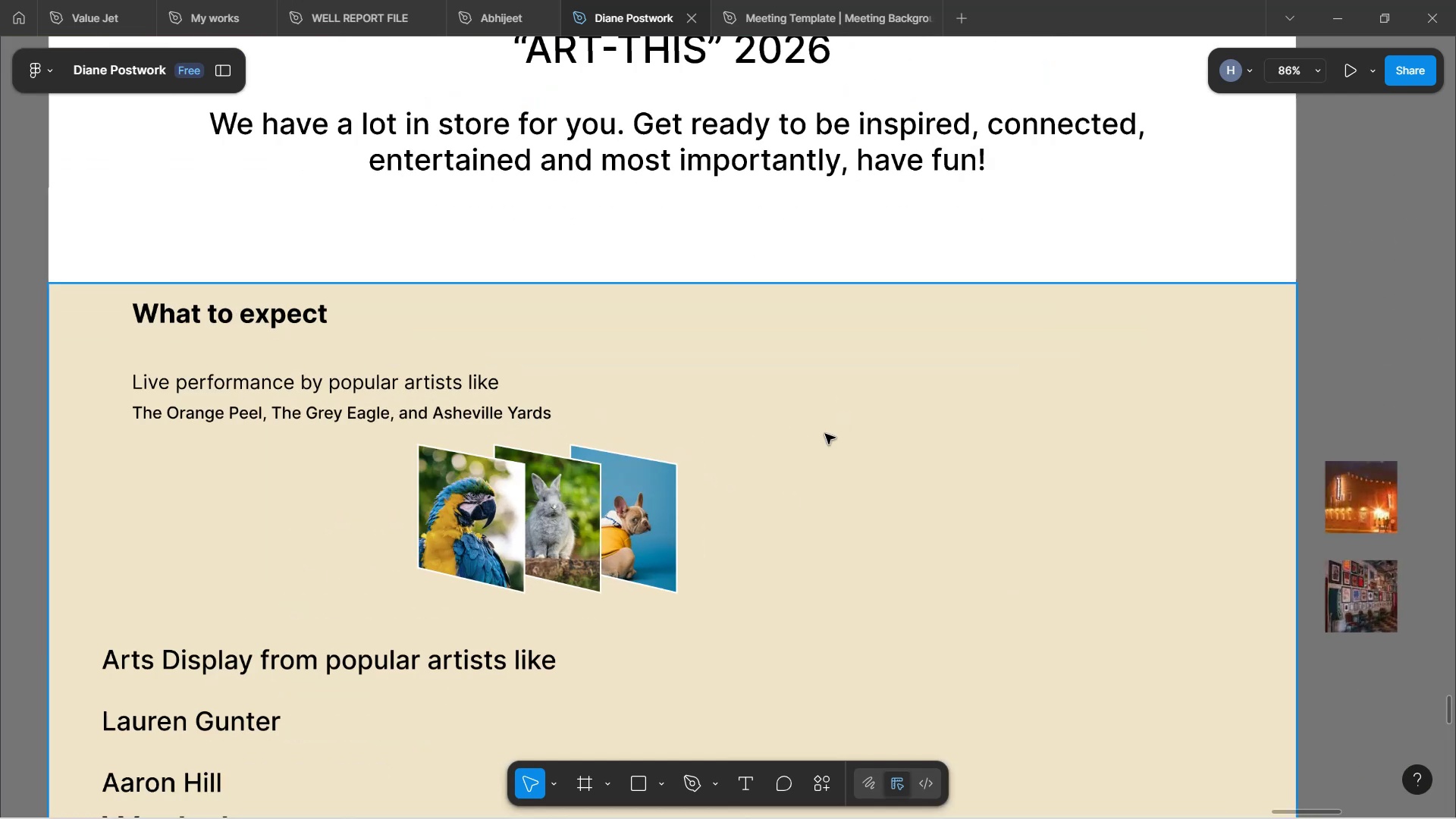 
scroll: coordinate [810, 460], scroll_direction: down, amount: 1.0
 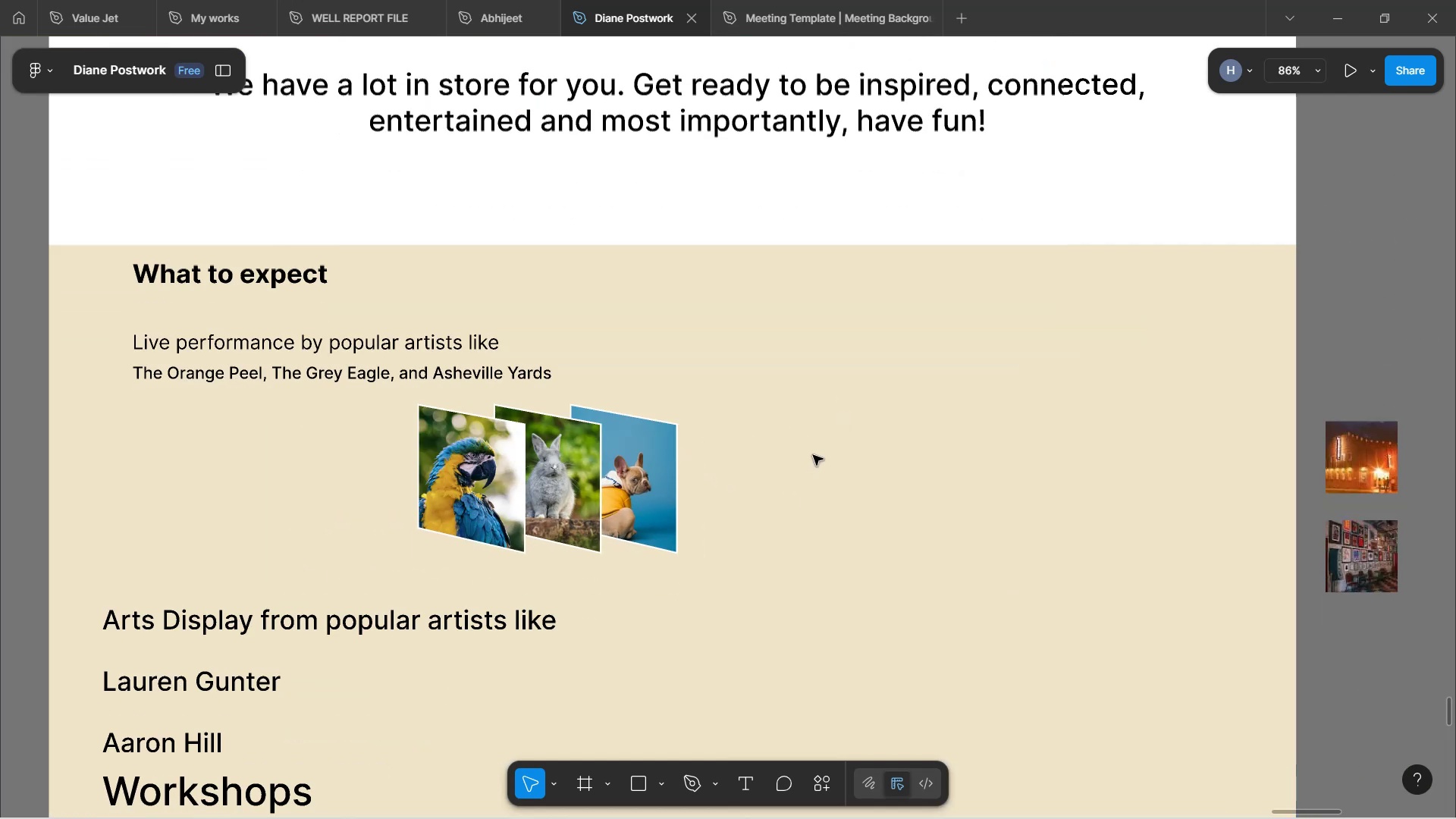 
hold_key(key=ControlLeft, duration=0.89)
scroll: coordinate [804, 465], scroll_direction: up, amount: 1.0
 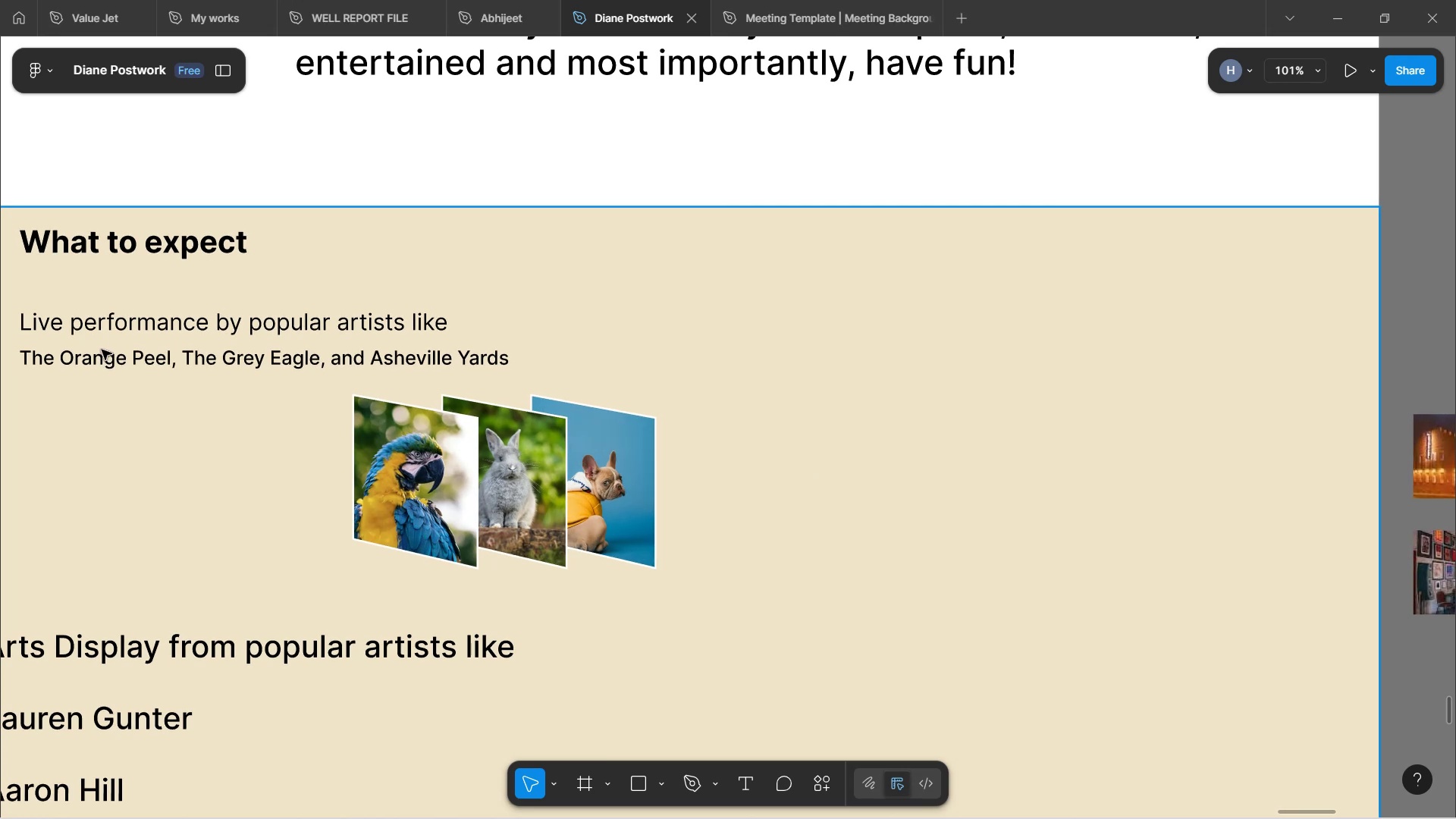 
double_click([115, 366])
 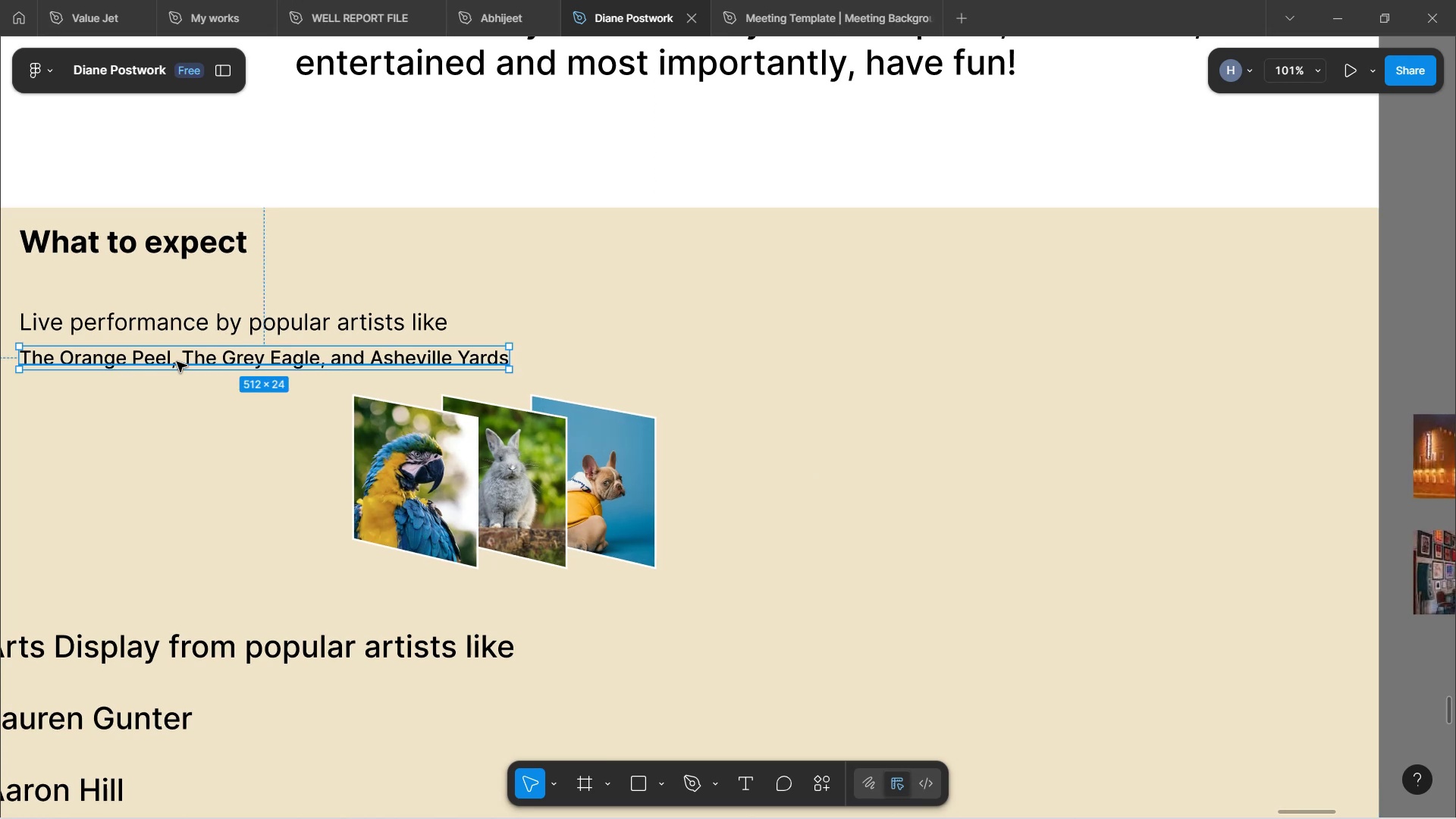 
hold_key(key=AltLeft, duration=1.32)
left_click_drag(start_coordinate=[180, 359], to_coordinate=[182, 388])
 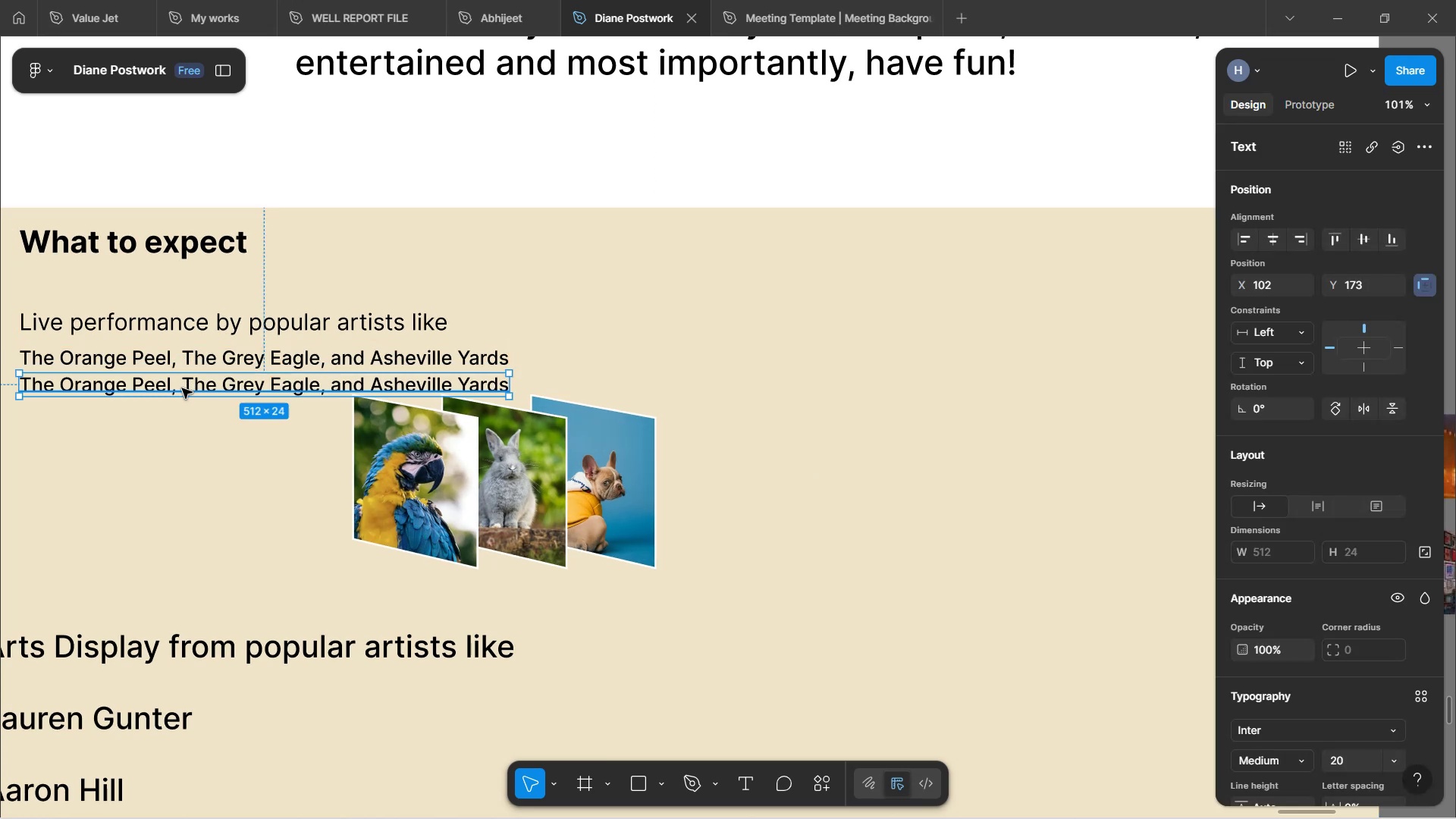 
hold_key(key=AltLeft, duration=1.55)
left_click_drag(start_coordinate=[187, 386], to_coordinate=[184, 437])
 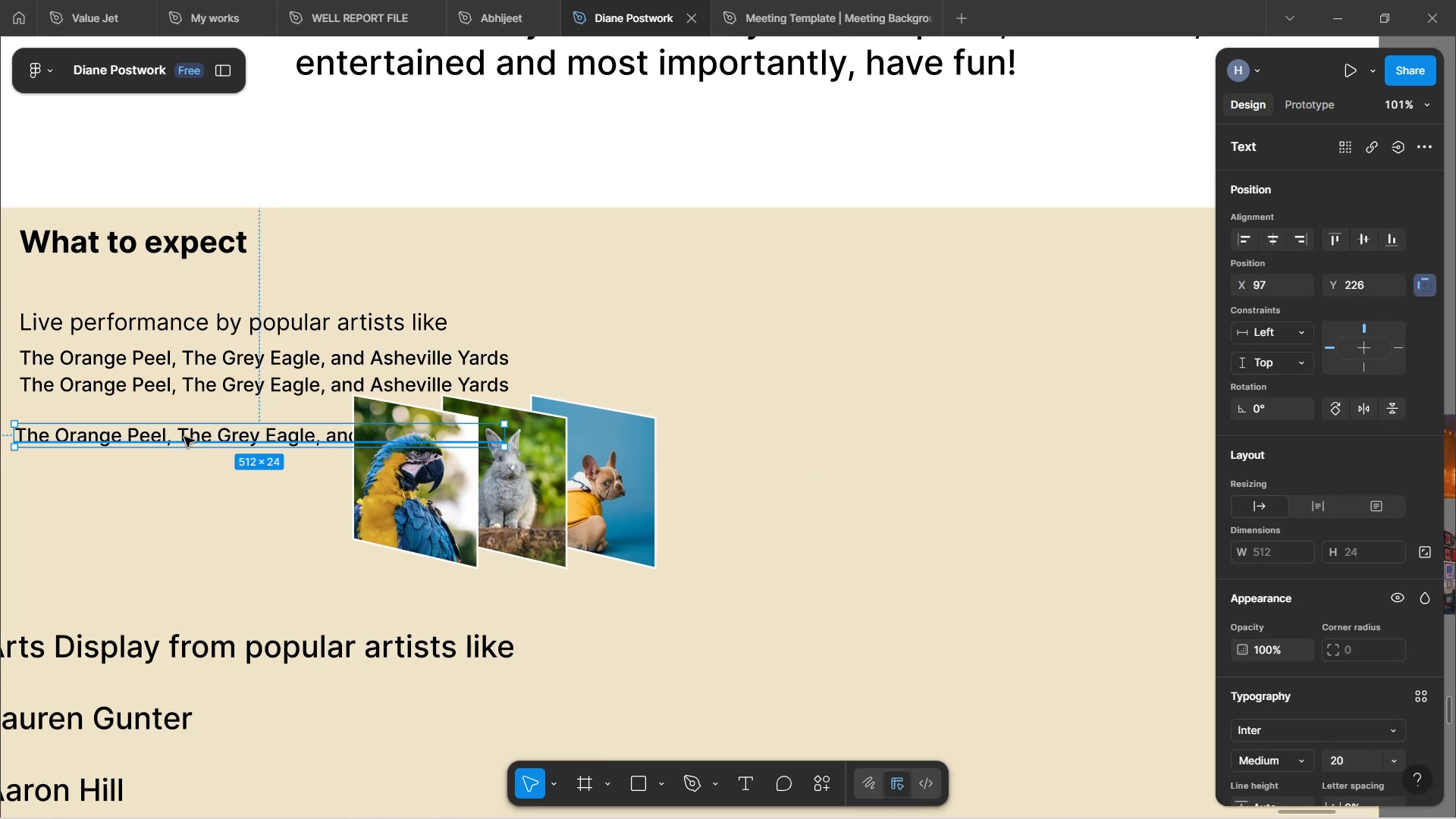 
hold_key(key=AltLeft, duration=0.96)
 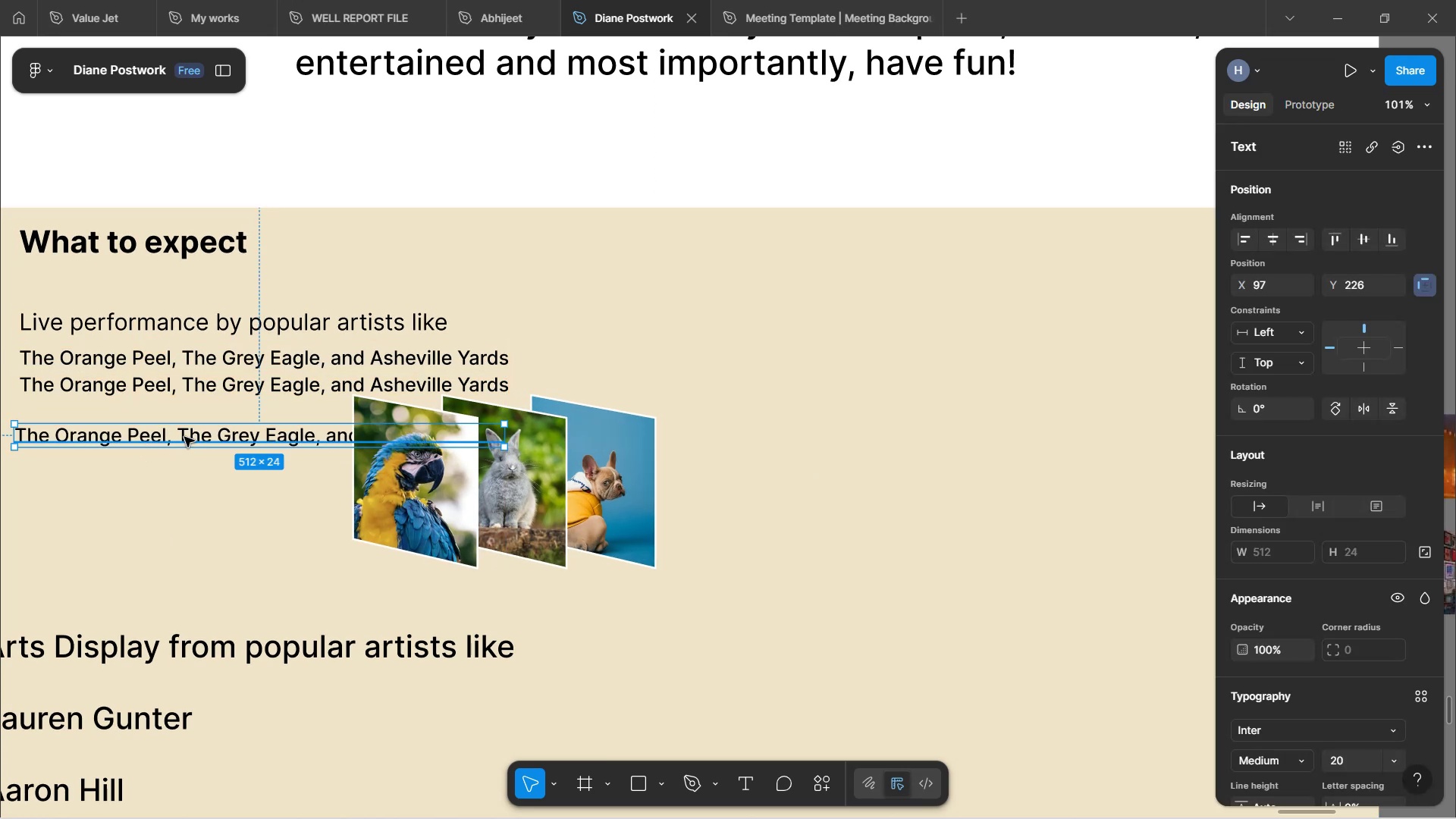 
double_click([184, 437])
 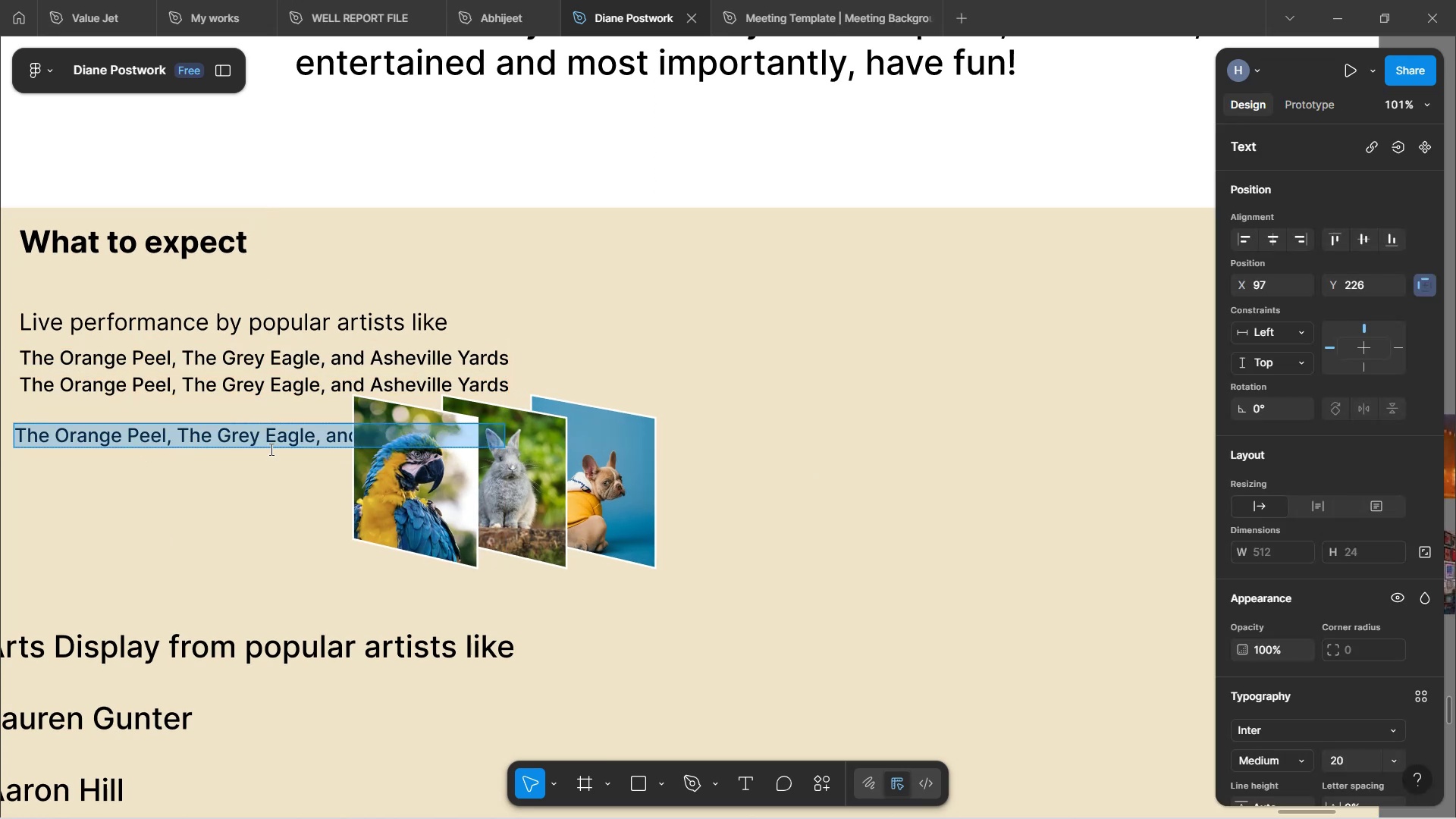 
left_click([262, 506])
 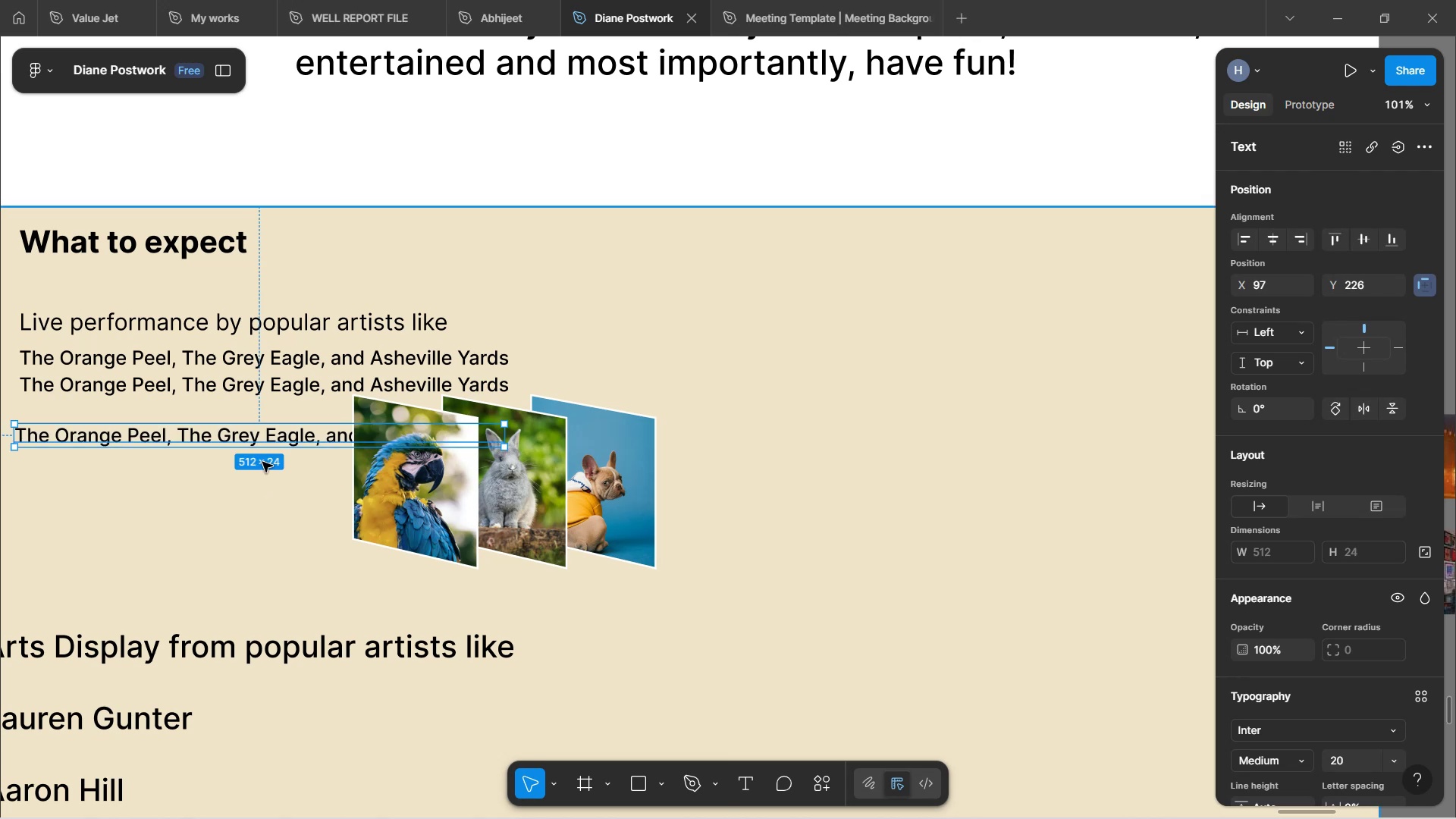 
hold_key(key=ControlLeft, duration=1.35)
scroll: coordinate [262, 460], scroll_direction: down, amount: 2.0
 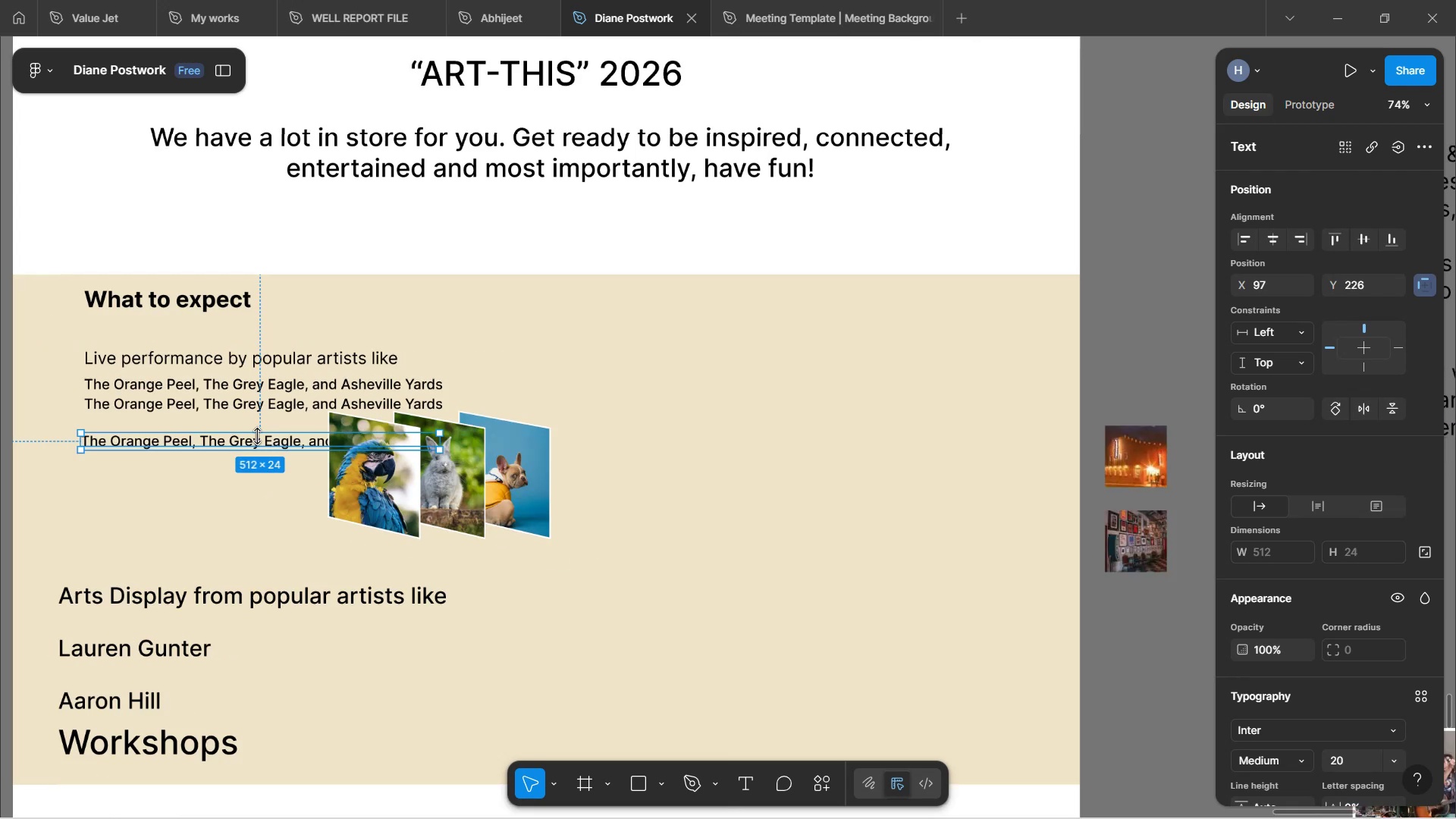 
left_click_drag(start_coordinate=[258, 441], to_coordinate=[218, 535])
 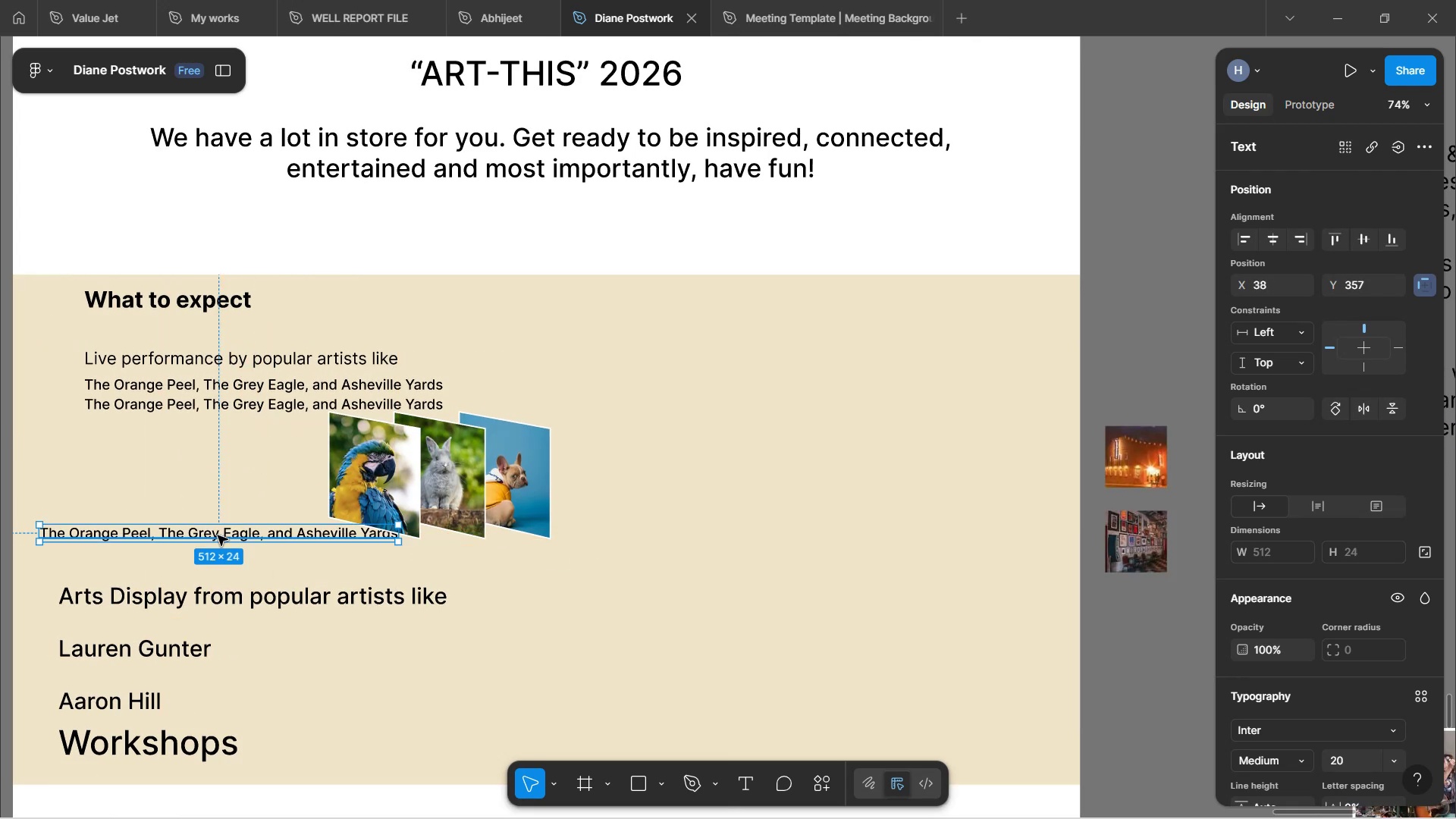 
left_click_drag(start_coordinate=[218, 535], to_coordinate=[228, 551])
 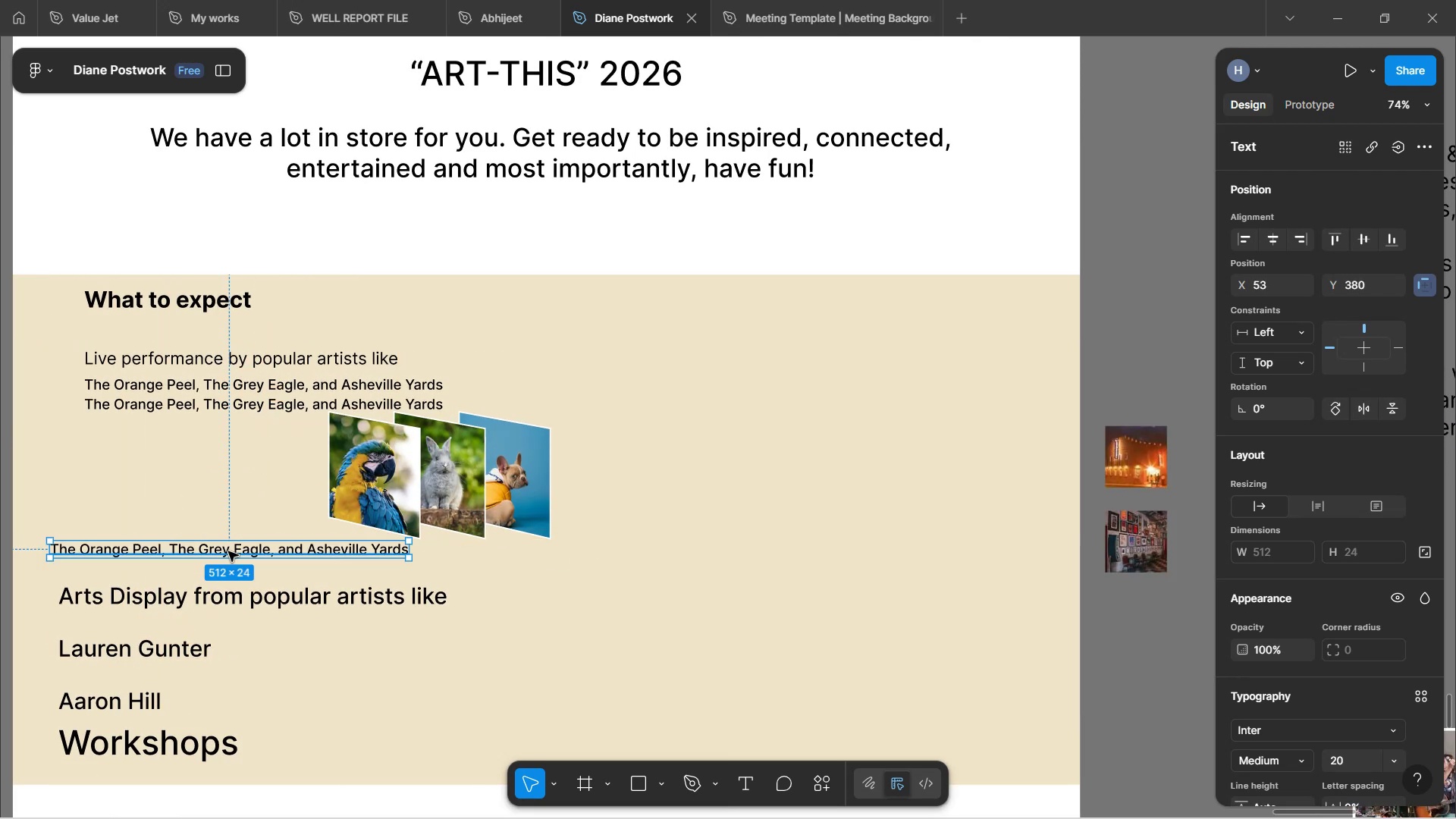 
double_click([228, 551])
 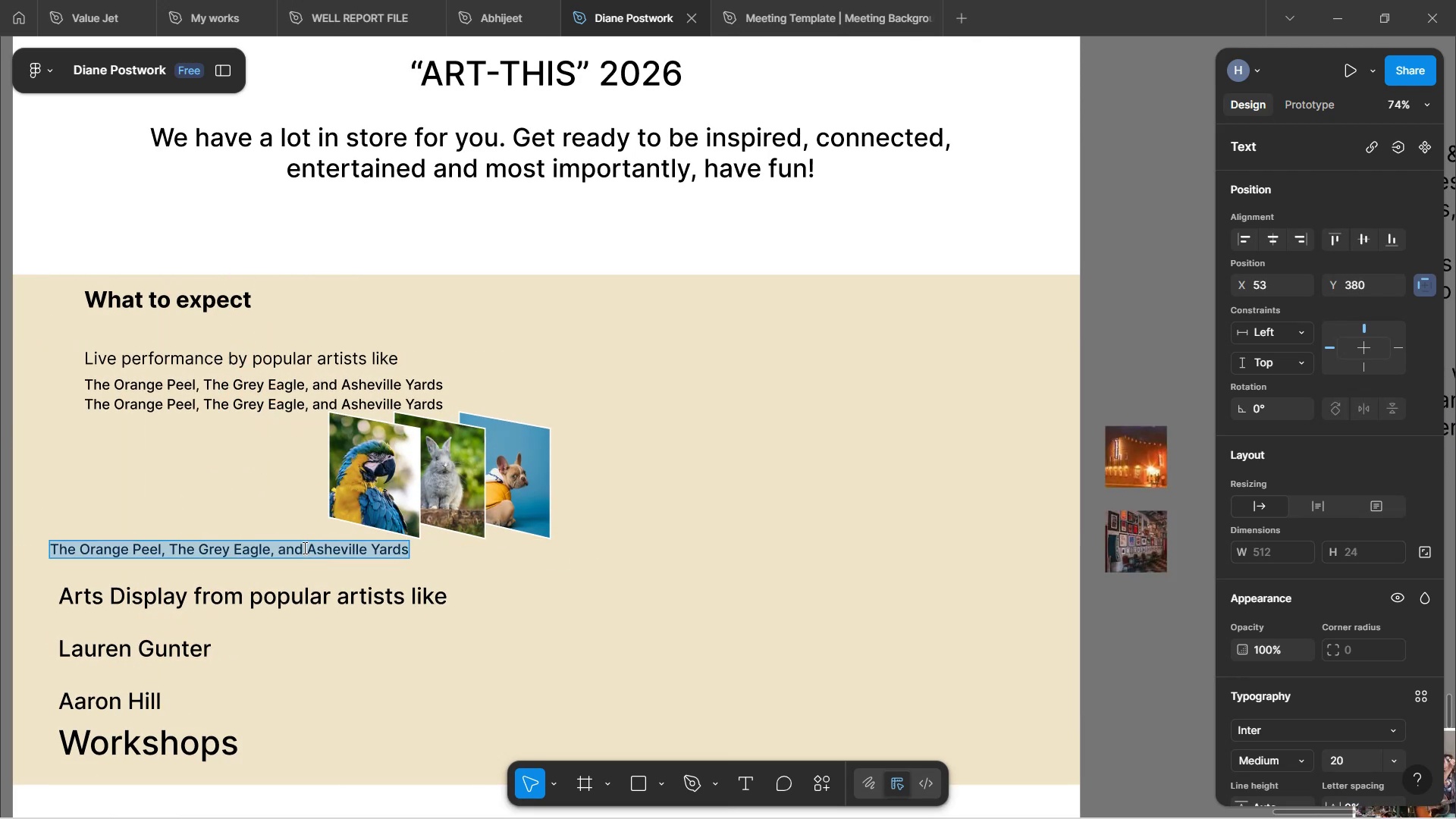 
left_click_drag(start_coordinate=[306, 548], to_coordinate=[46, 530])
 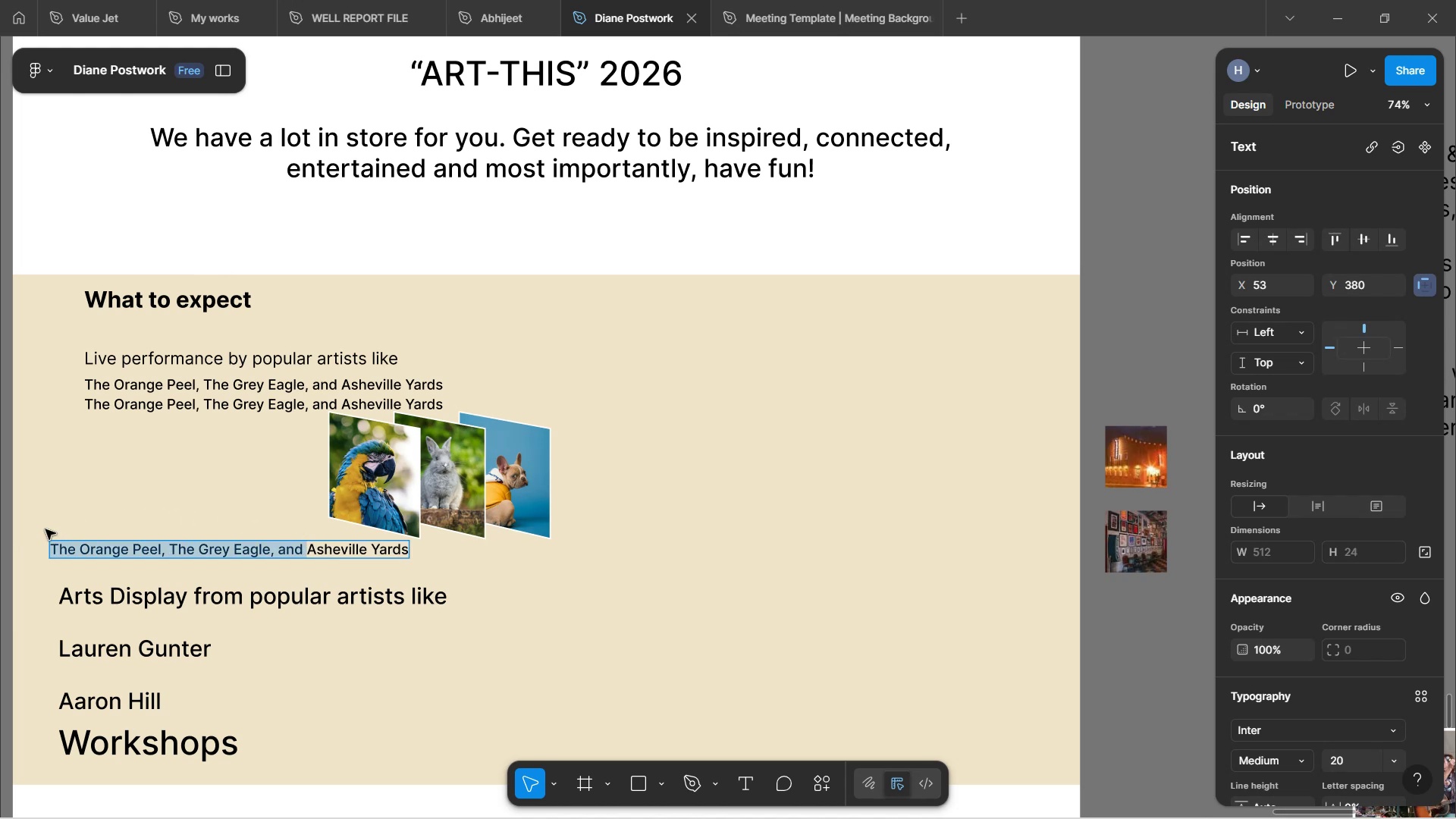 
key(Backspace)
 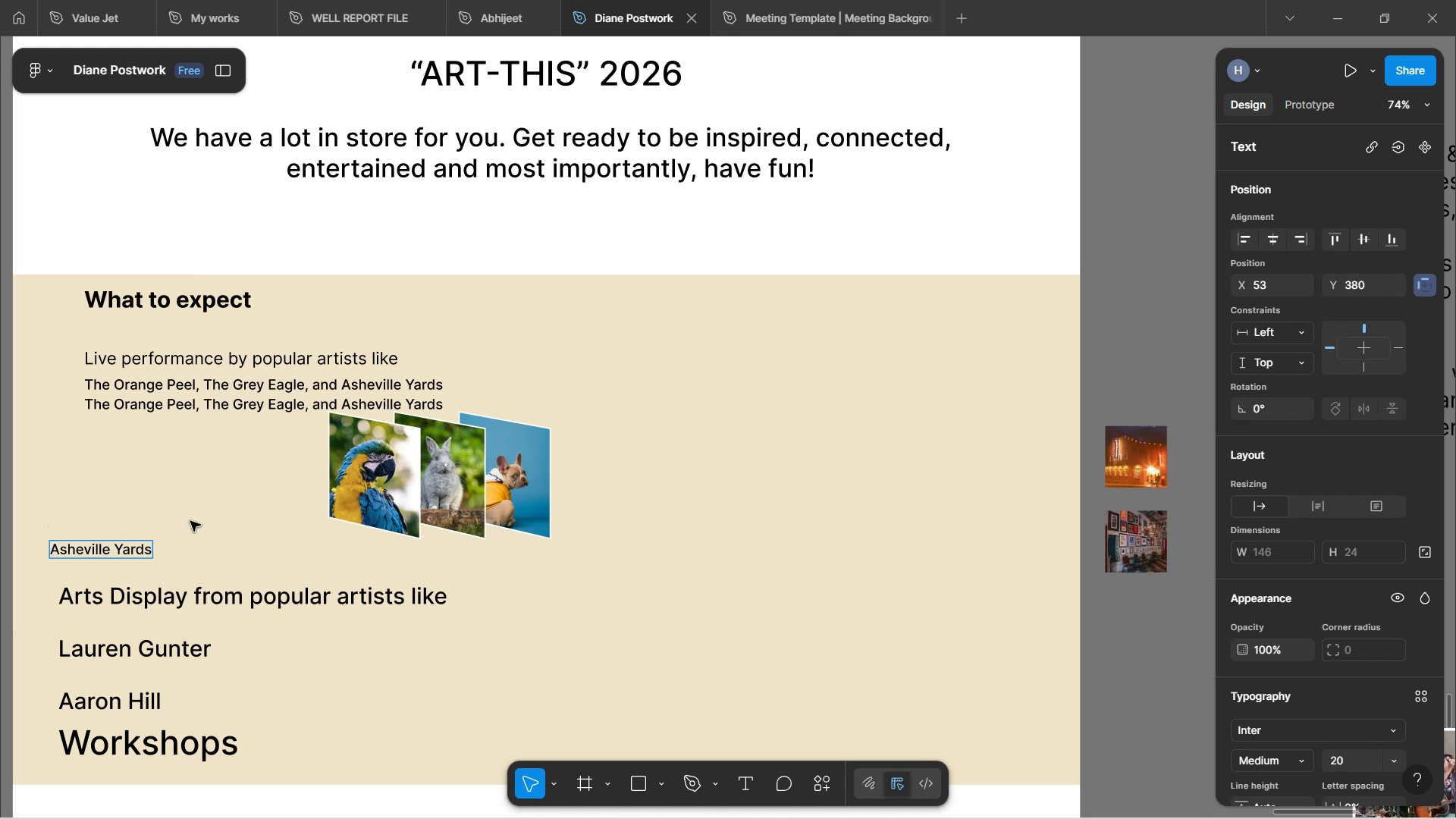 
left_click([223, 522])
 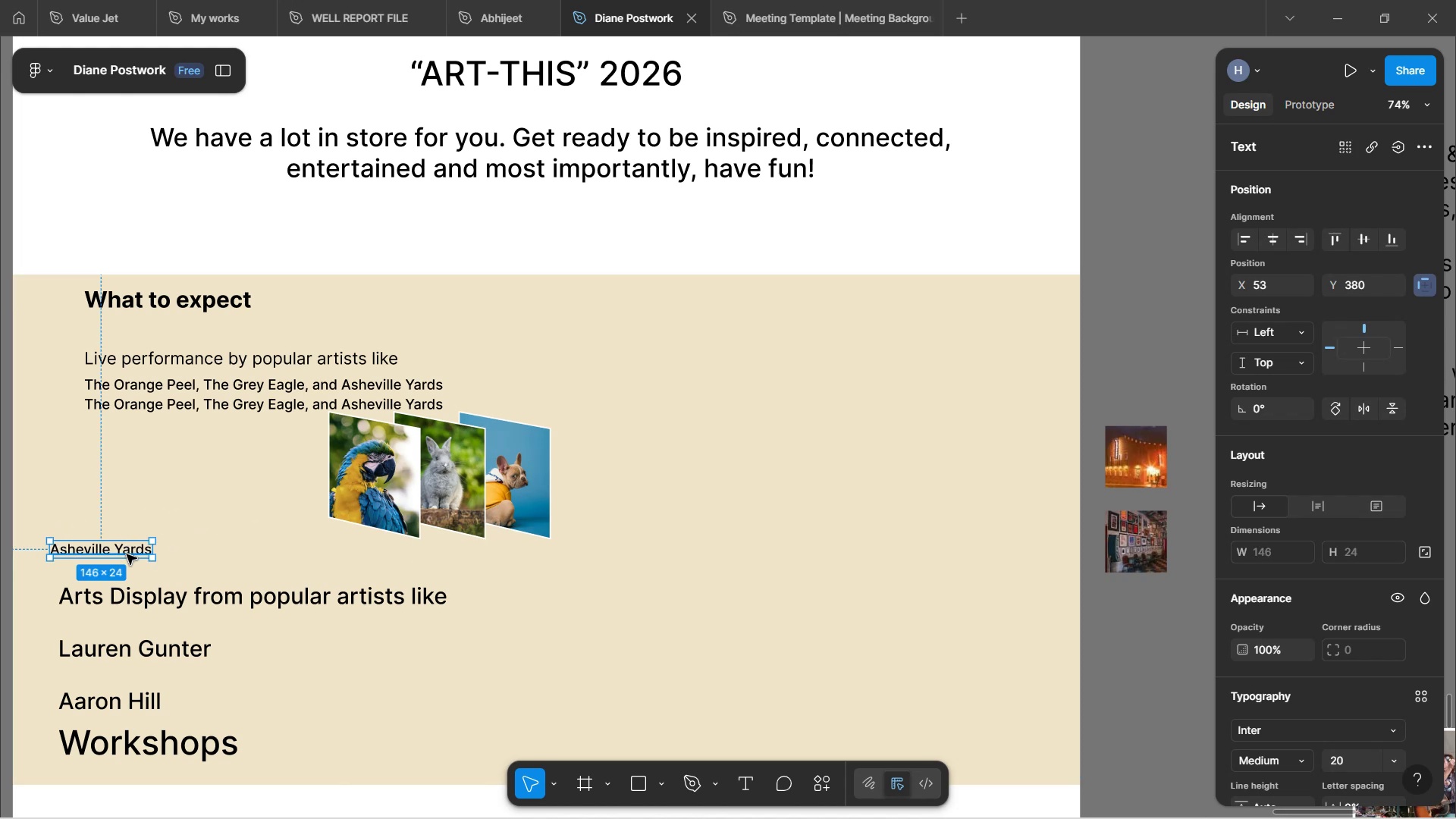 
left_click_drag(start_coordinate=[127, 553], to_coordinate=[158, 495])
 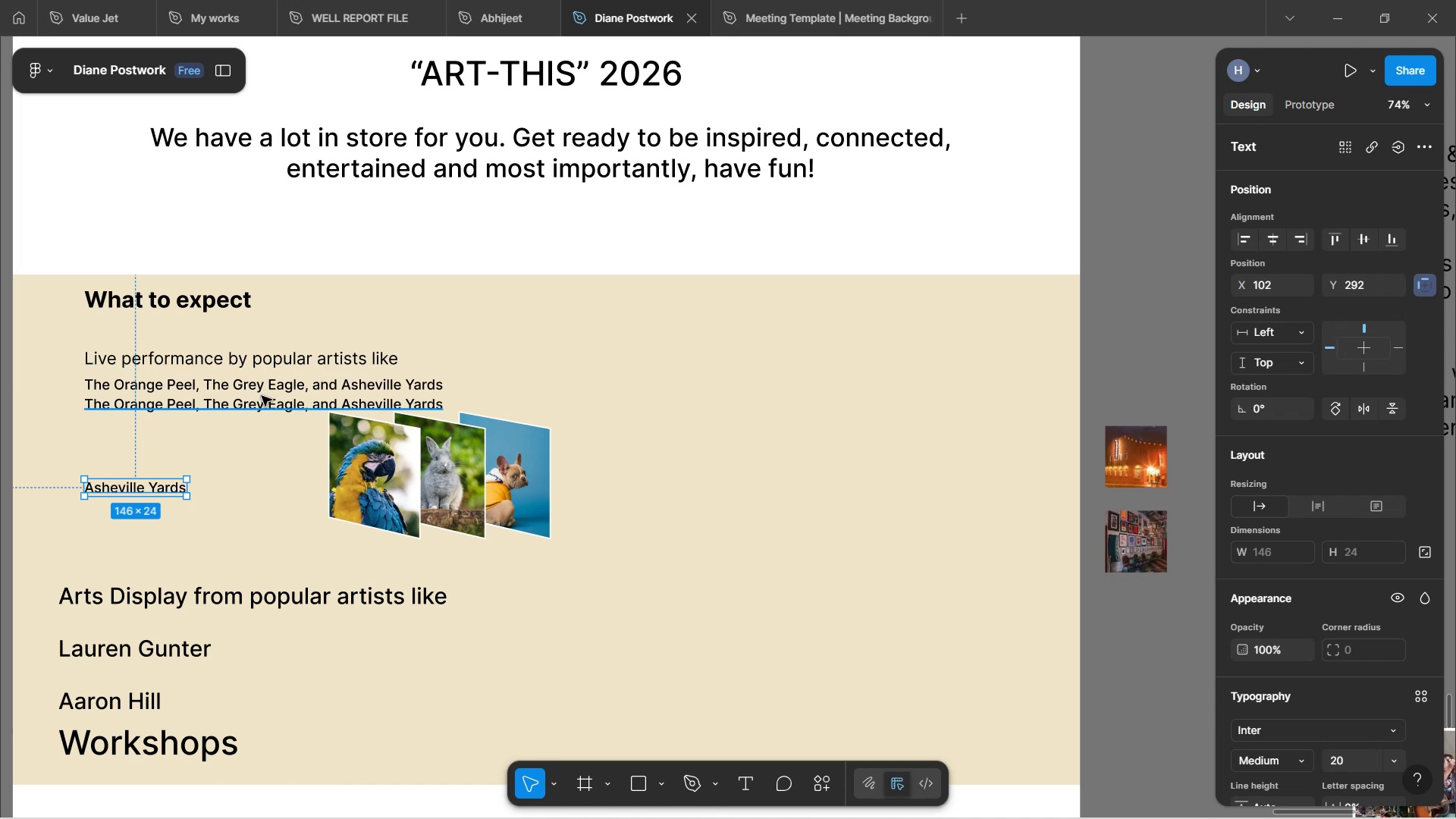 
left_click([262, 396])
 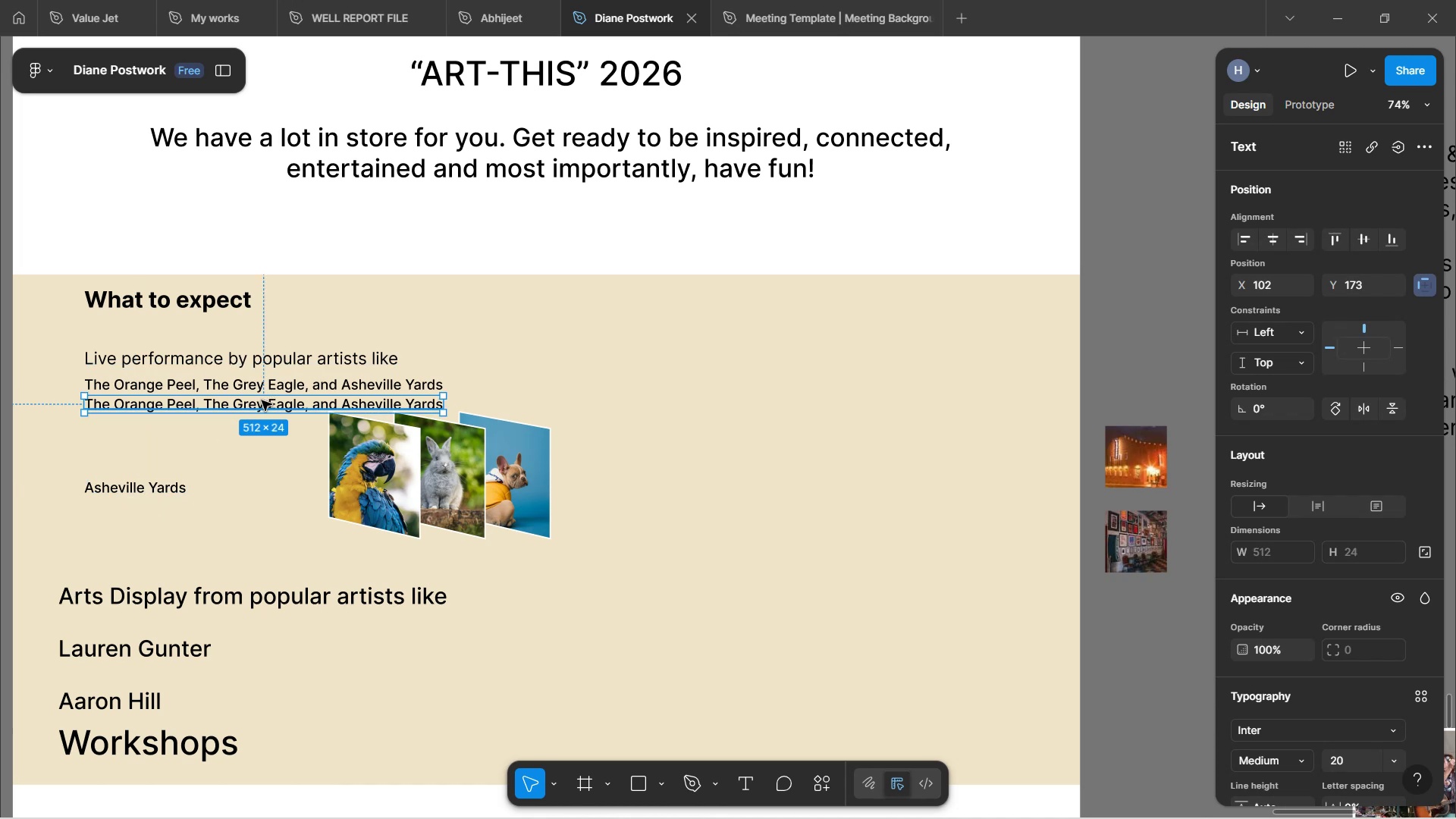 
double_click([262, 400])
 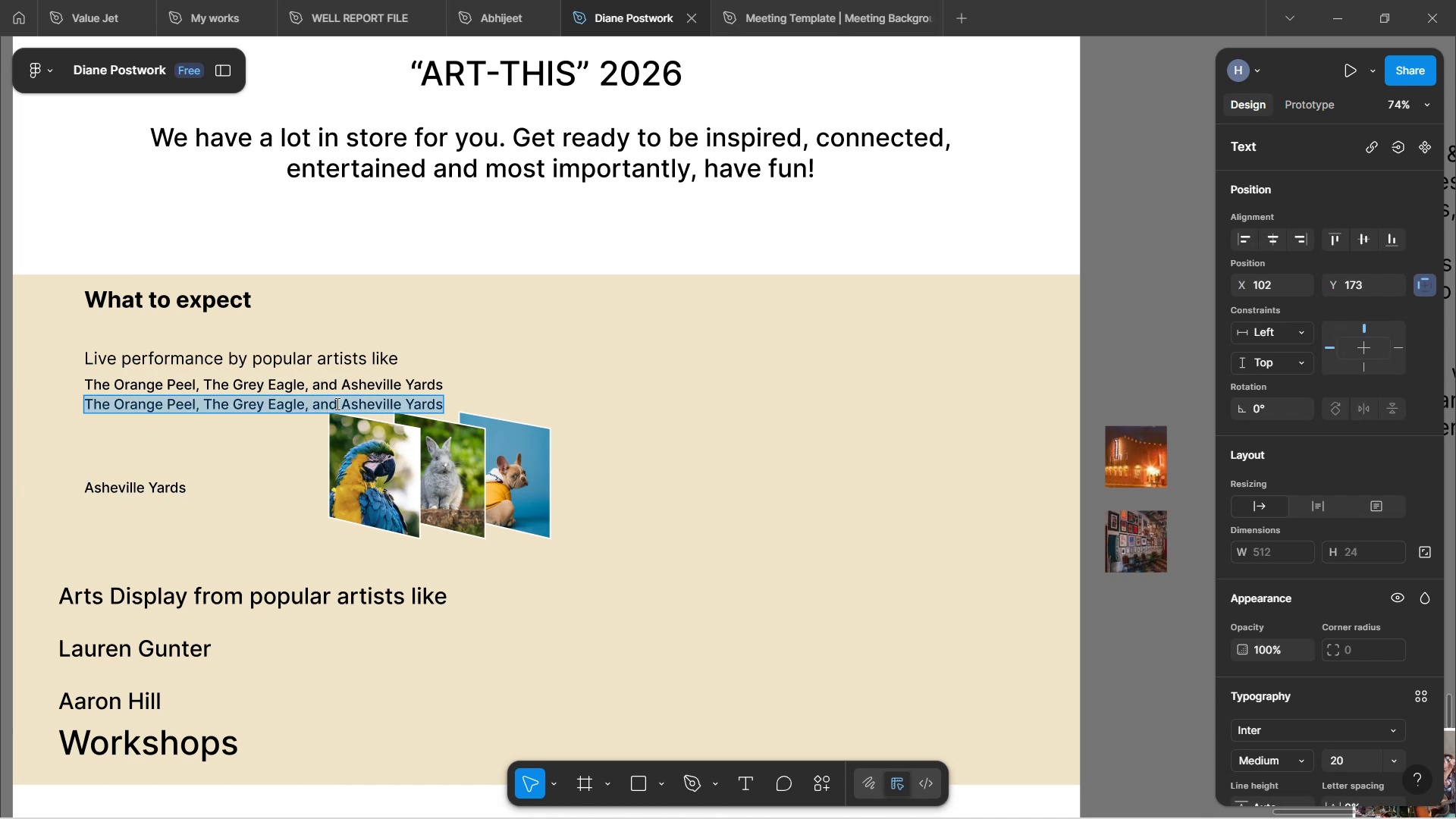 
left_click([337, 397])
 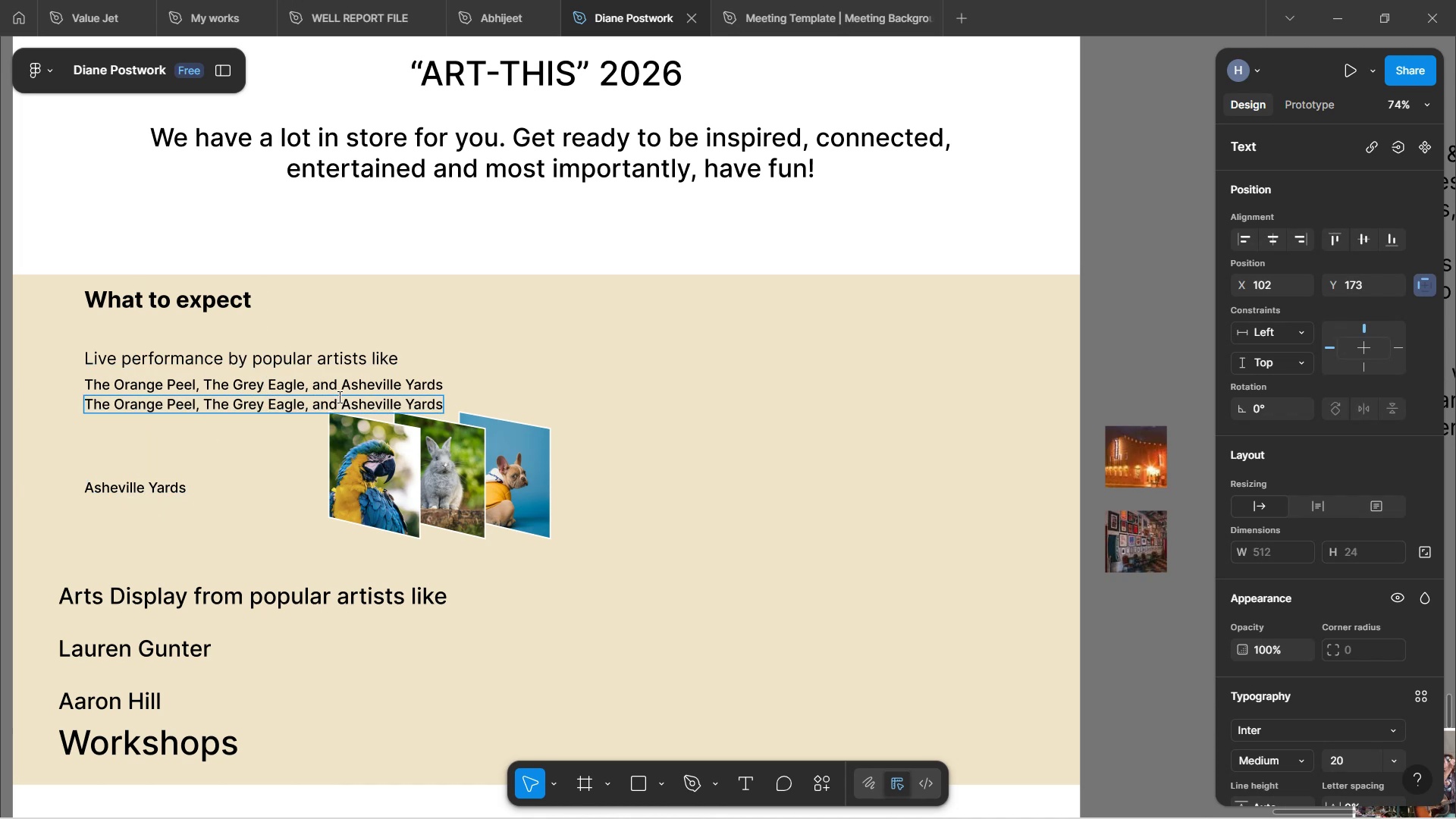 
left_click_drag(start_coordinate=[340, 397], to_coordinate=[335, 398])
 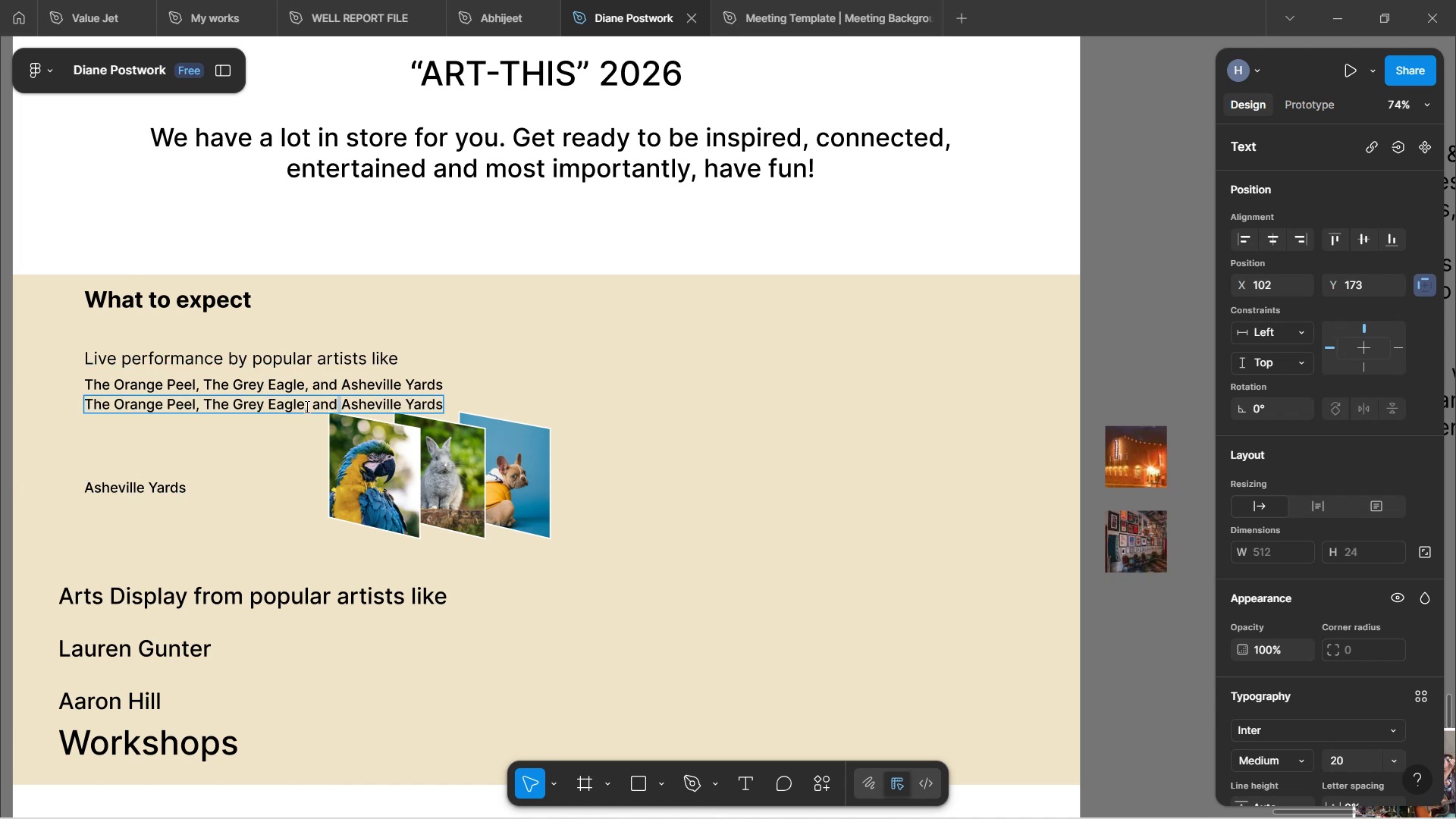 
left_click_drag(start_coordinate=[306, 406], to_coordinate=[451, 416])
 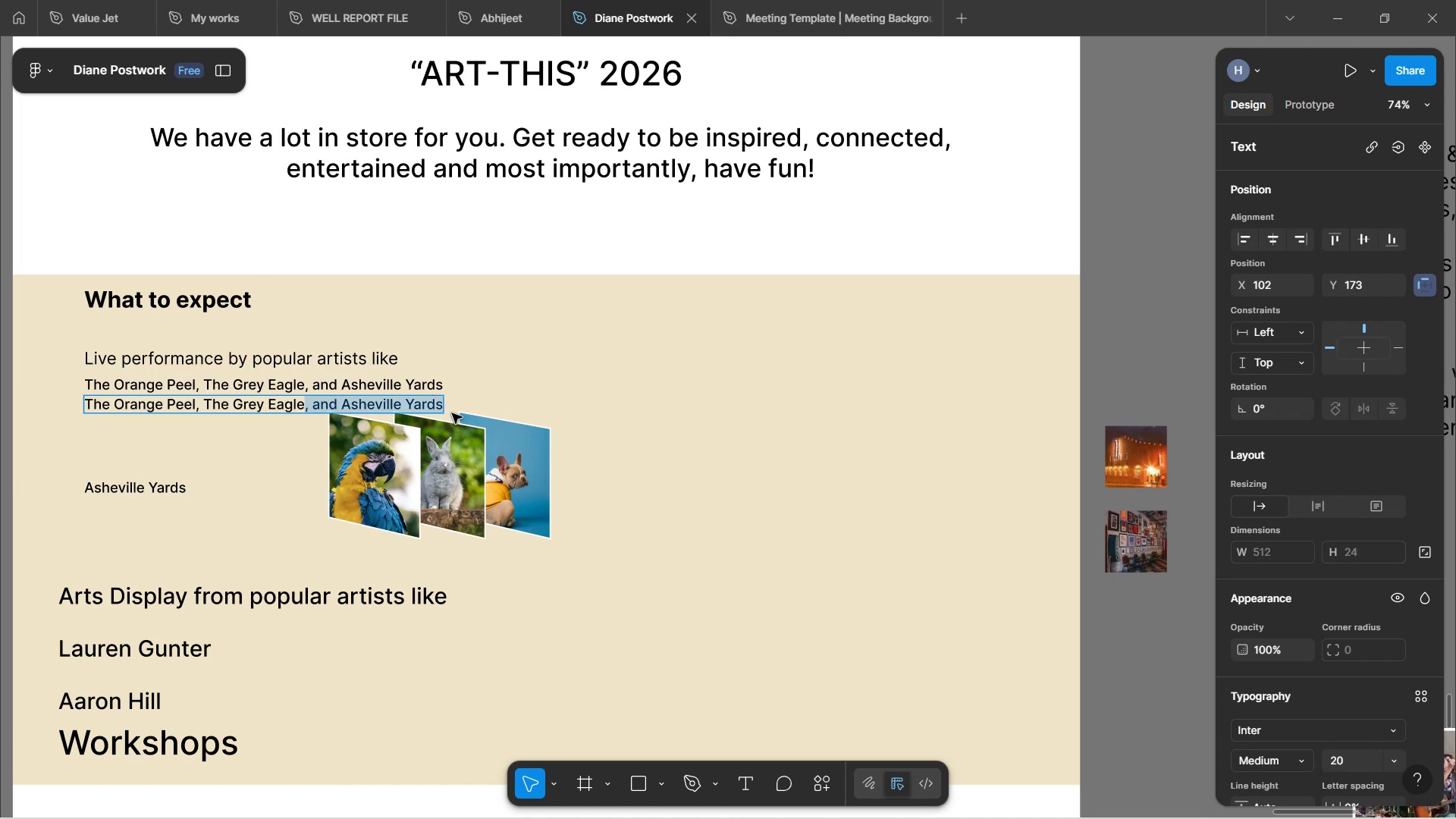 
key(Backspace)
 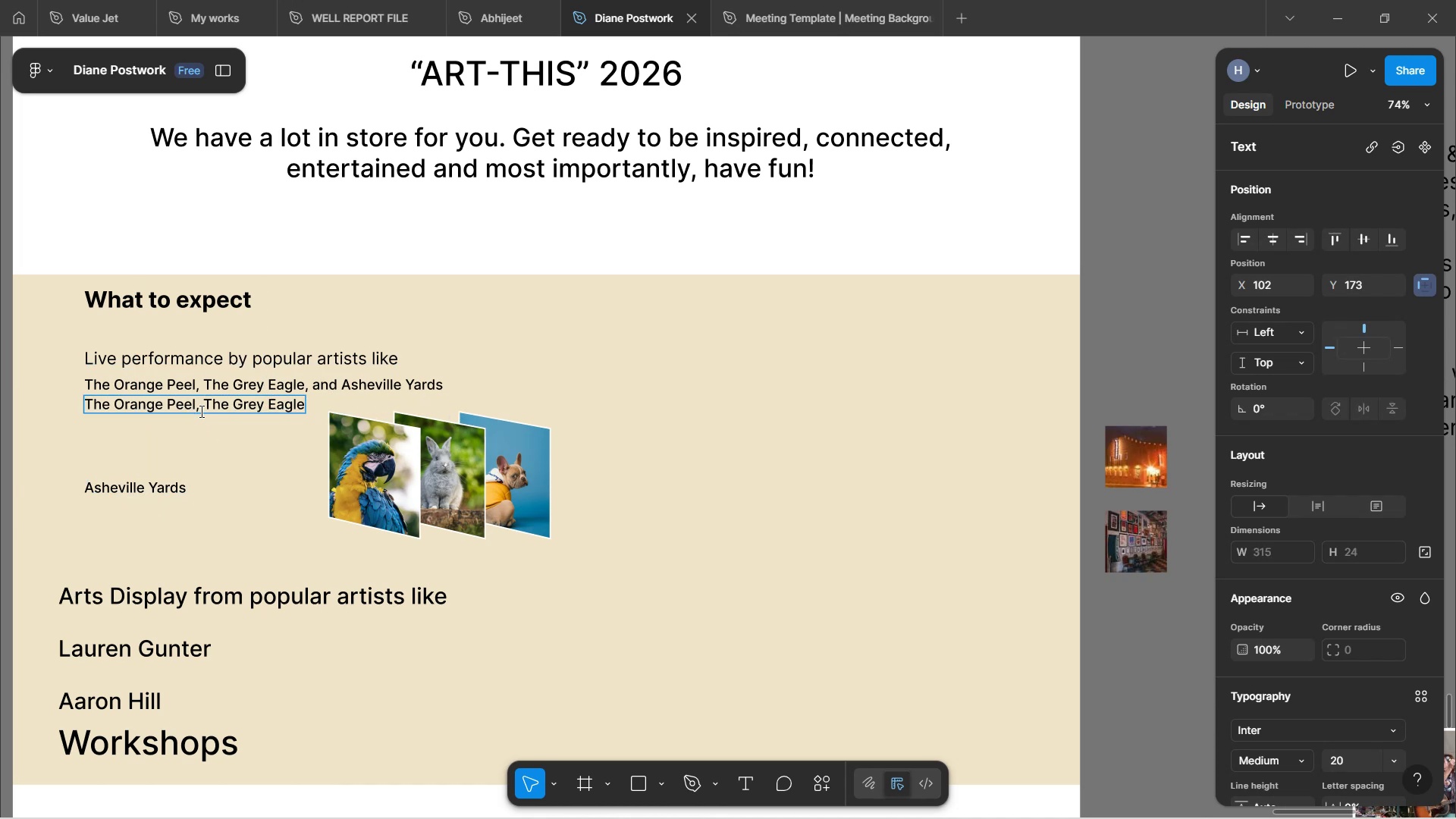 
left_click_drag(start_coordinate=[207, 407], to_coordinate=[84, 400])
 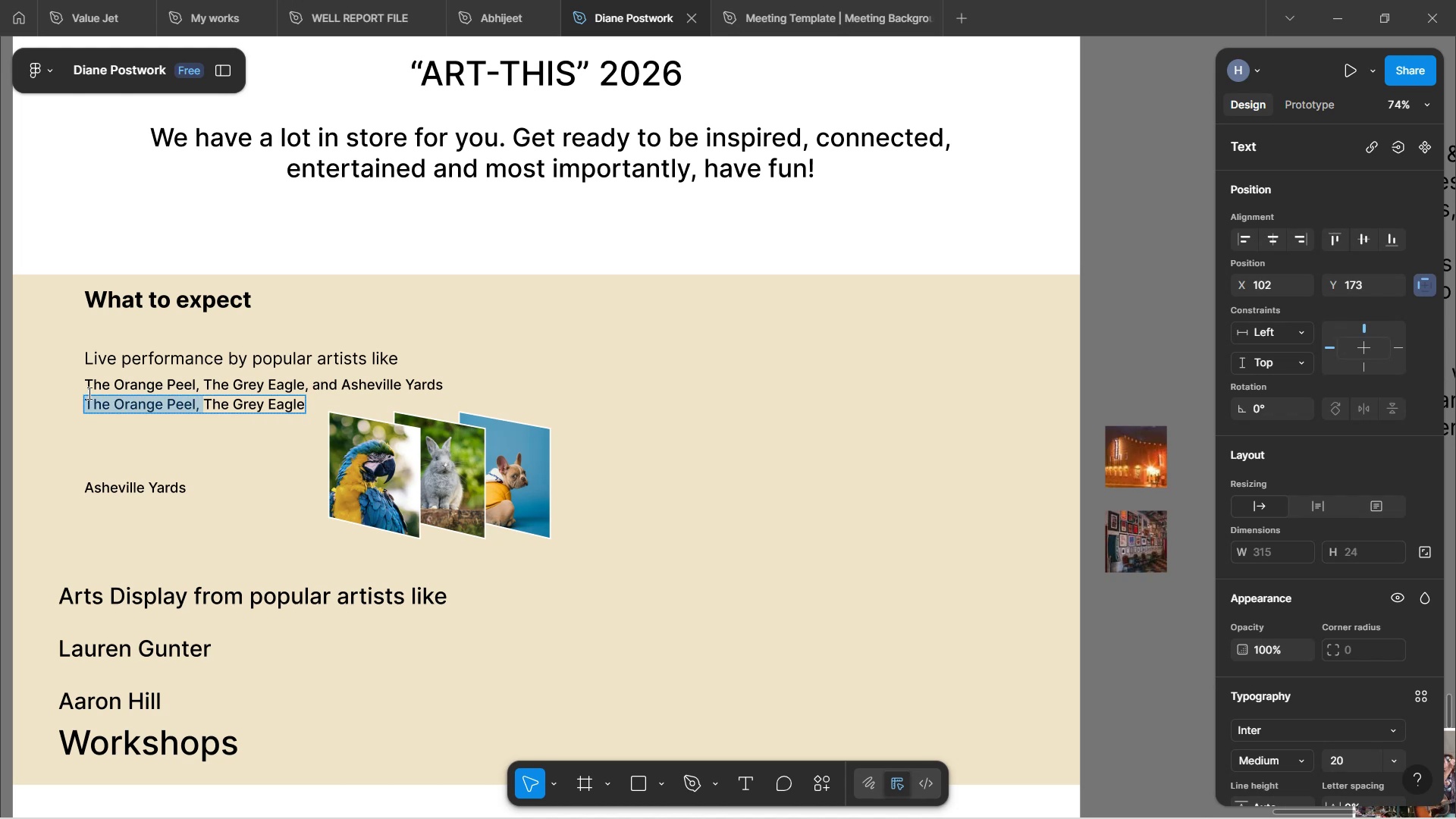 
key(Backspace)
 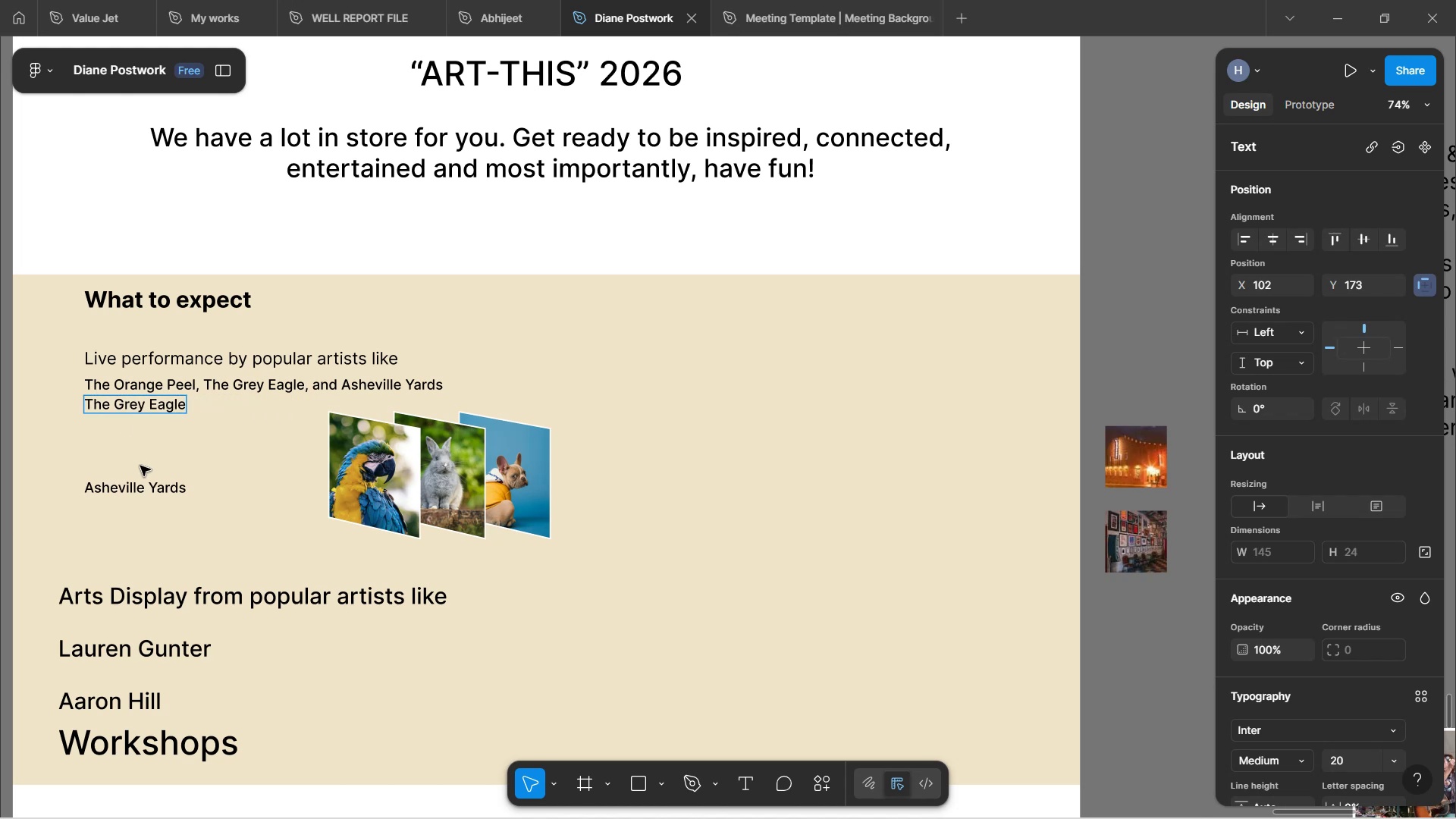 
left_click_drag(start_coordinate=[148, 451], to_coordinate=[152, 451])
 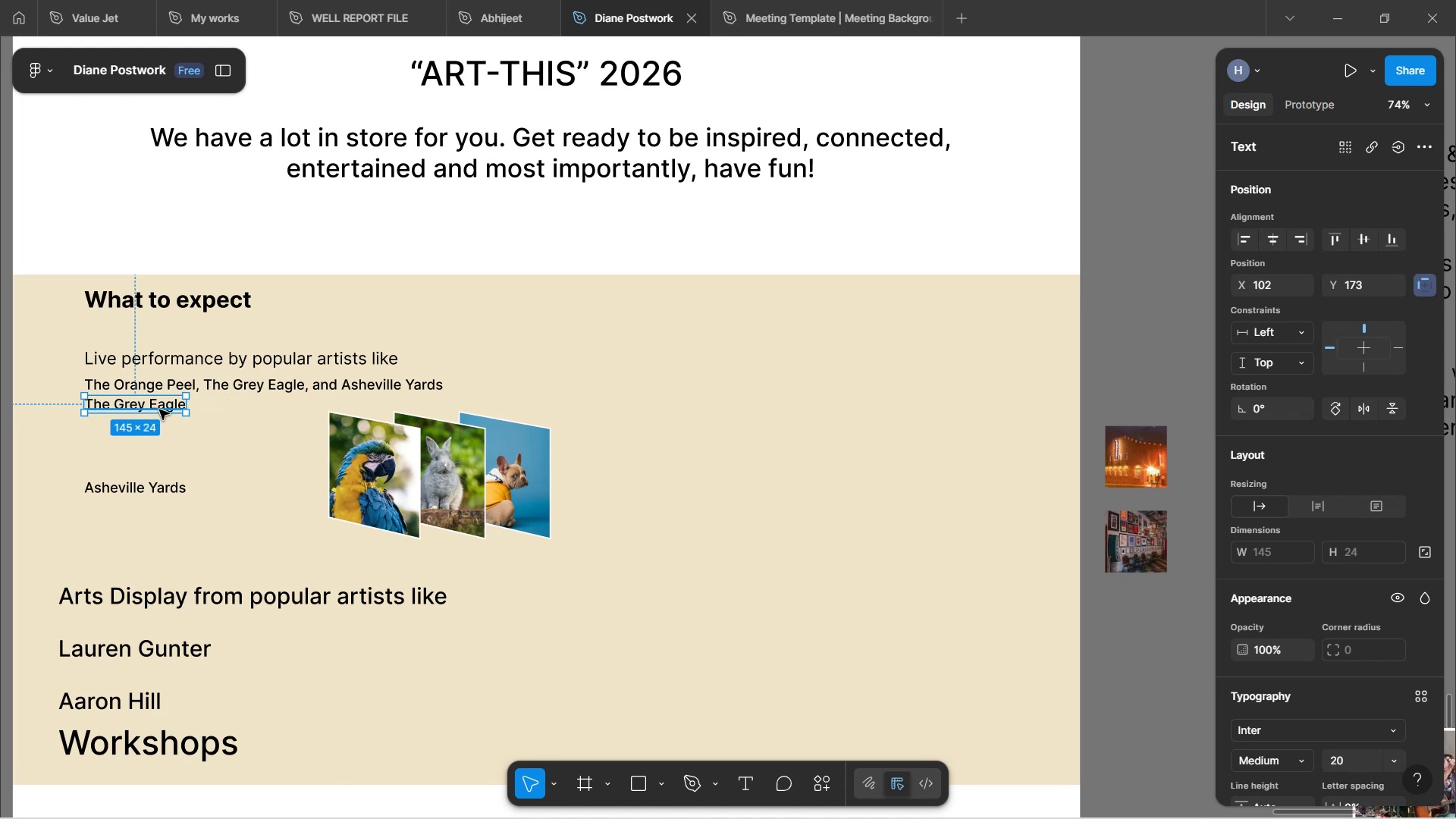 
left_click_drag(start_coordinate=[162, 402], to_coordinate=[160, 439])
 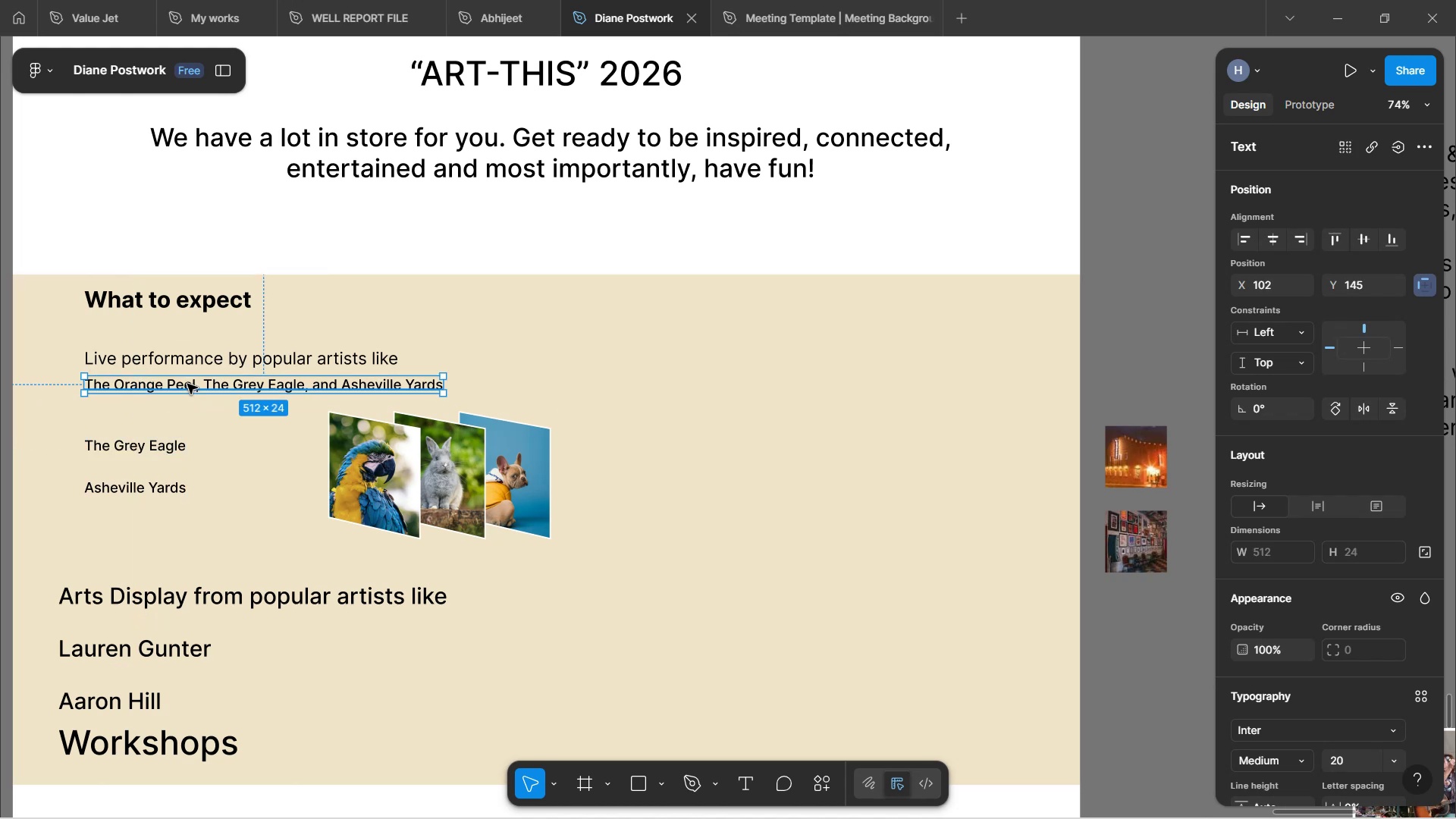 
double_click([187, 384])
 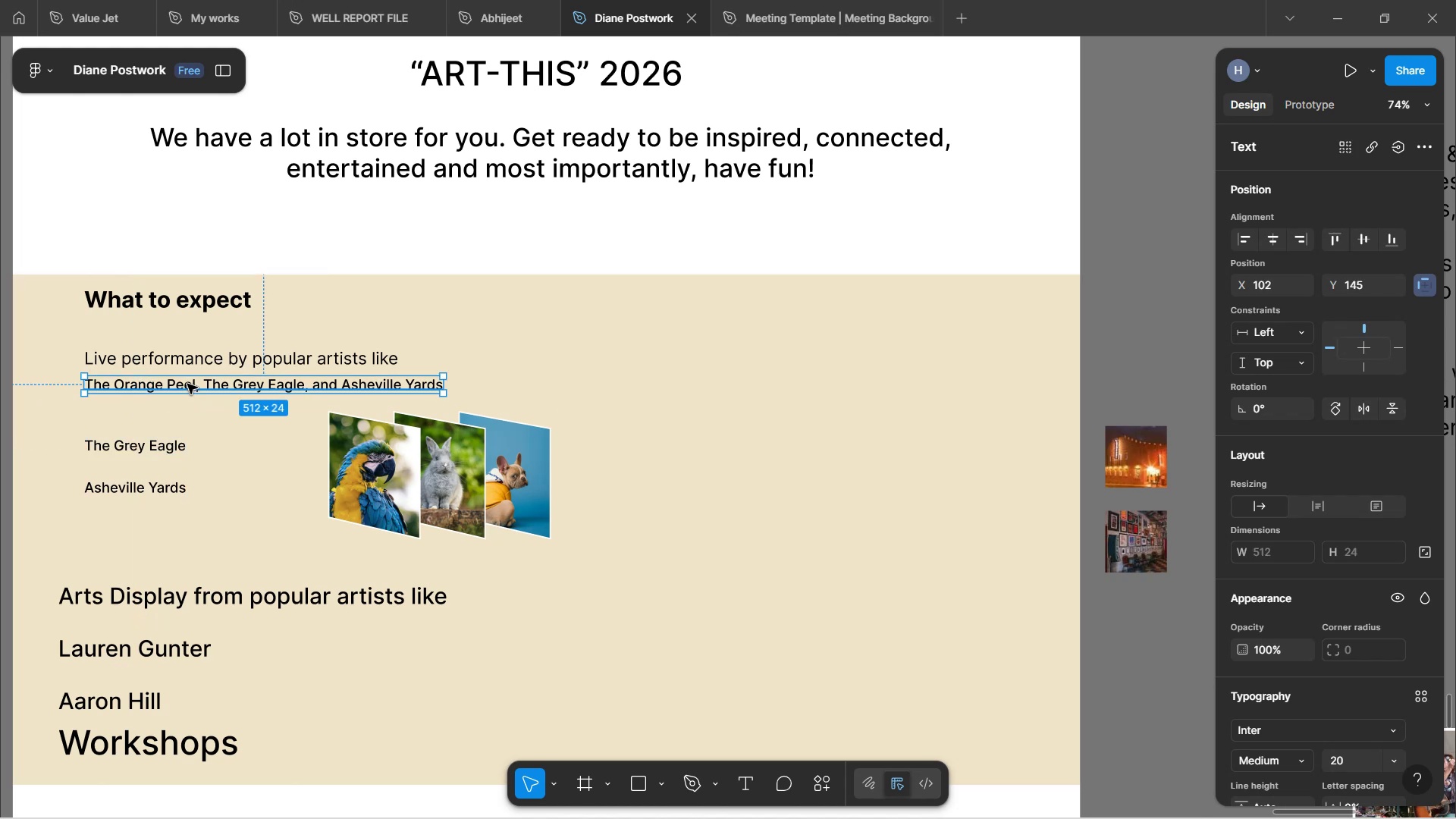 
triple_click([187, 384])
 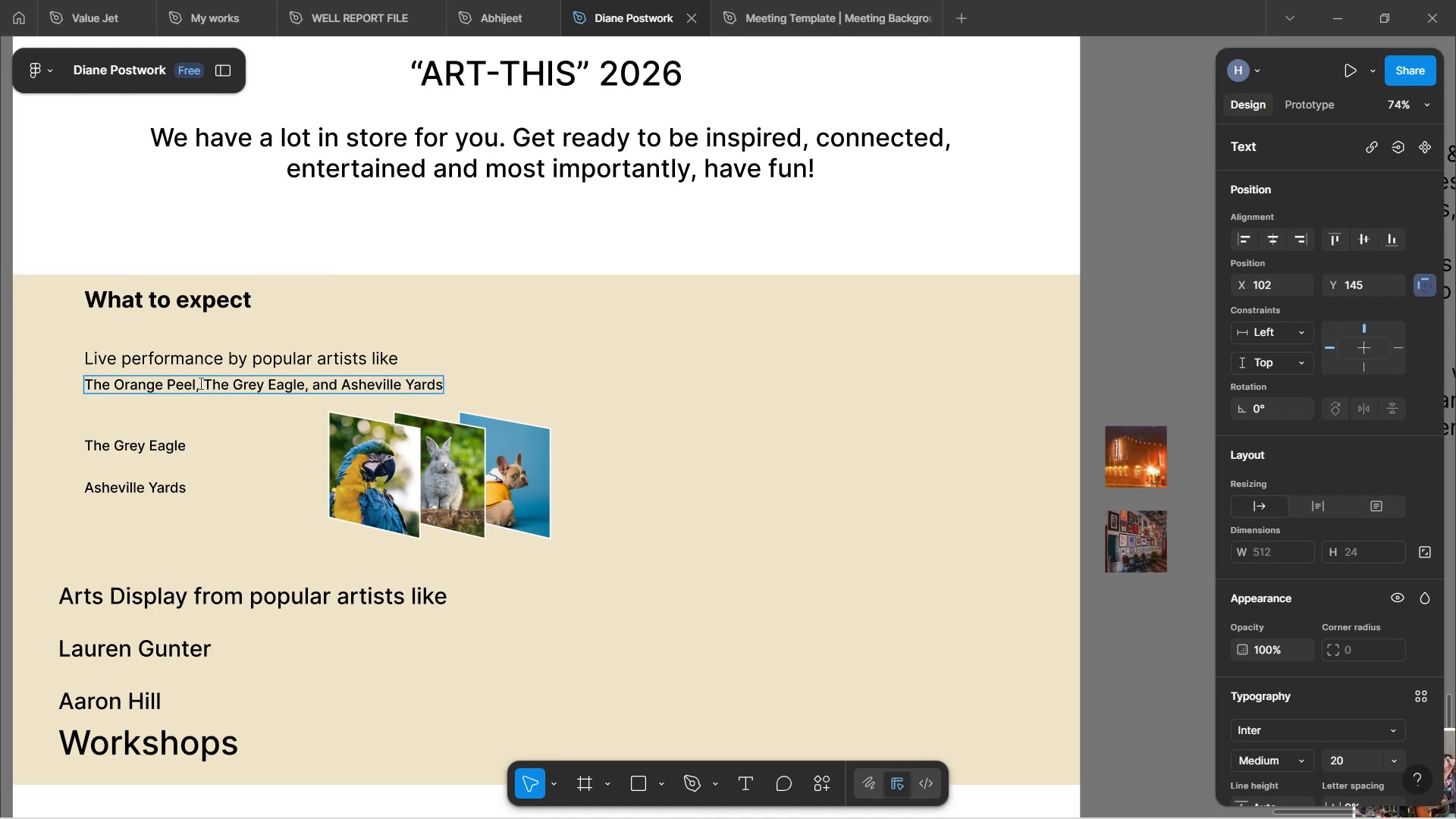 
left_click_drag(start_coordinate=[203, 384], to_coordinate=[457, 405])
 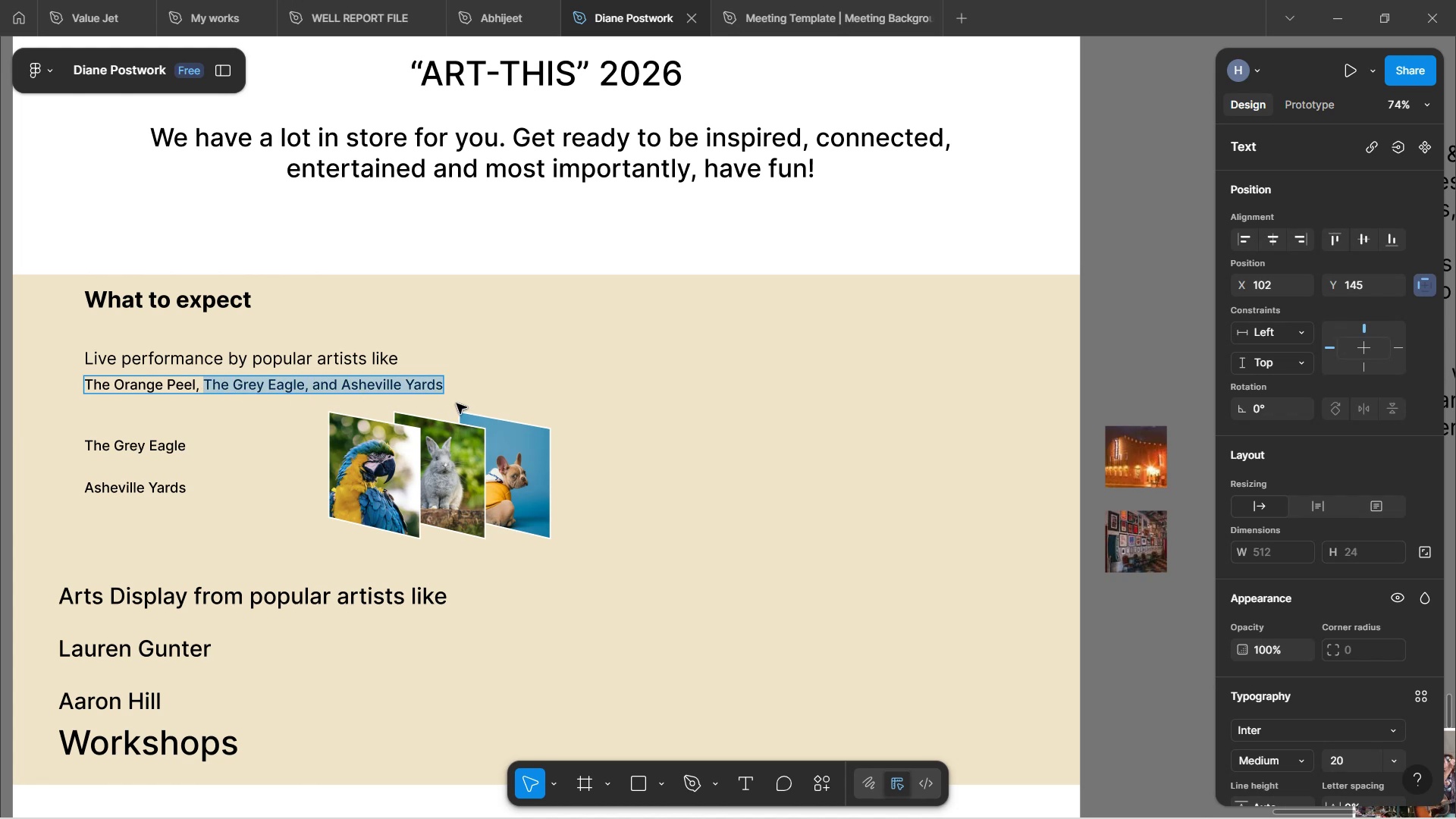 
key(Backspace)
 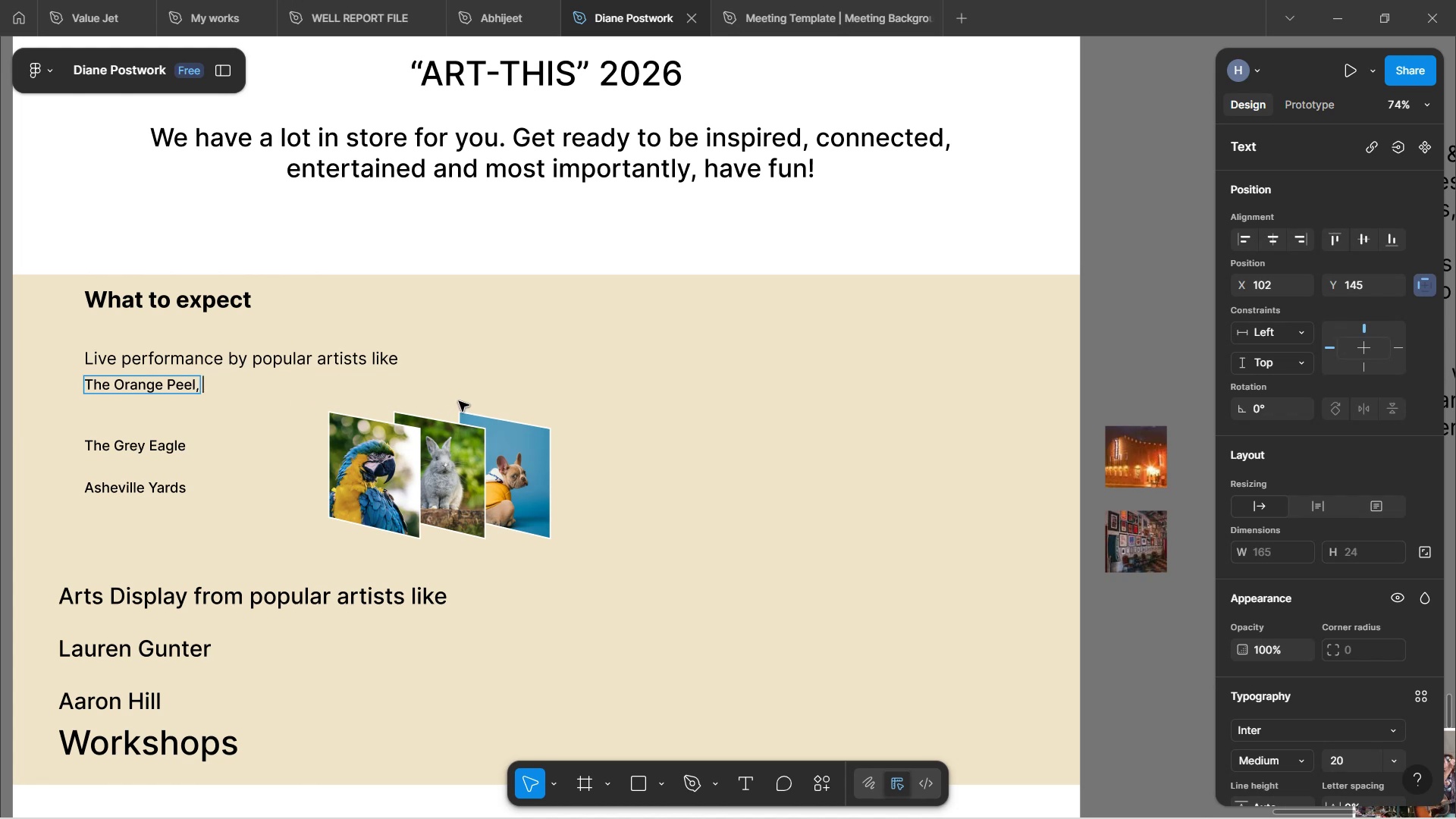 
key(Backspace)
 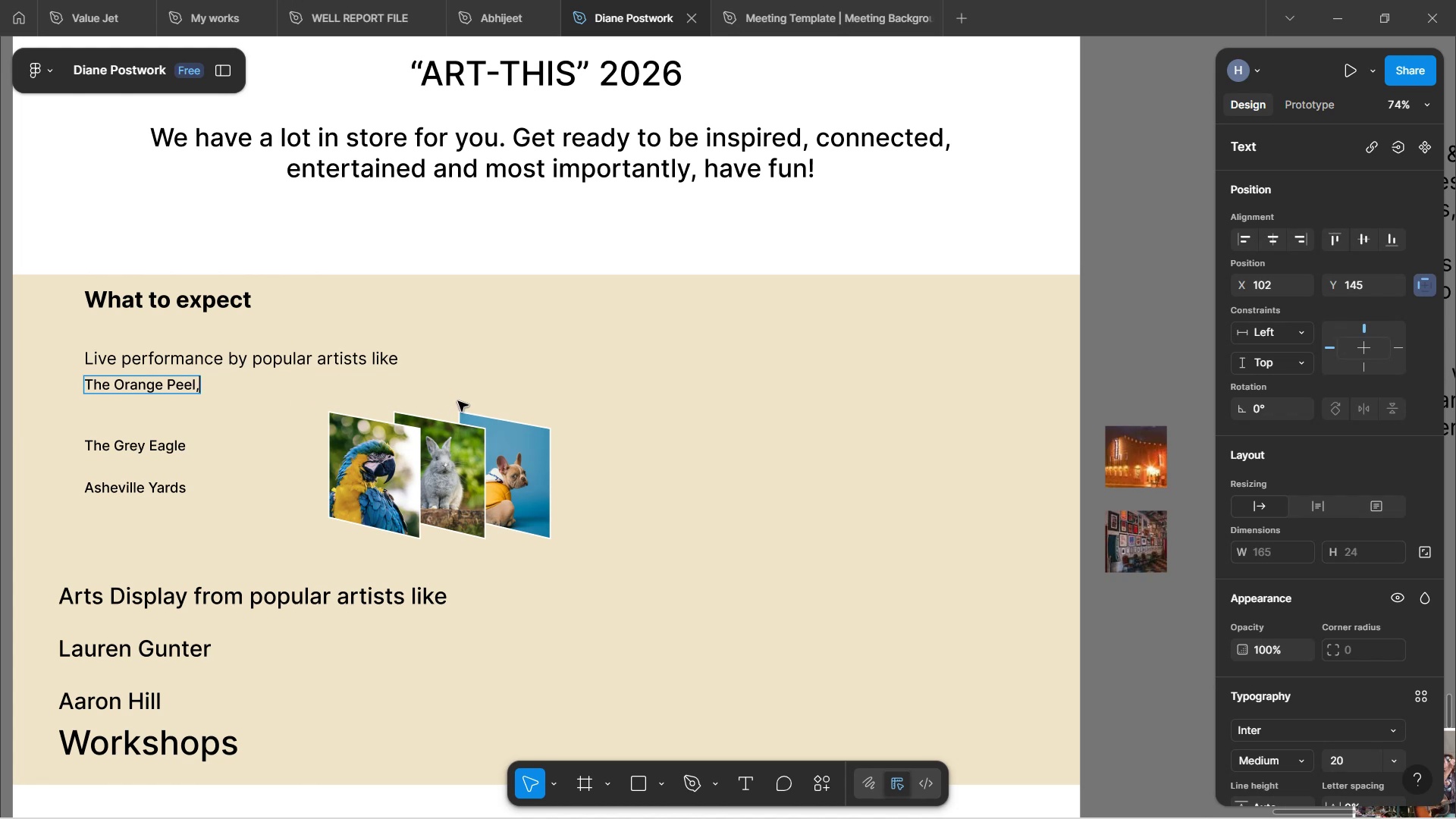 
key(Backspace)
 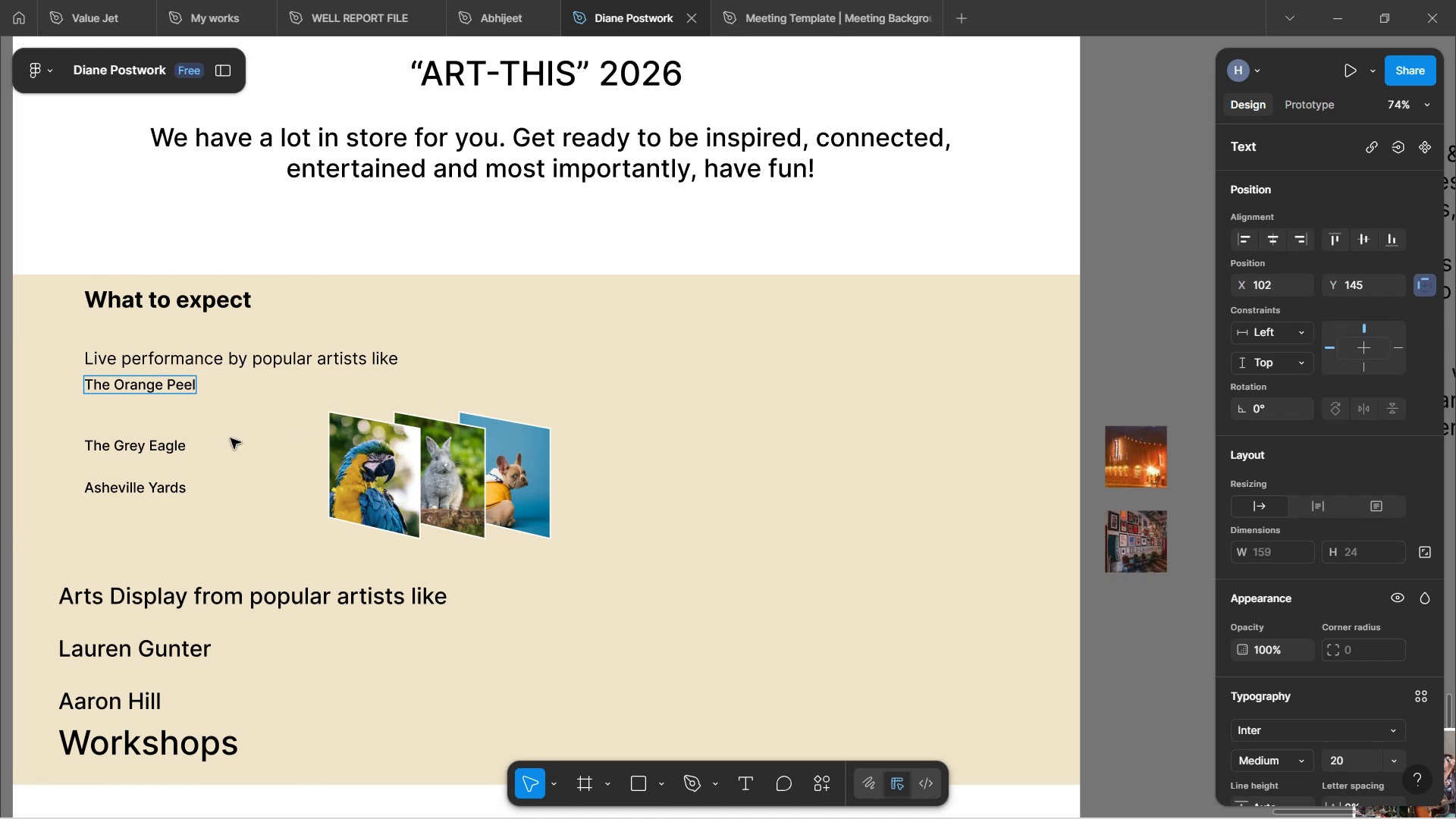 
left_click([230, 438])
 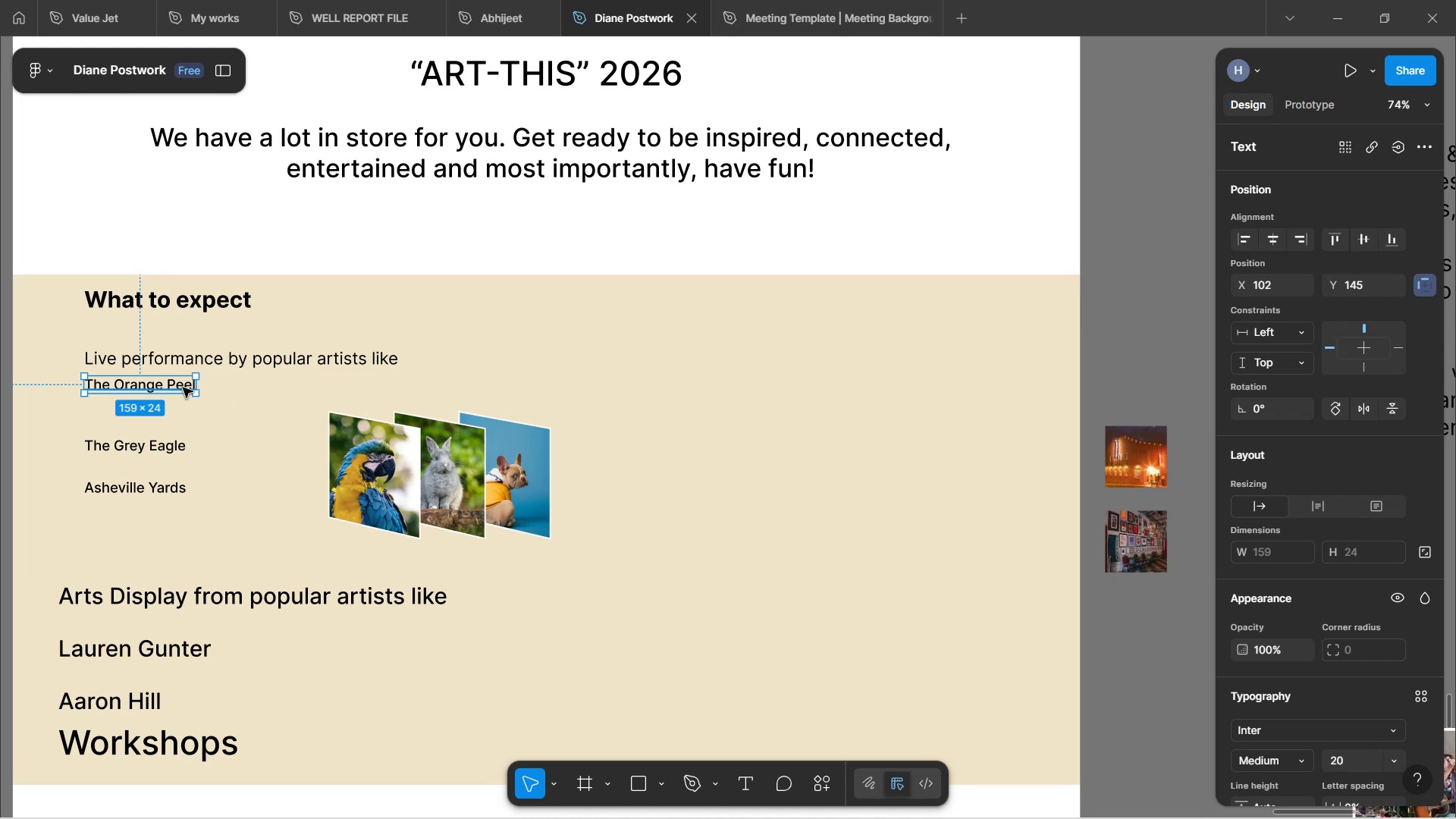 
left_click_drag(start_coordinate=[180, 388], to_coordinate=[177, 408])
 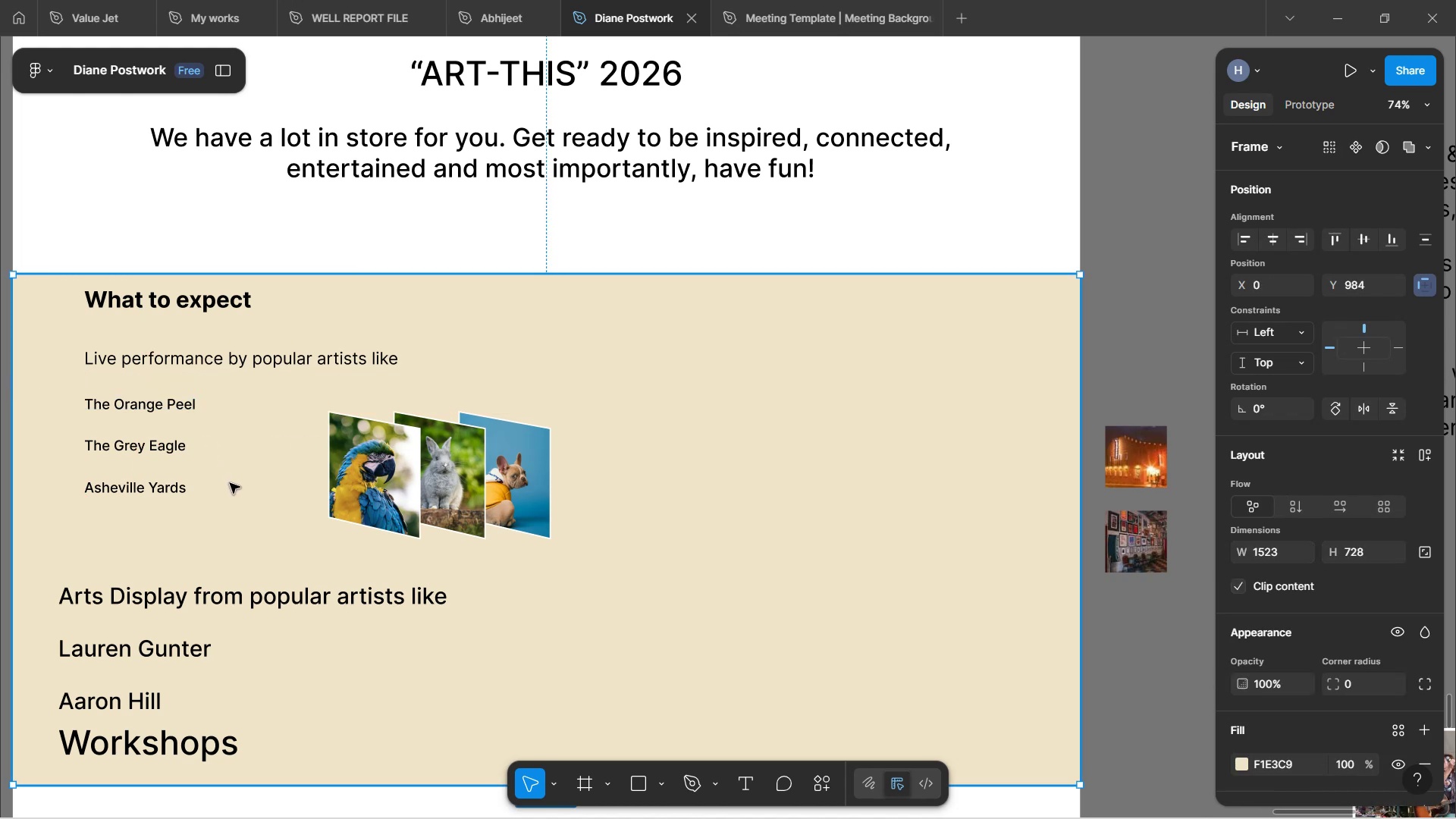 
scroll: coordinate [230, 483], scroll_direction: down, amount: 2.0
 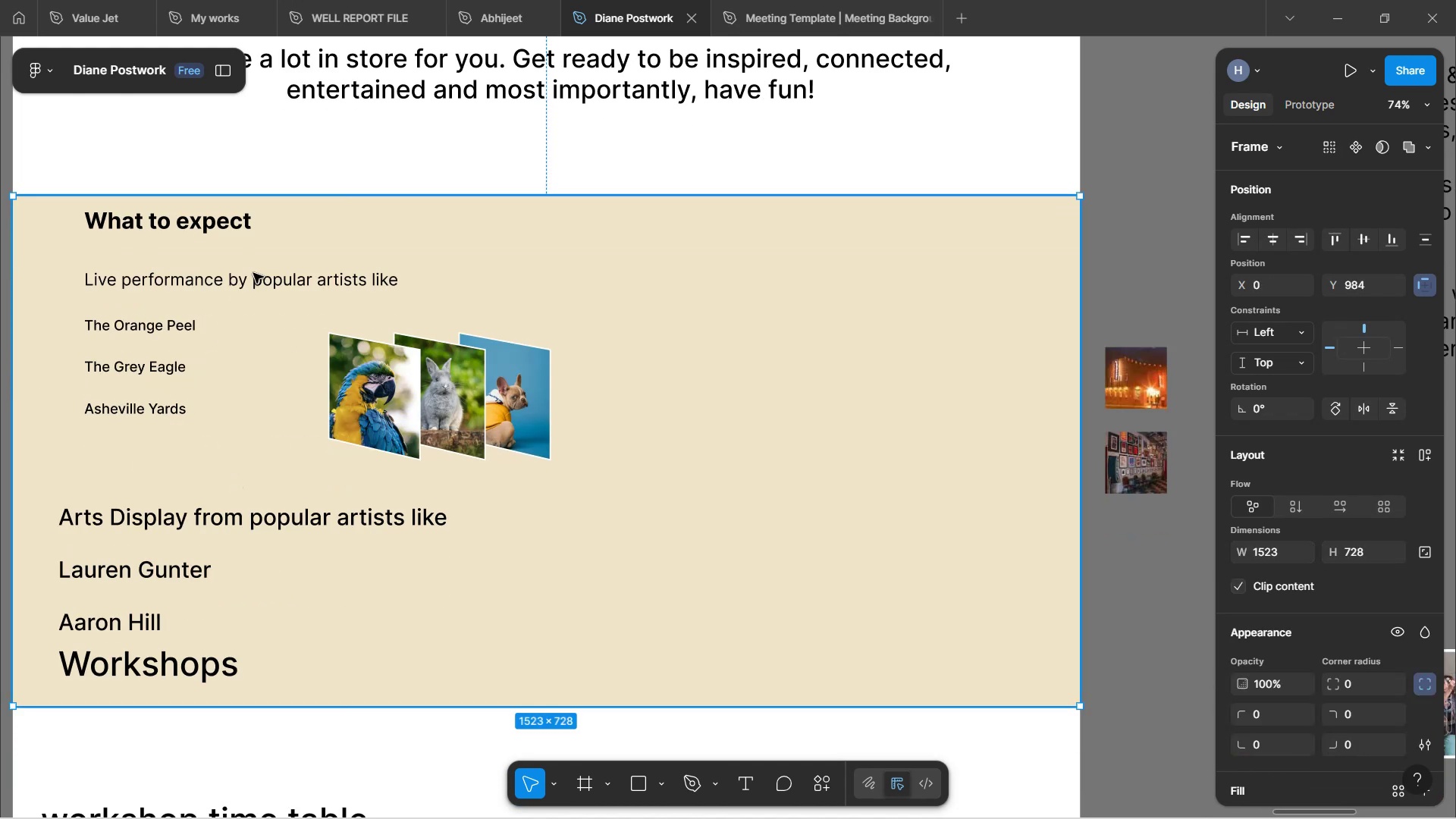 
left_click_drag(start_coordinate=[294, 280], to_coordinate=[294, 285])
 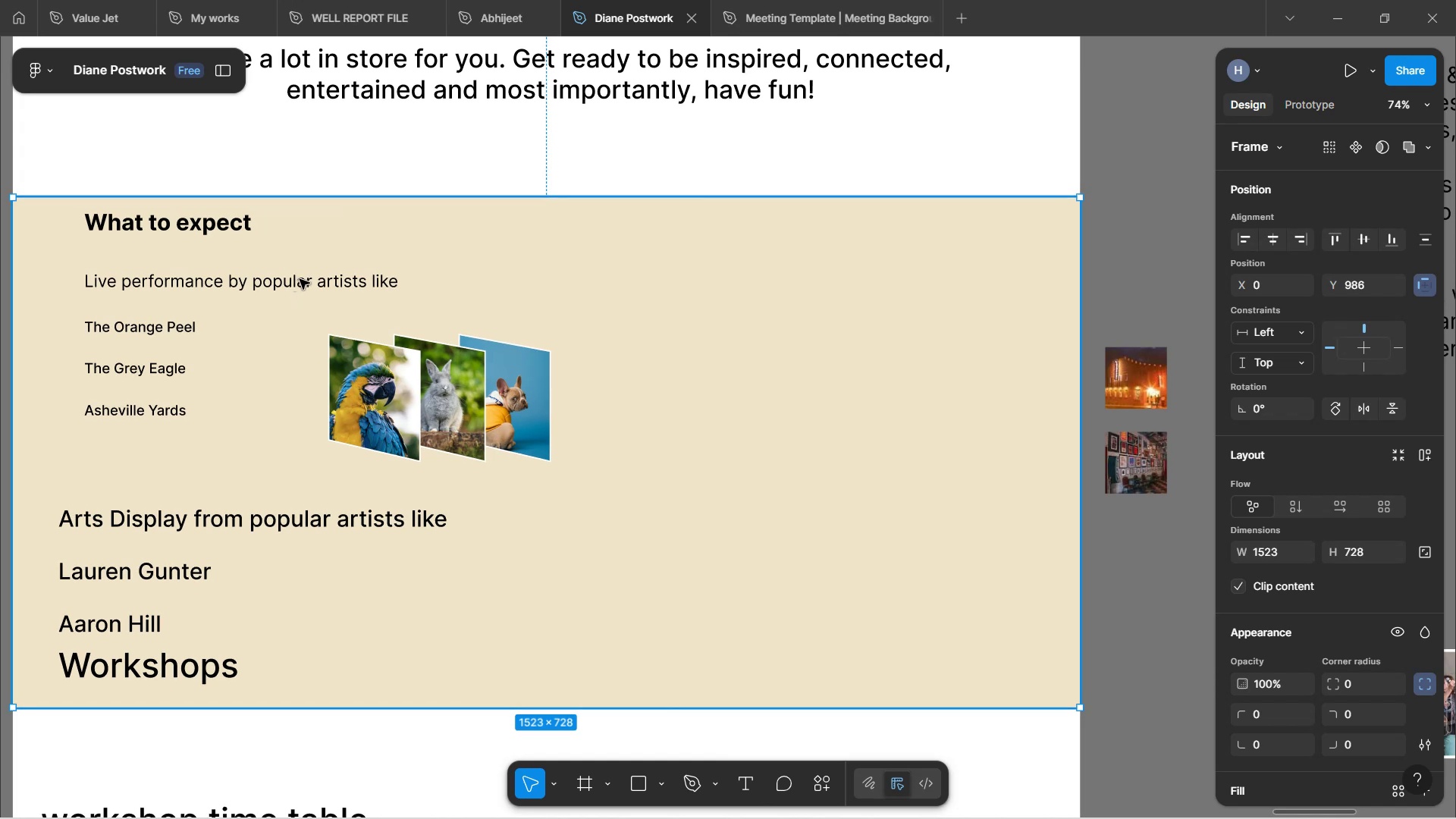 
key(Control+Z)
 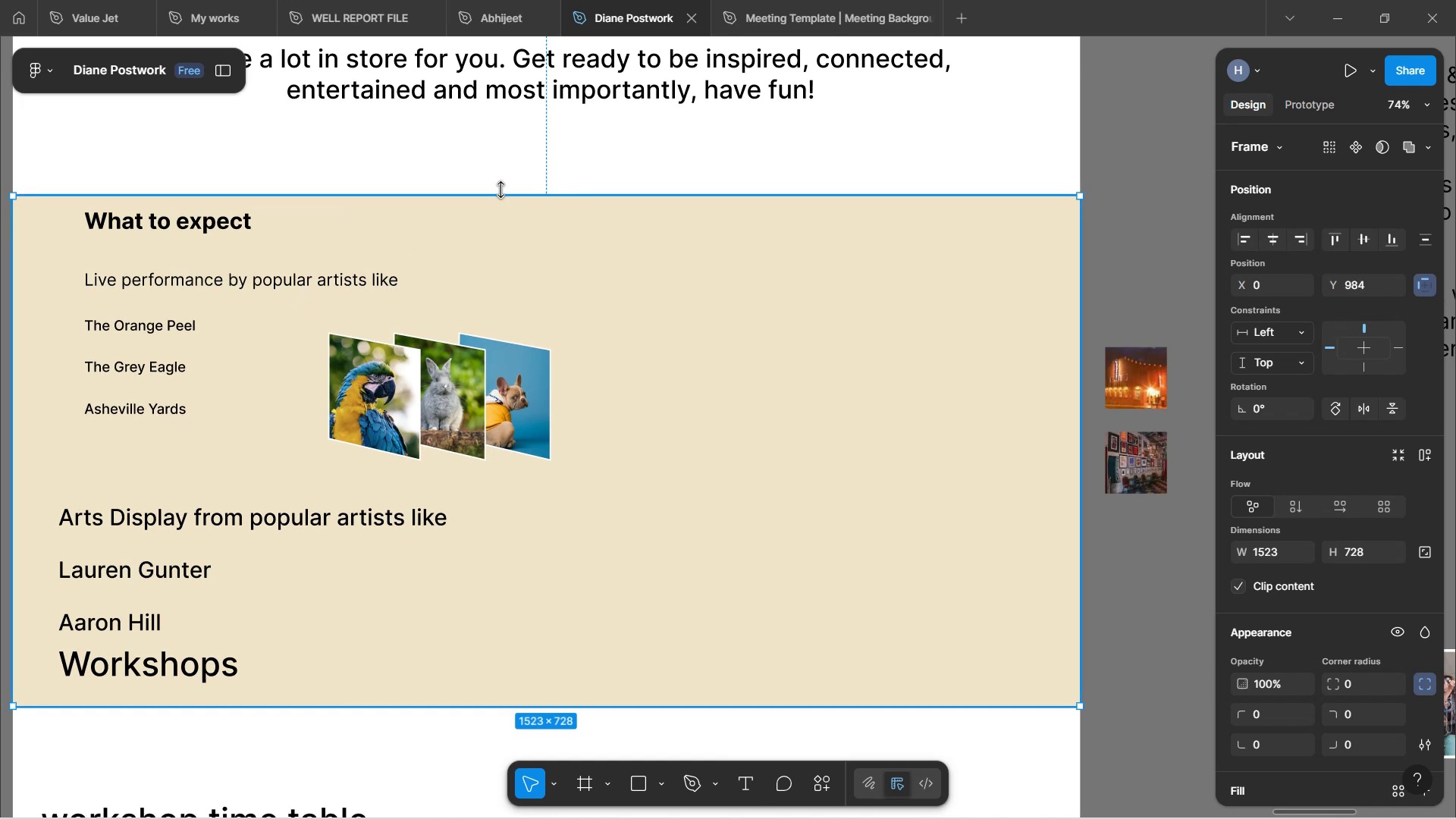 
left_click([508, 188])
 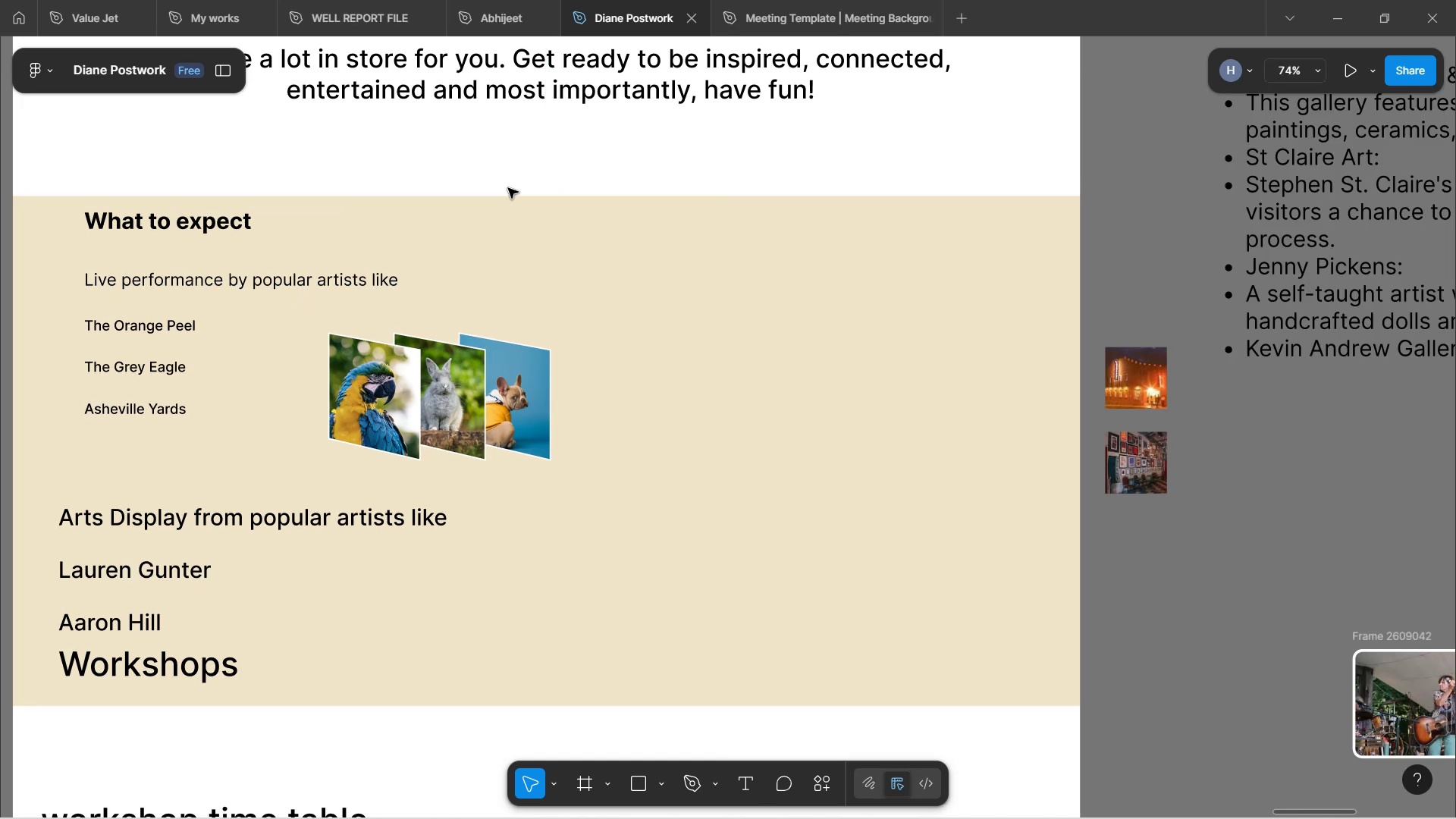 
hold_key(key=ControlLeft, duration=0.41)
scroll: coordinate [508, 188], scroll_direction: down, amount: 2.0
 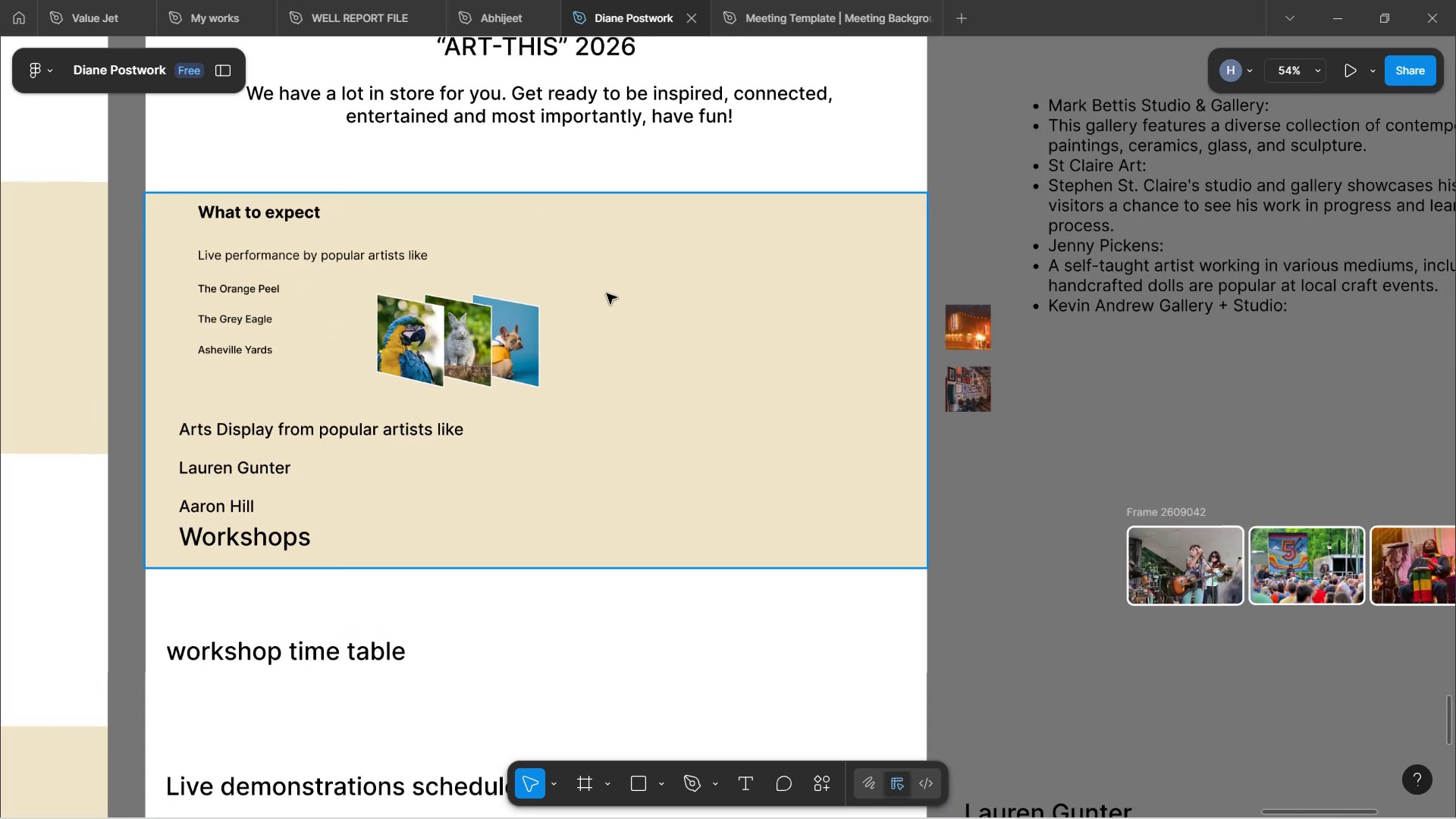 
hold_key(key=Space, duration=1.61)
 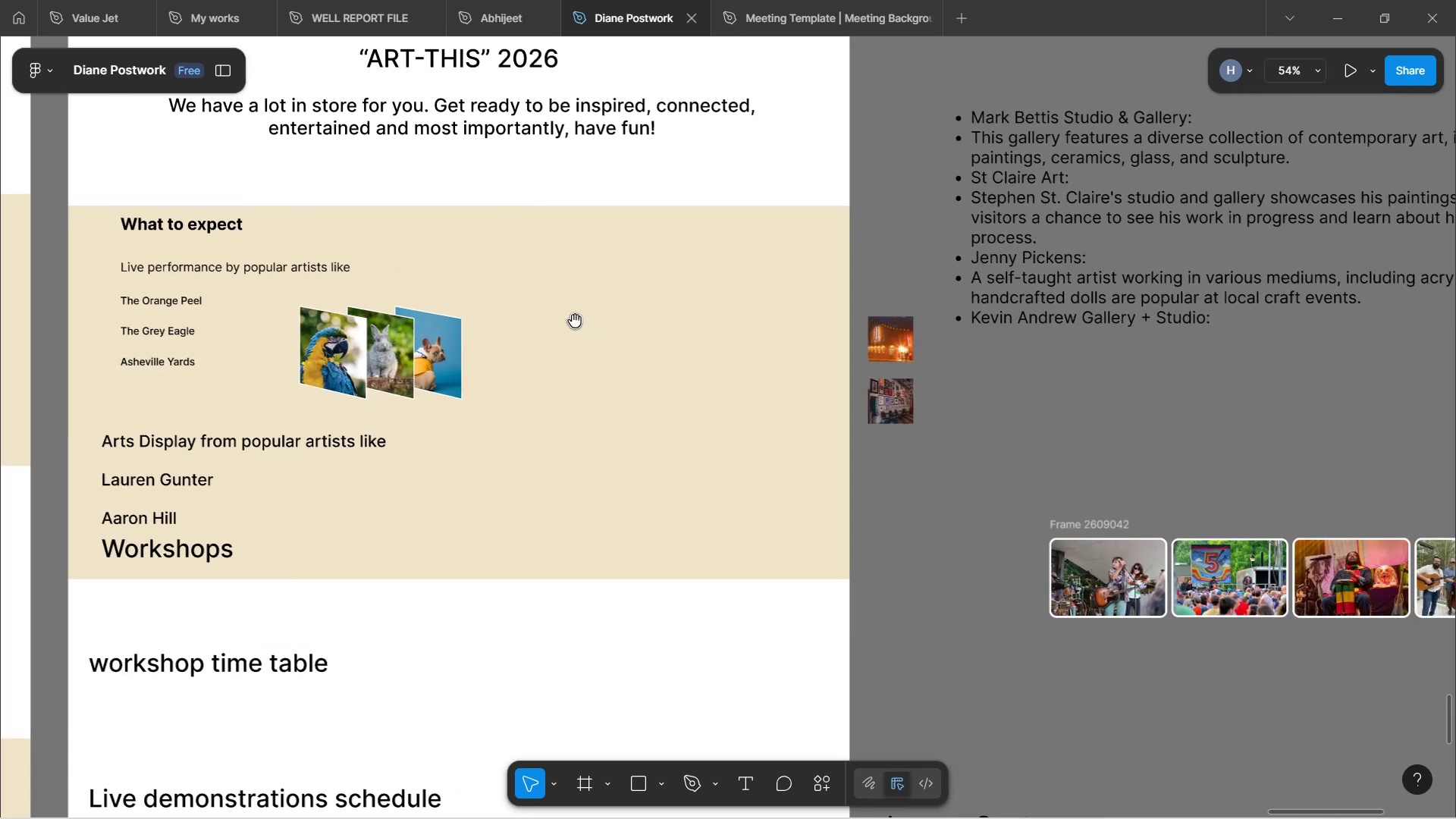 
left_click_drag(start_coordinate=[652, 307], to_coordinate=[576, 320])
 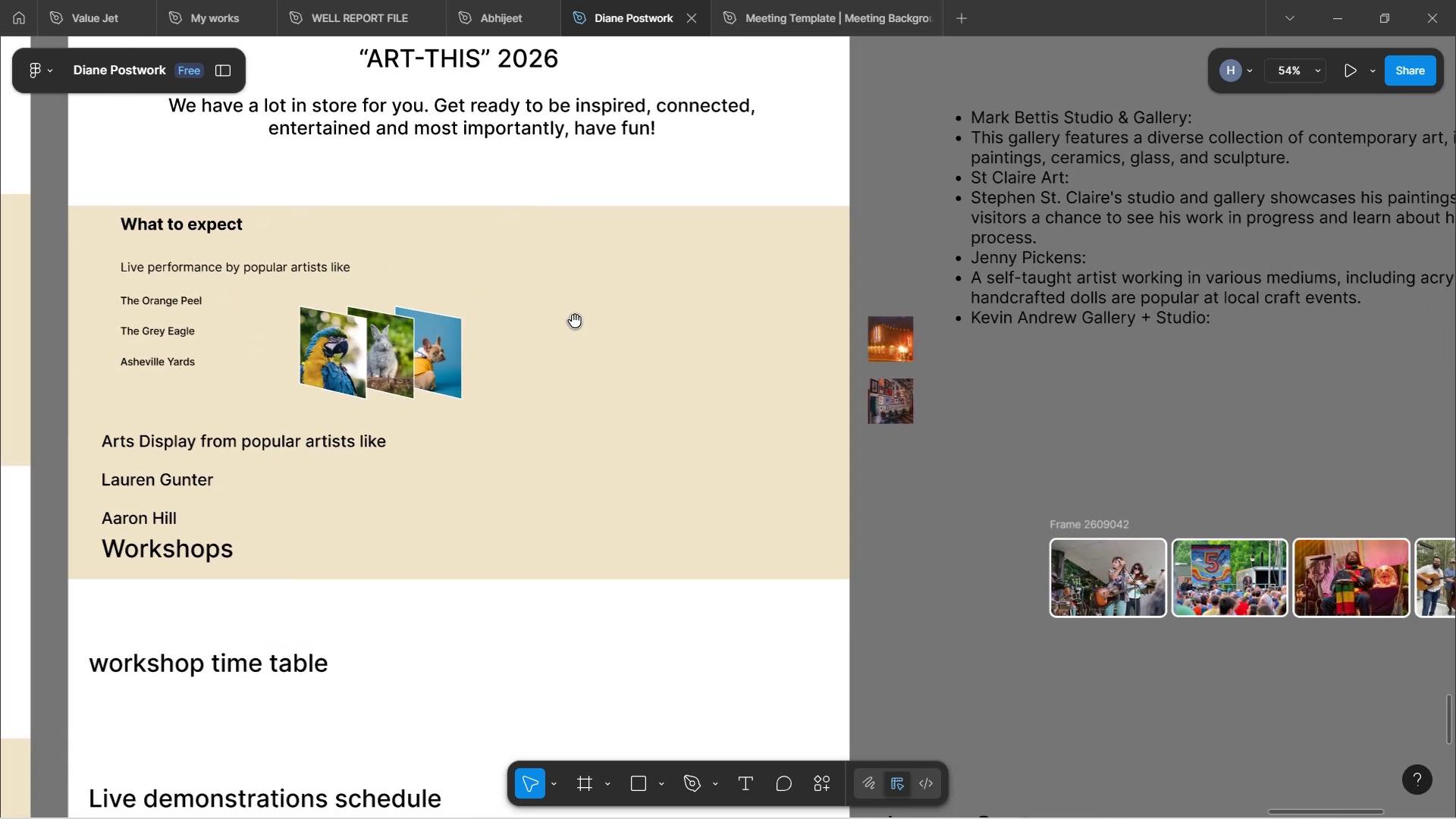 
hold_key(key=Space, duration=0.72)
 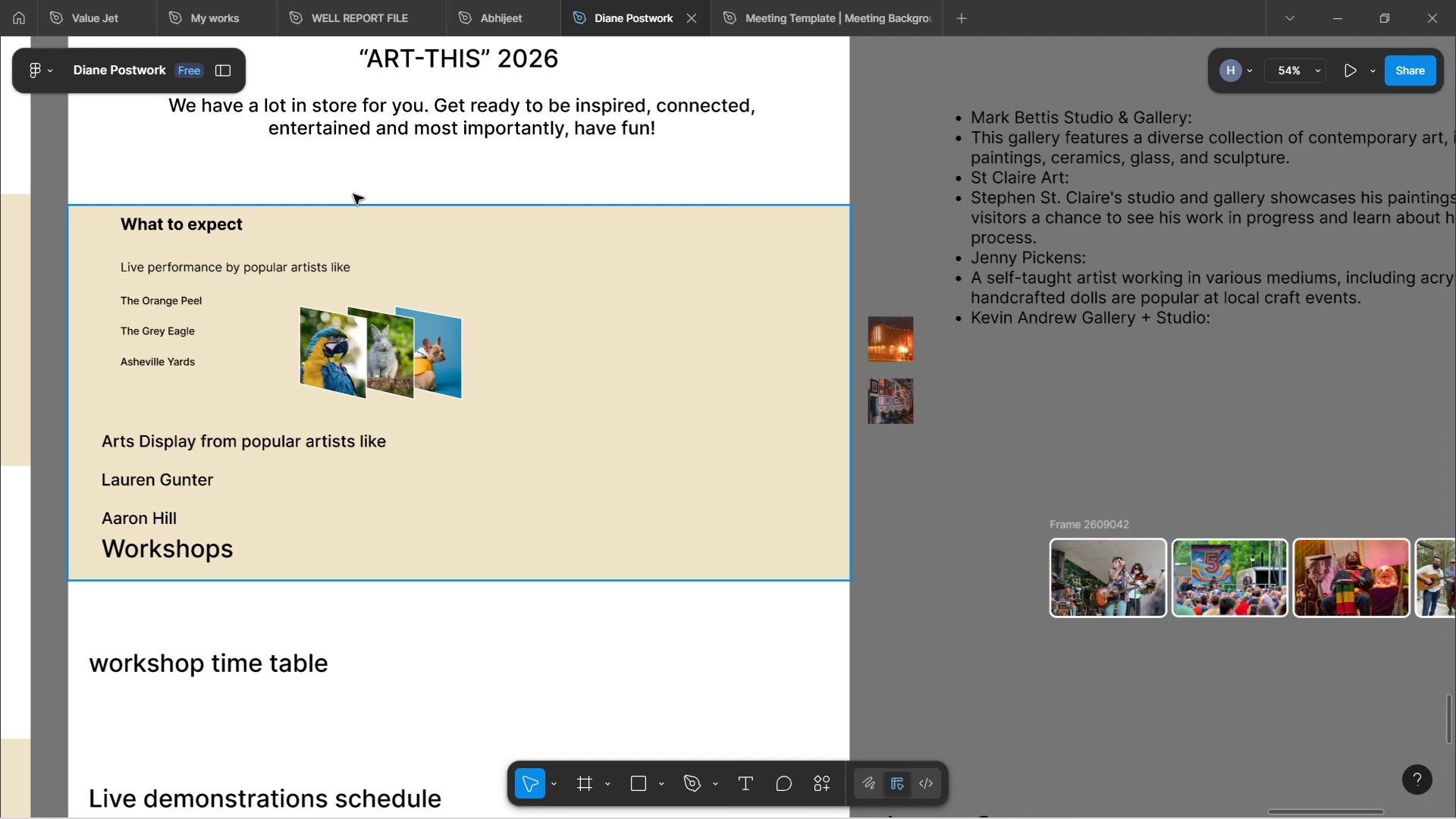 
wait(32.63)
 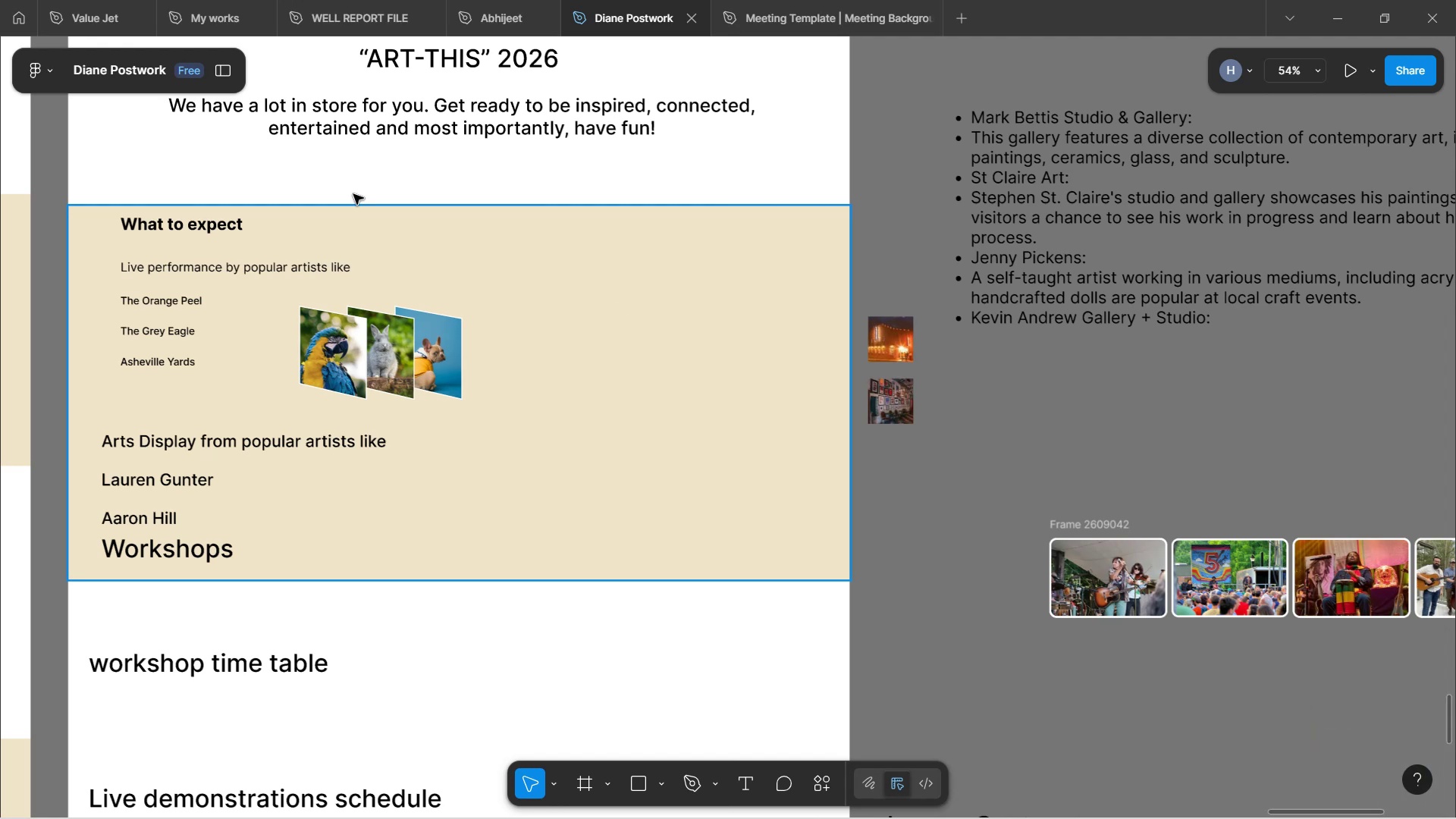 
left_click([155, 300])
 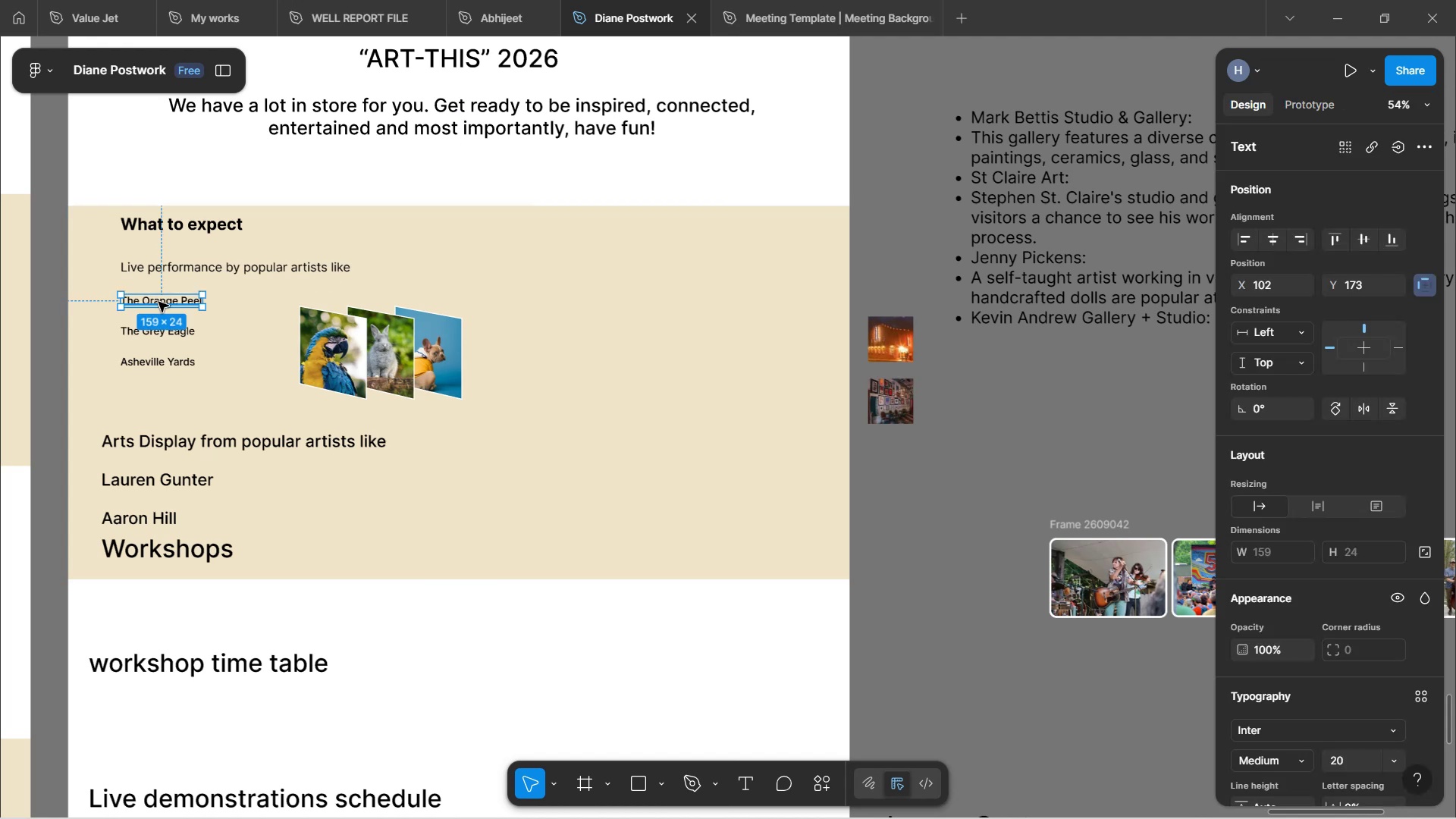 
wait(8.19)
 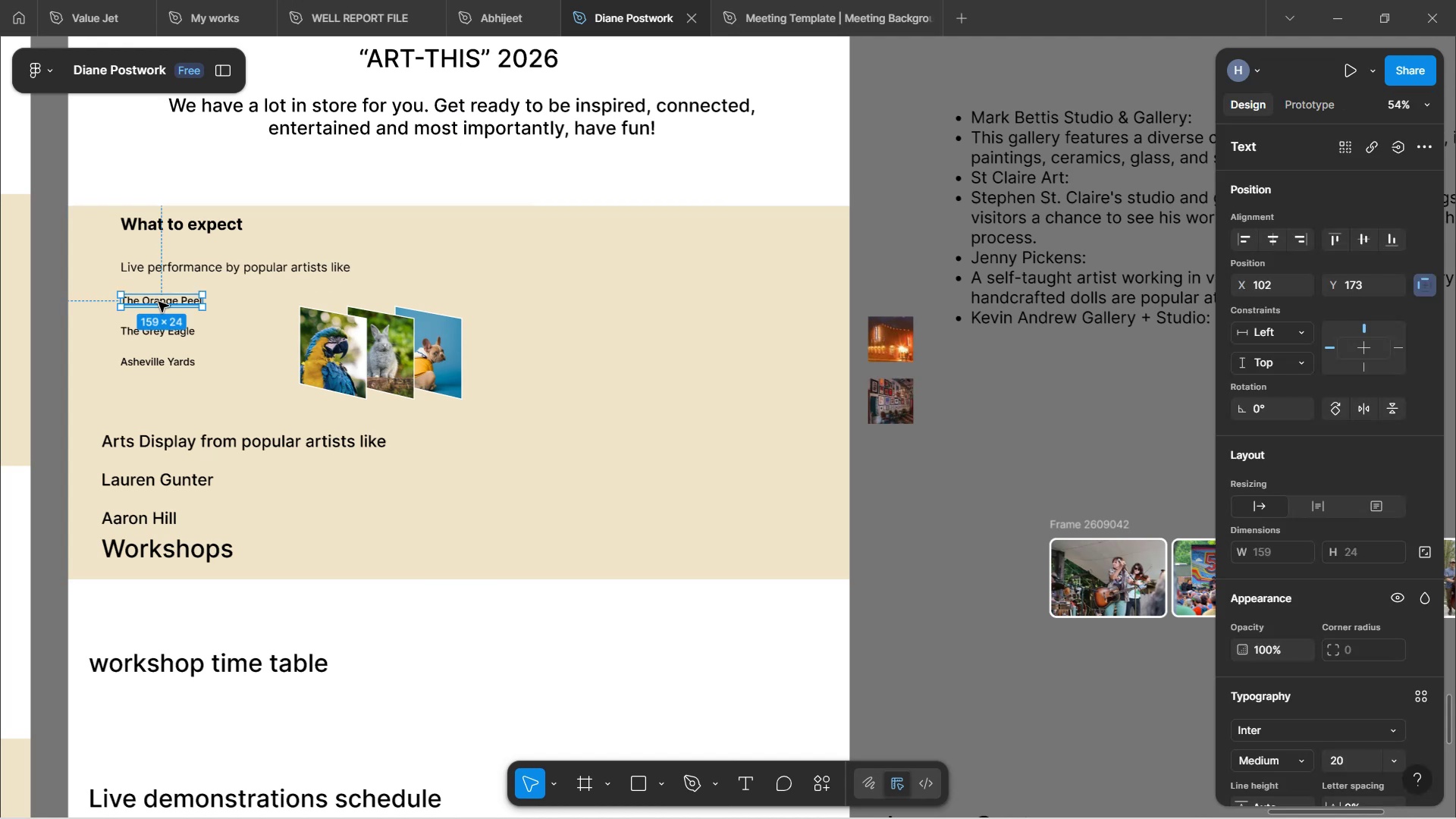 
hold_key(key=ShiftLeft, duration=1.53)
scroll: coordinate [1081, 156], scroll_direction: down, amount: 7.0
 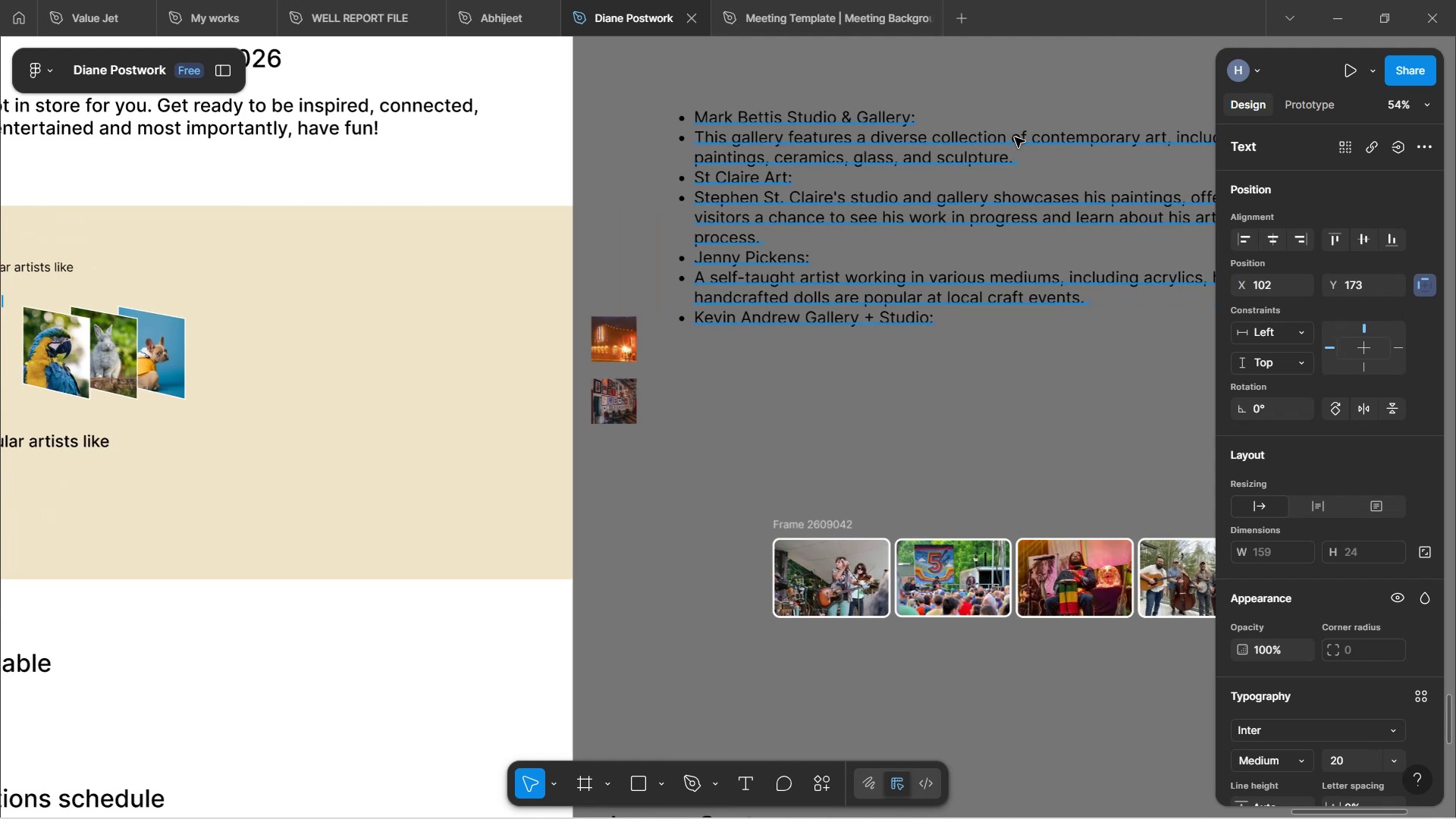 
key(Shift+ShiftLeft)
 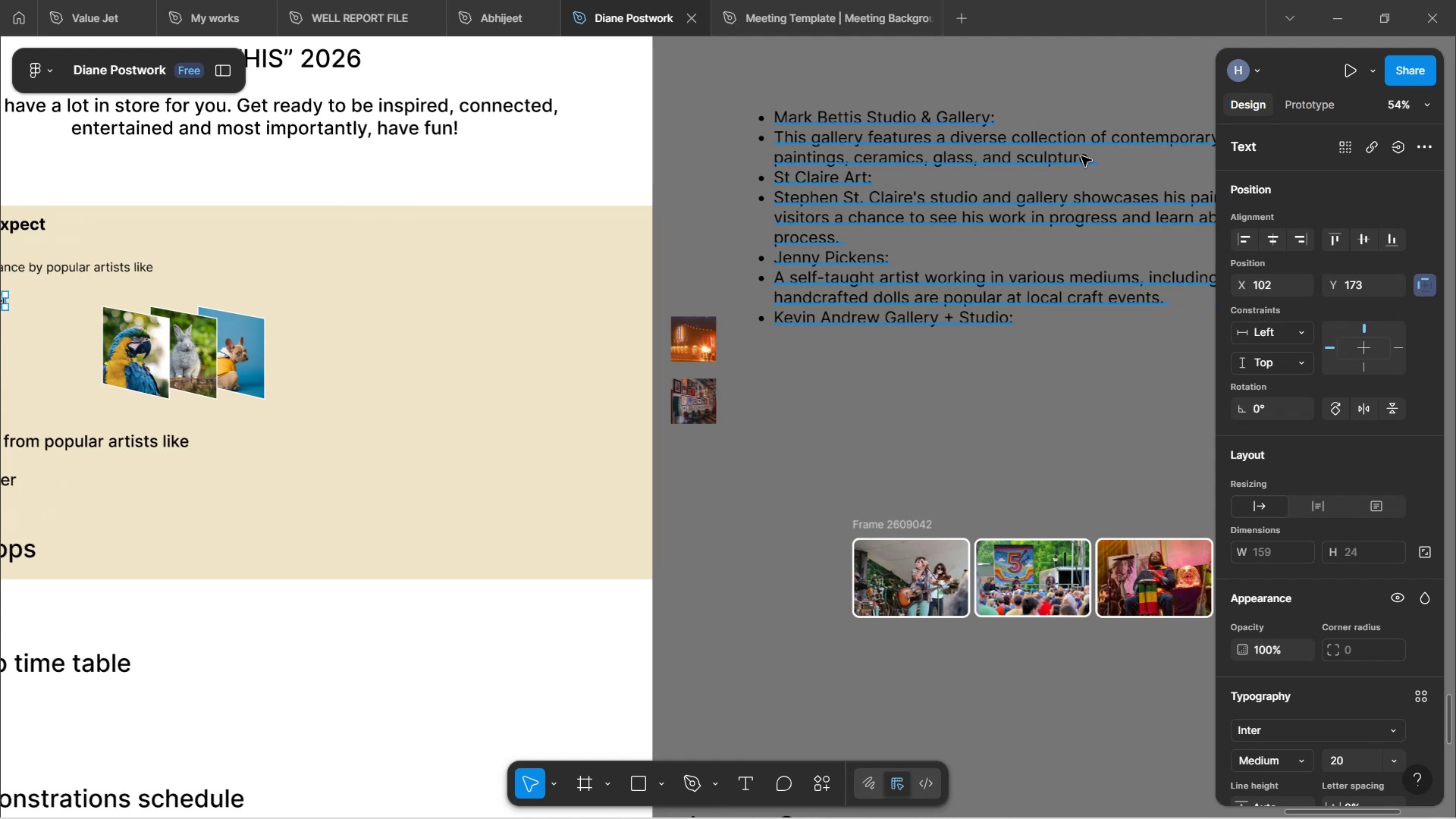 
key(Shift+ShiftLeft)
 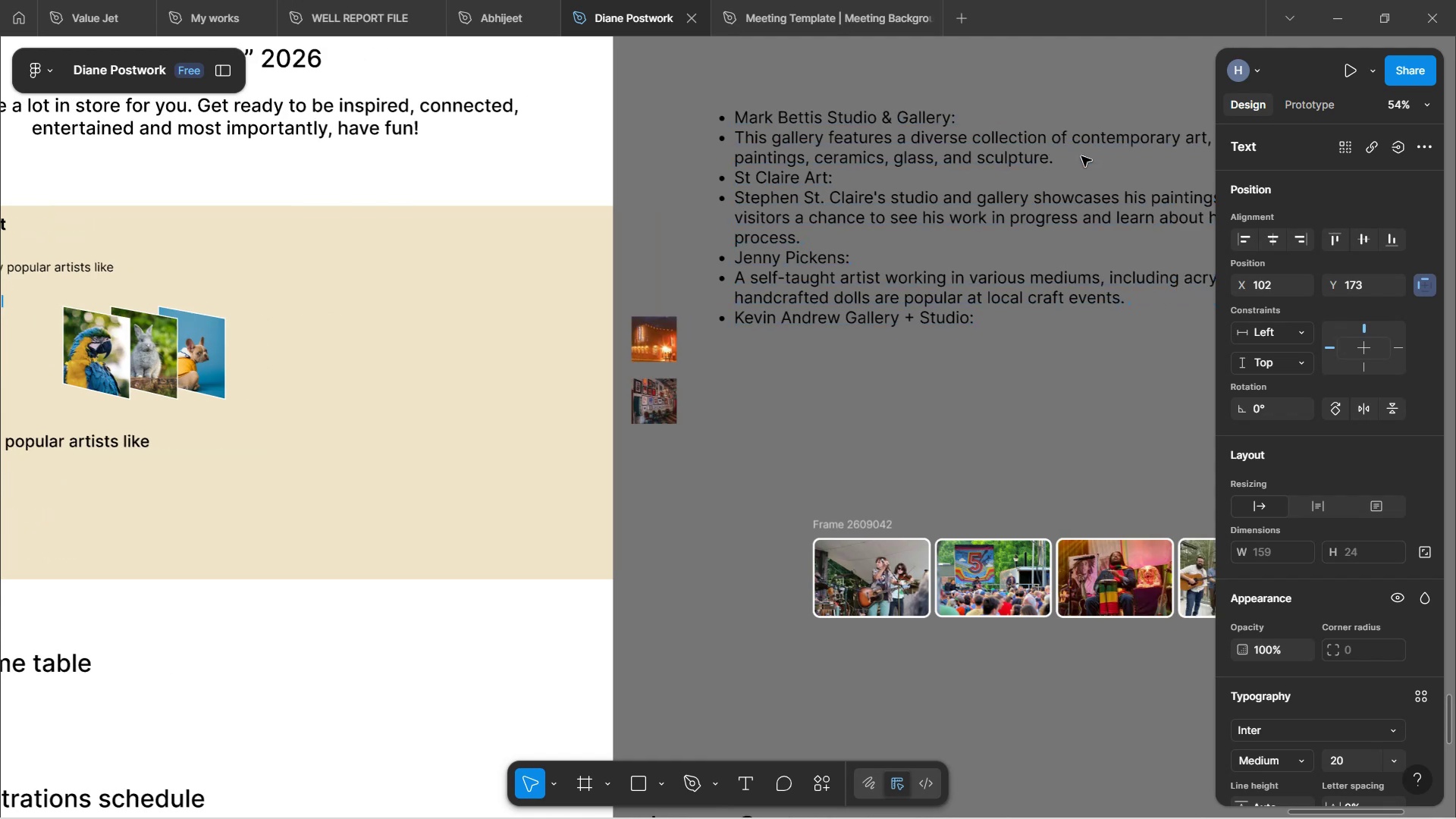 
key(Shift+ShiftLeft)
 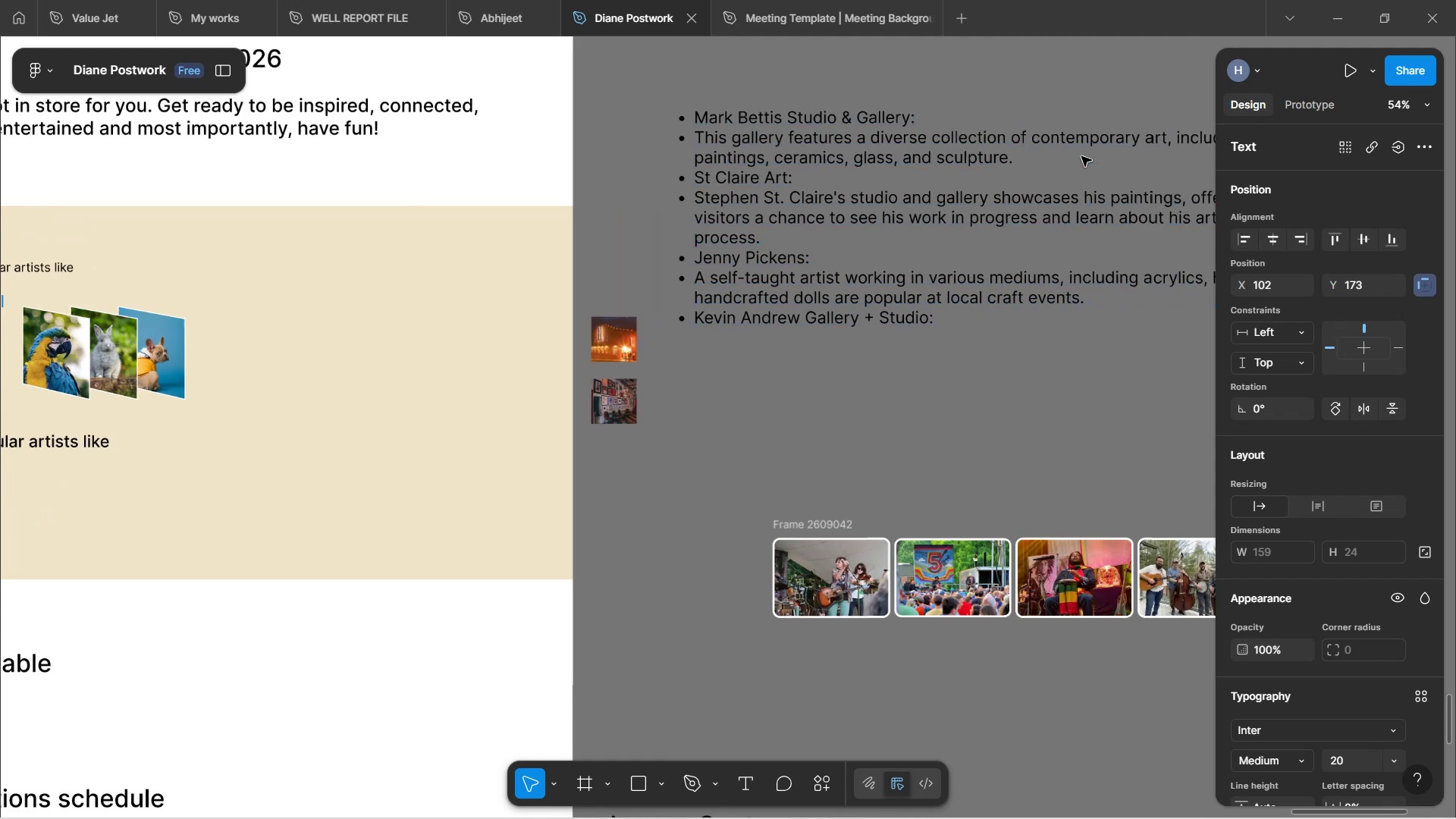 
key(Shift+ShiftLeft)
 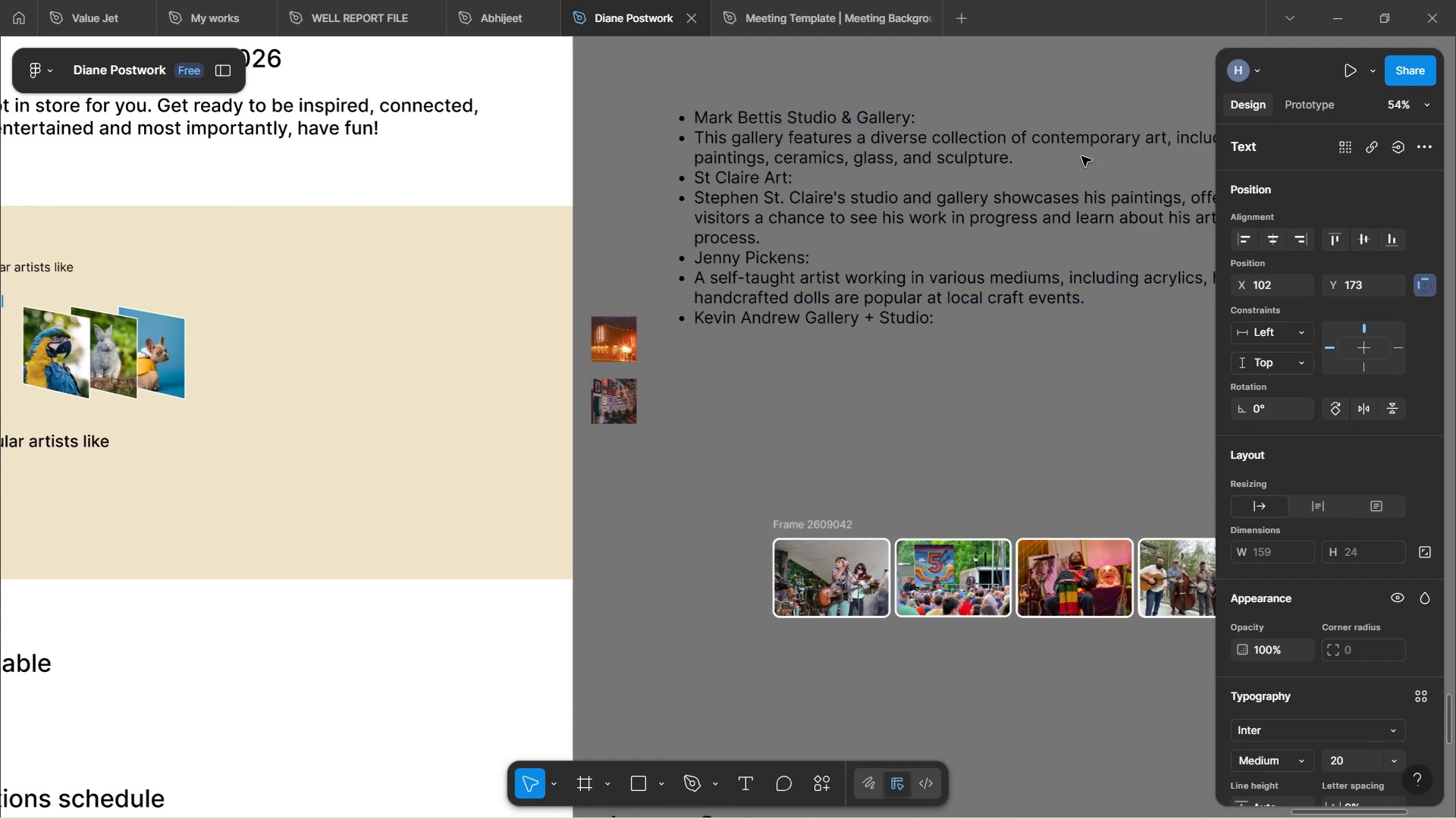 
key(Shift+ShiftLeft)
 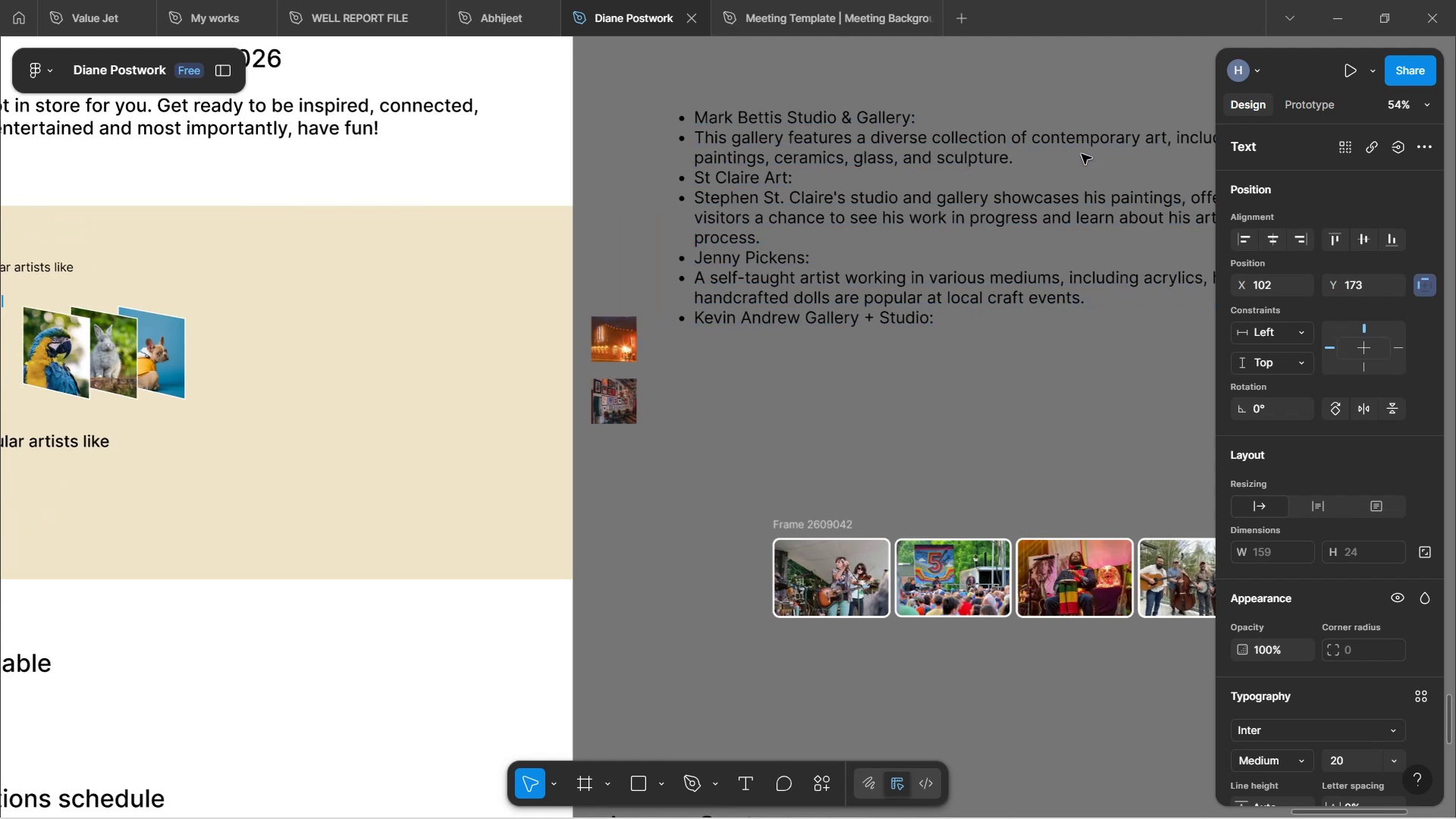 
key(Shift+ShiftLeft)
 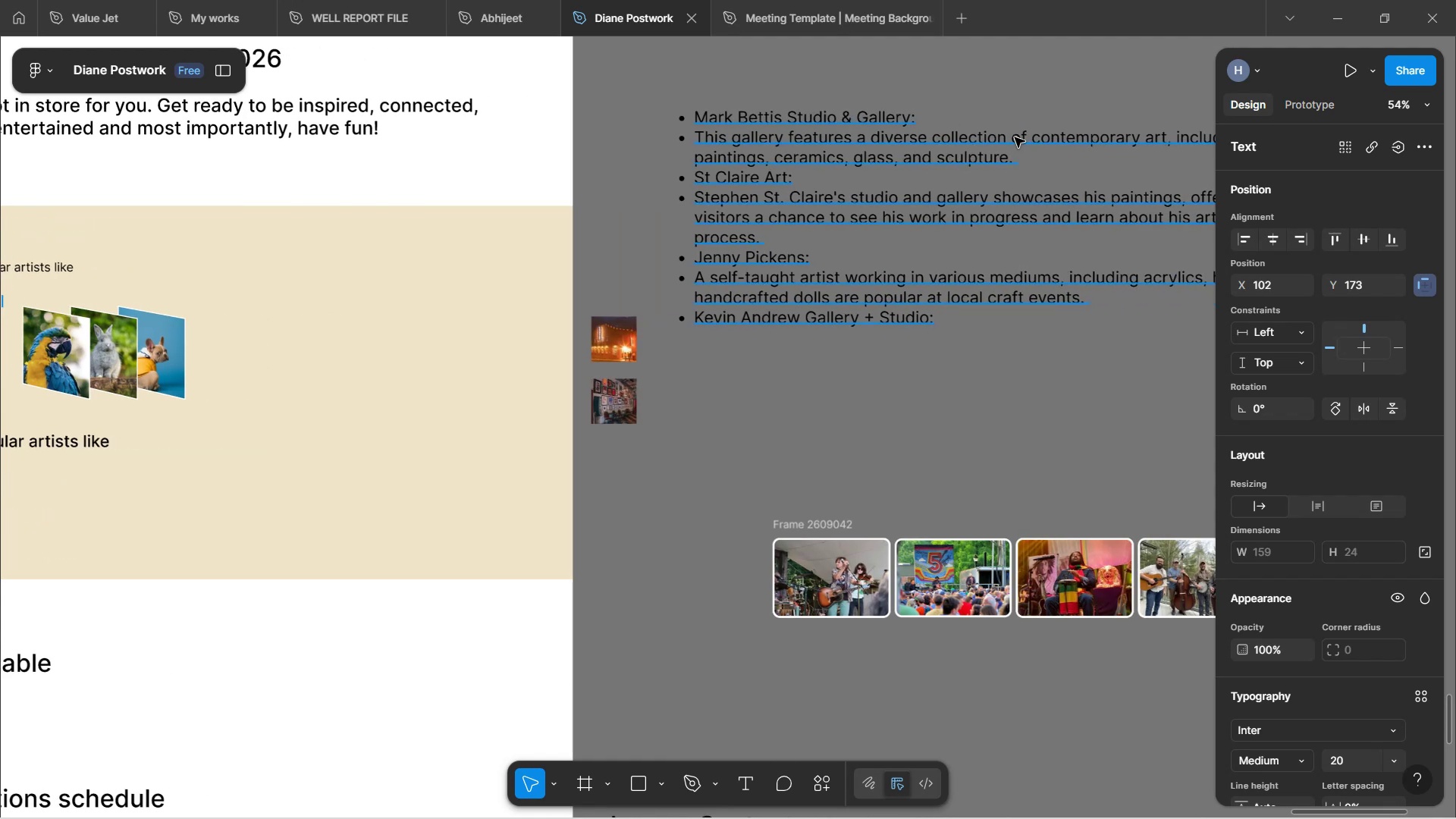 
double_click([1015, 137])
 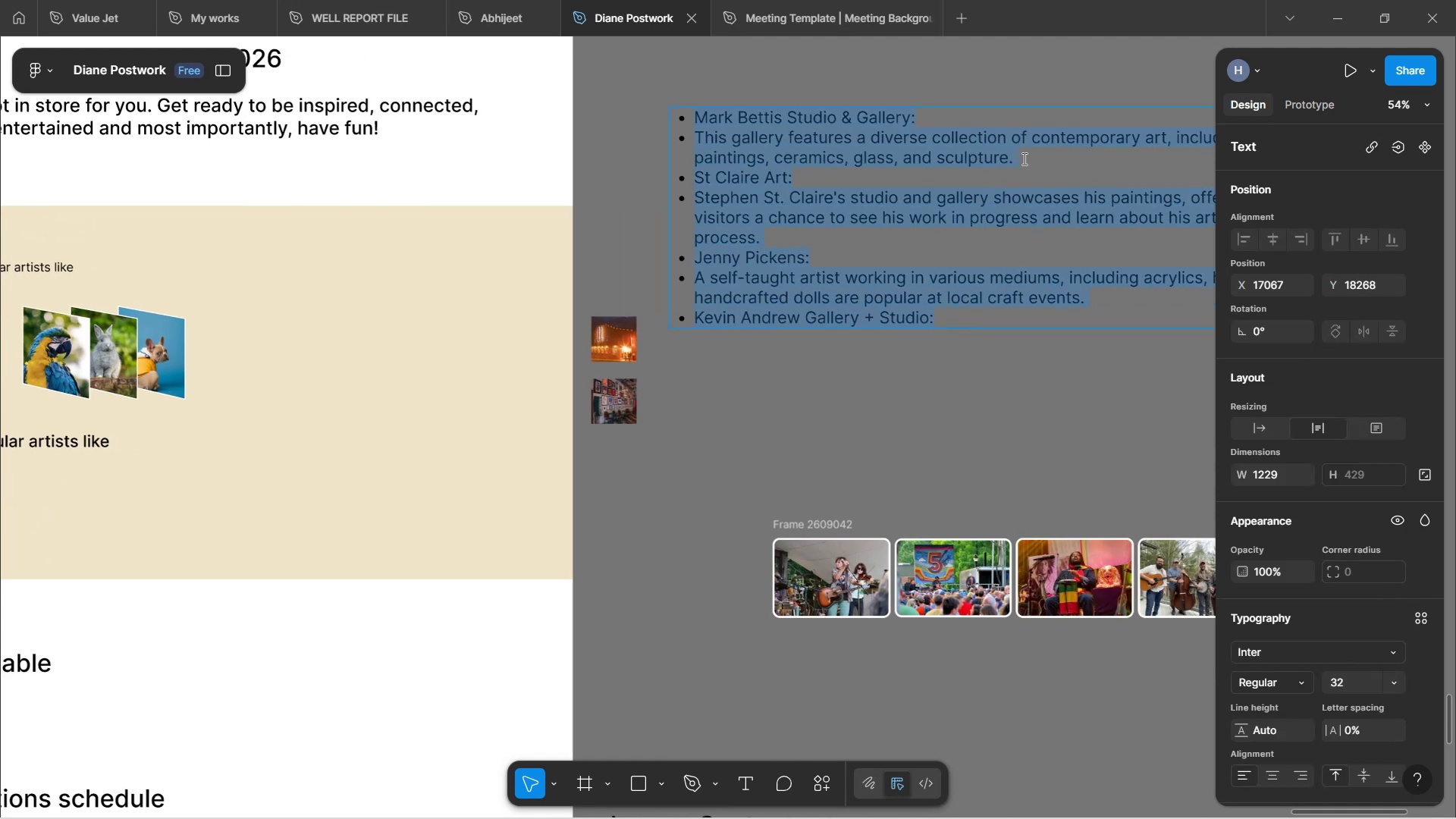 
left_click([1024, 158])
 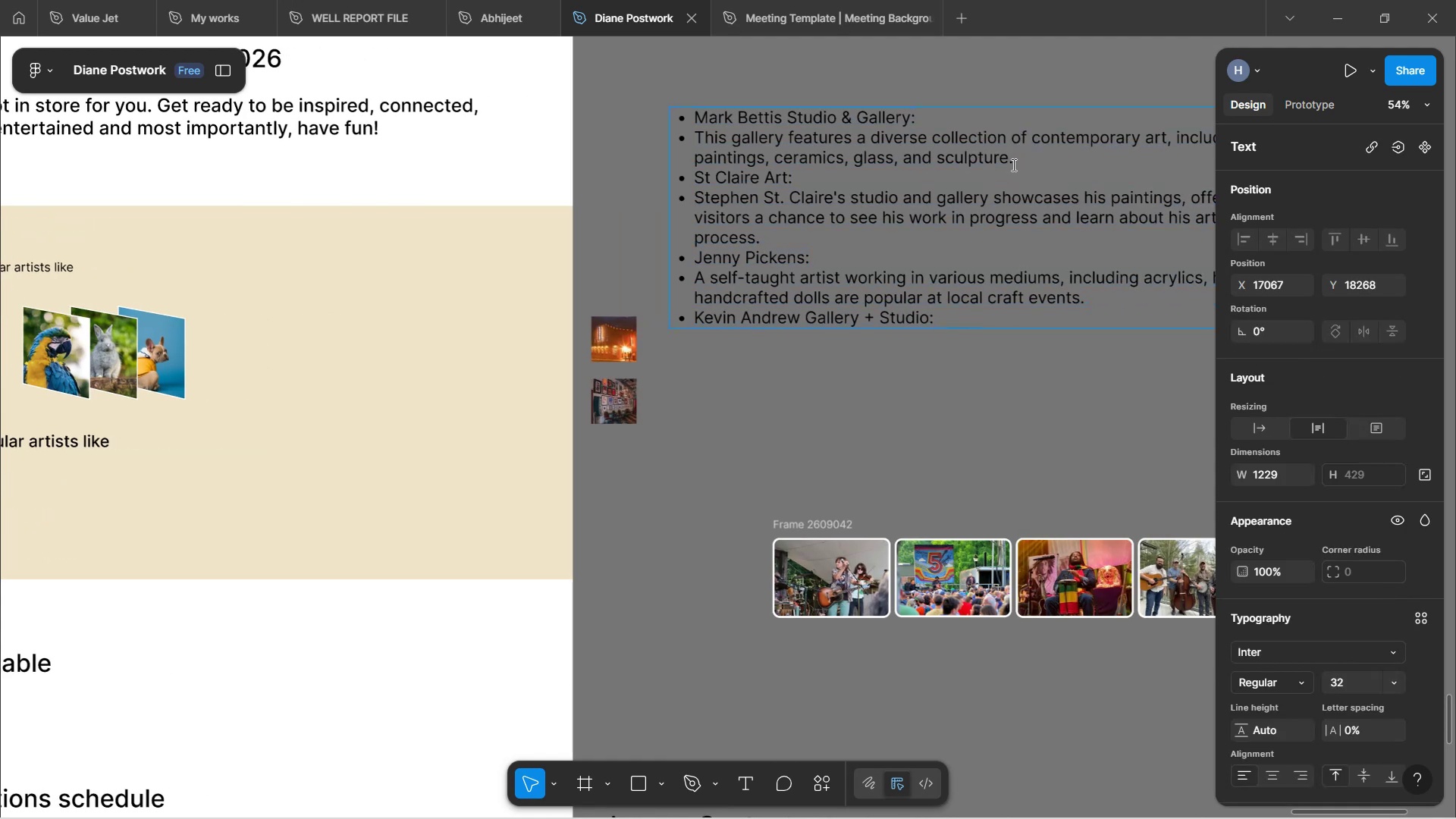 
left_click_drag(start_coordinate=[1006, 163], to_coordinate=[676, 122])
 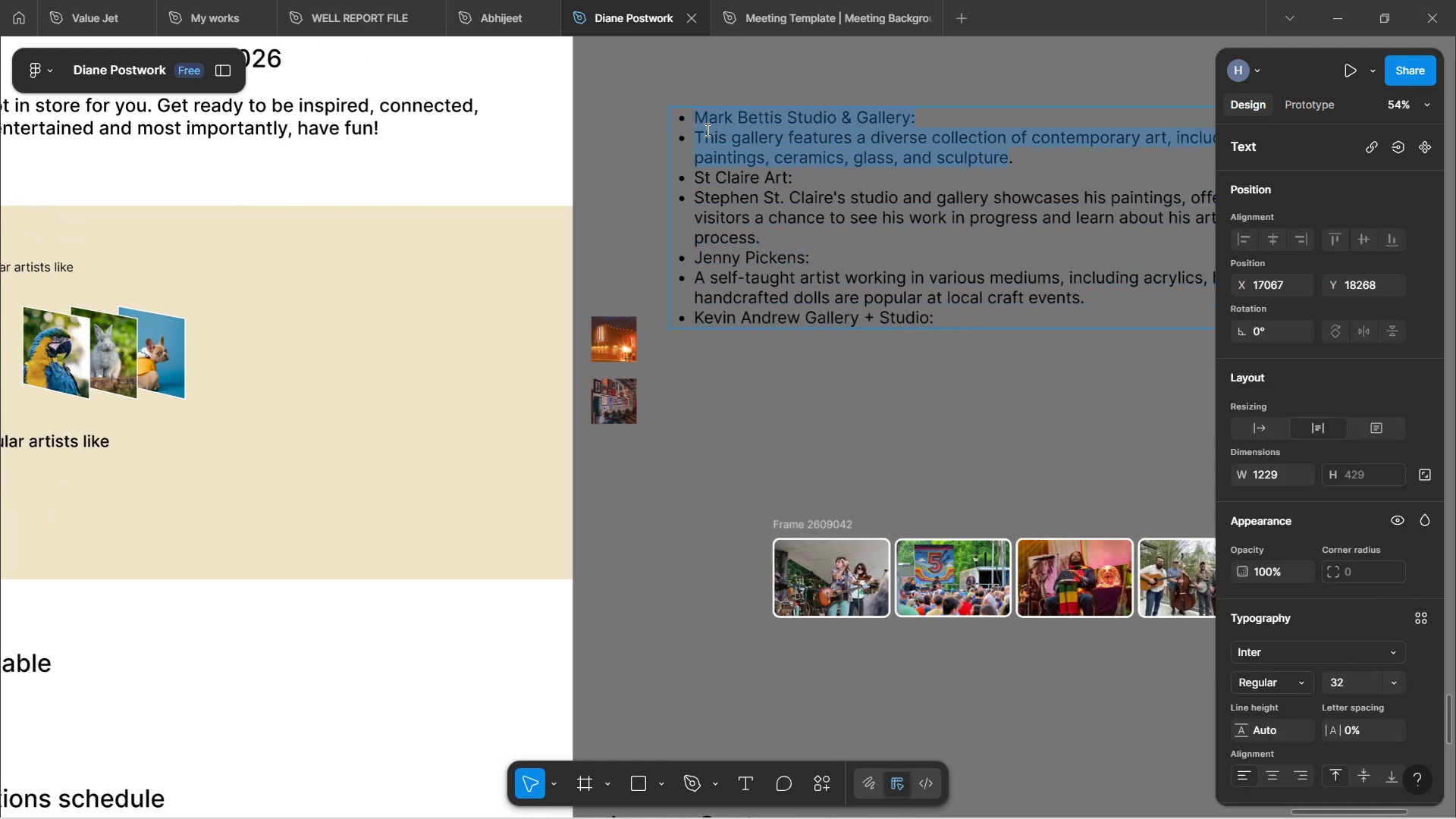 
key(Control+C)
 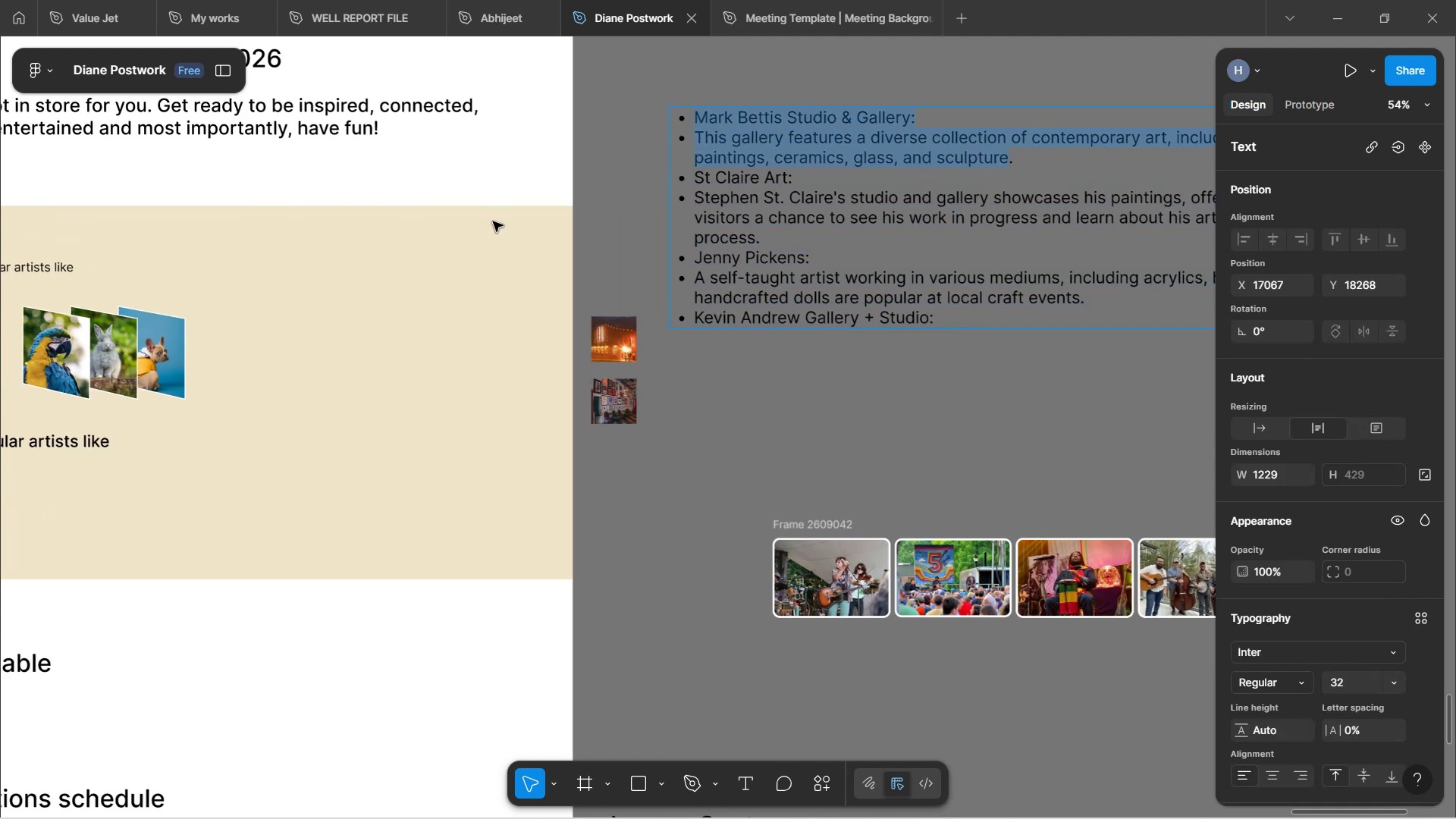 
left_click([438, 317])
 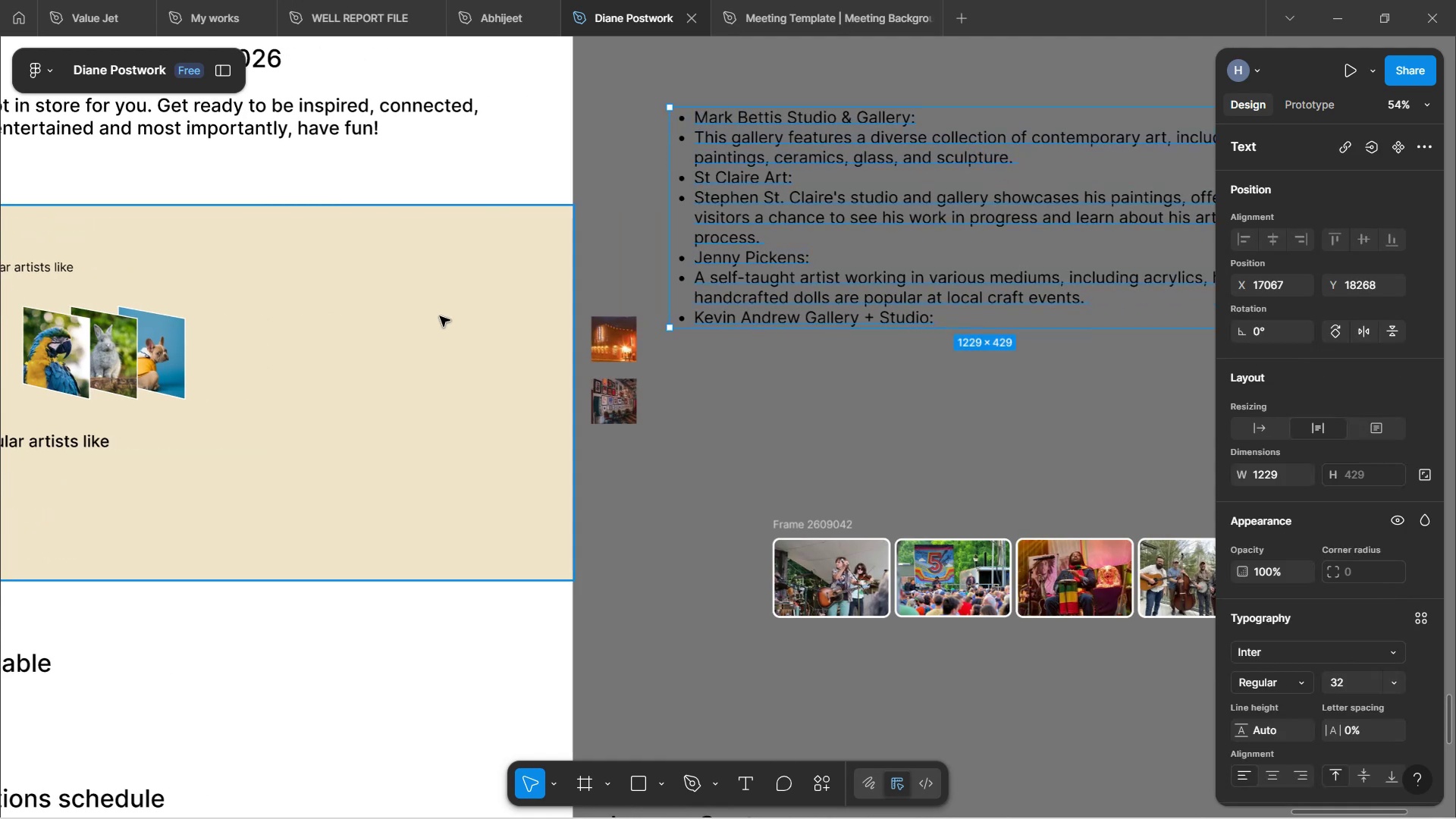 
hold_key(key=ShiftLeft, duration=1.56)
scroll: coordinate [441, 308], scroll_direction: up, amount: 10.0
 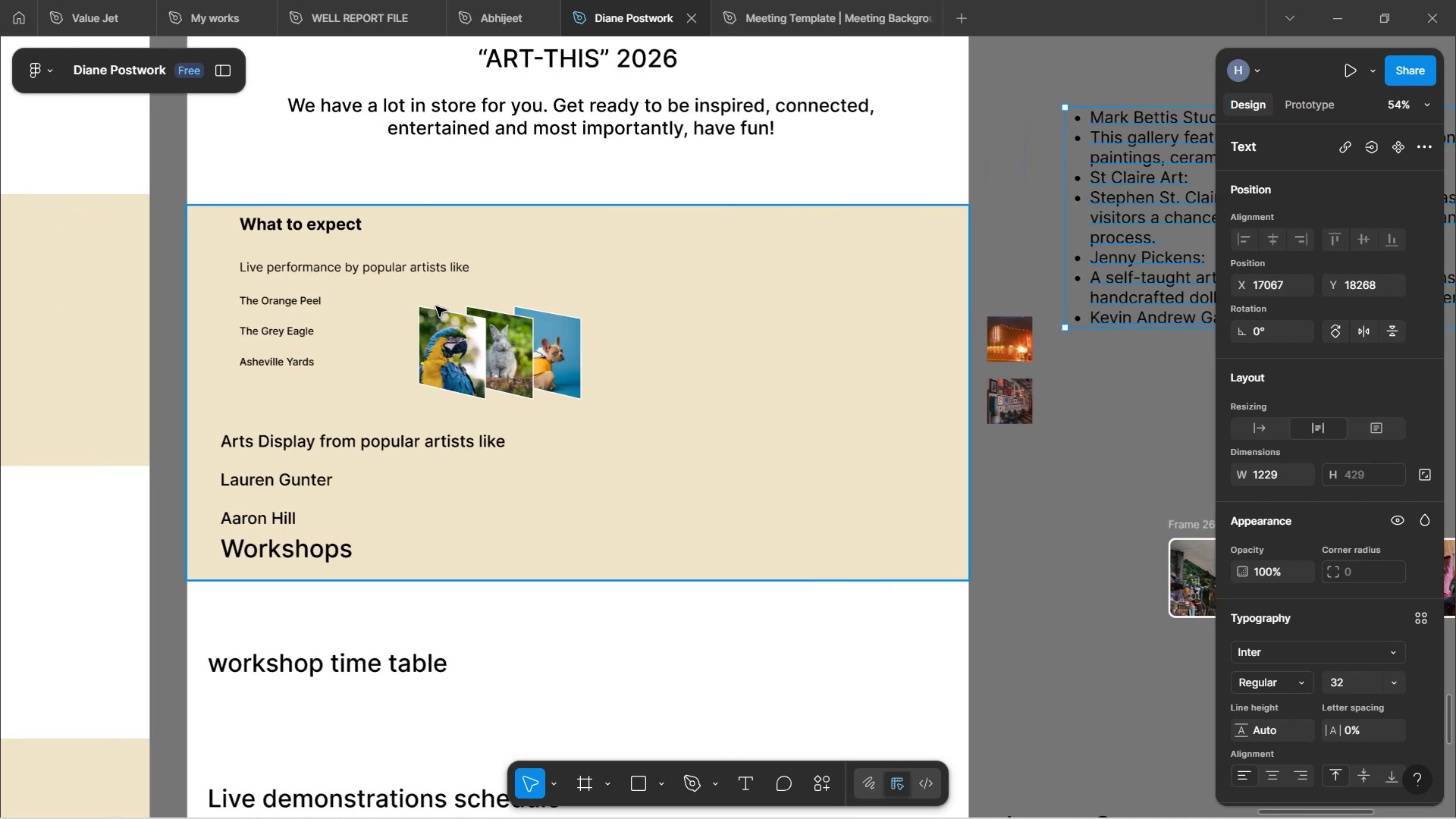 
key(Shift+ShiftLeft)
 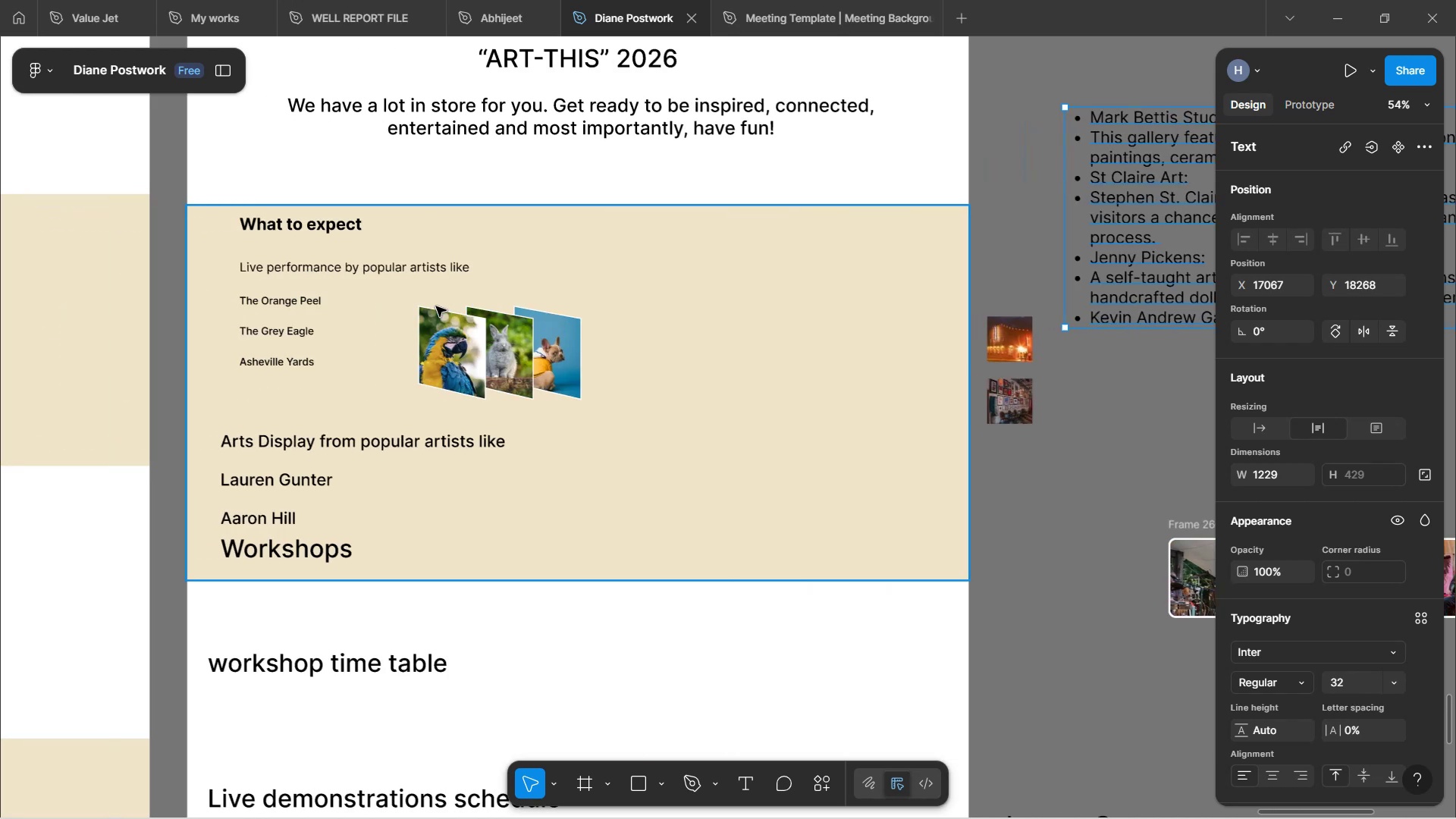 
key(Shift+ShiftLeft)
 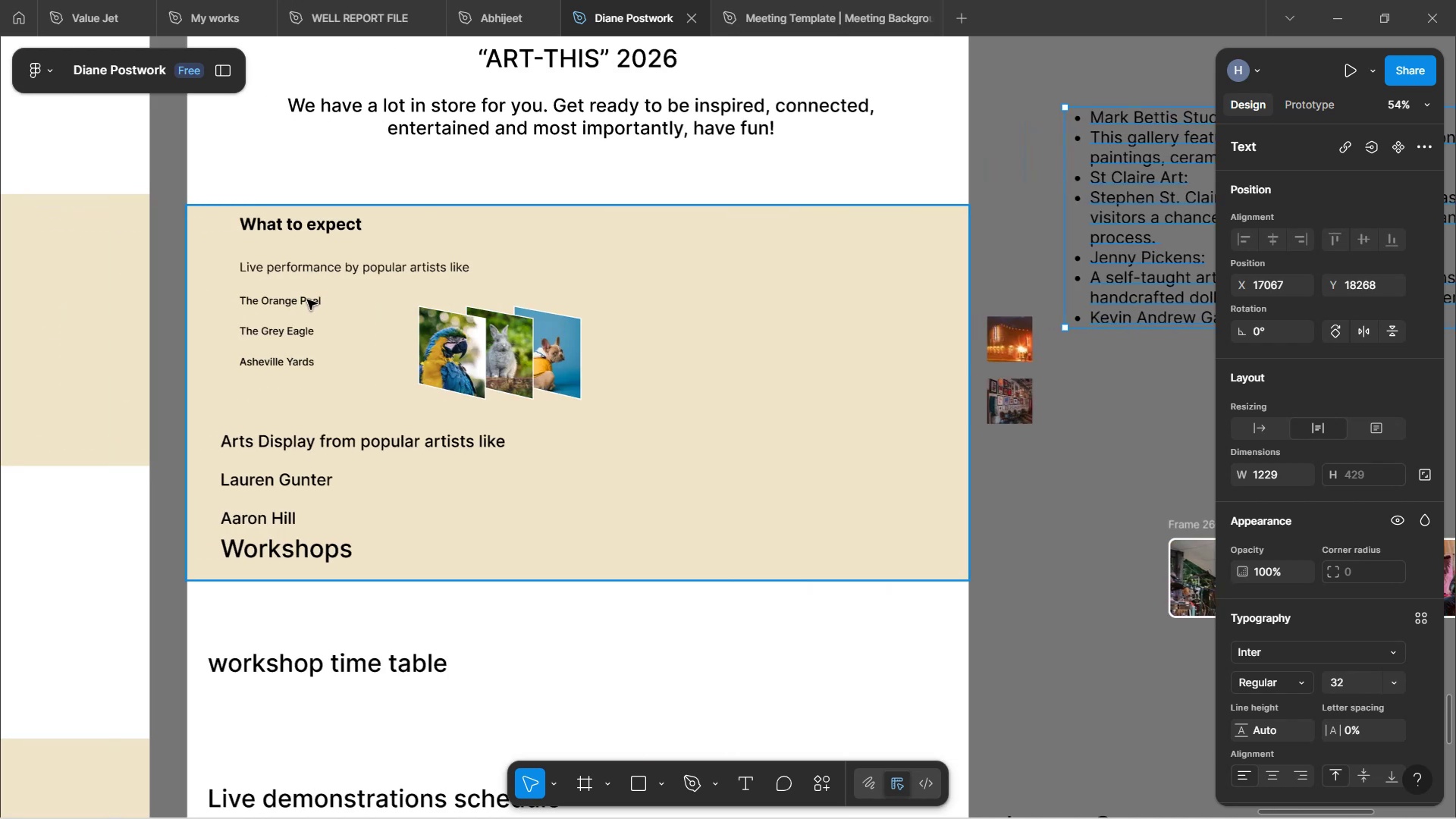 
double_click([306, 300])
 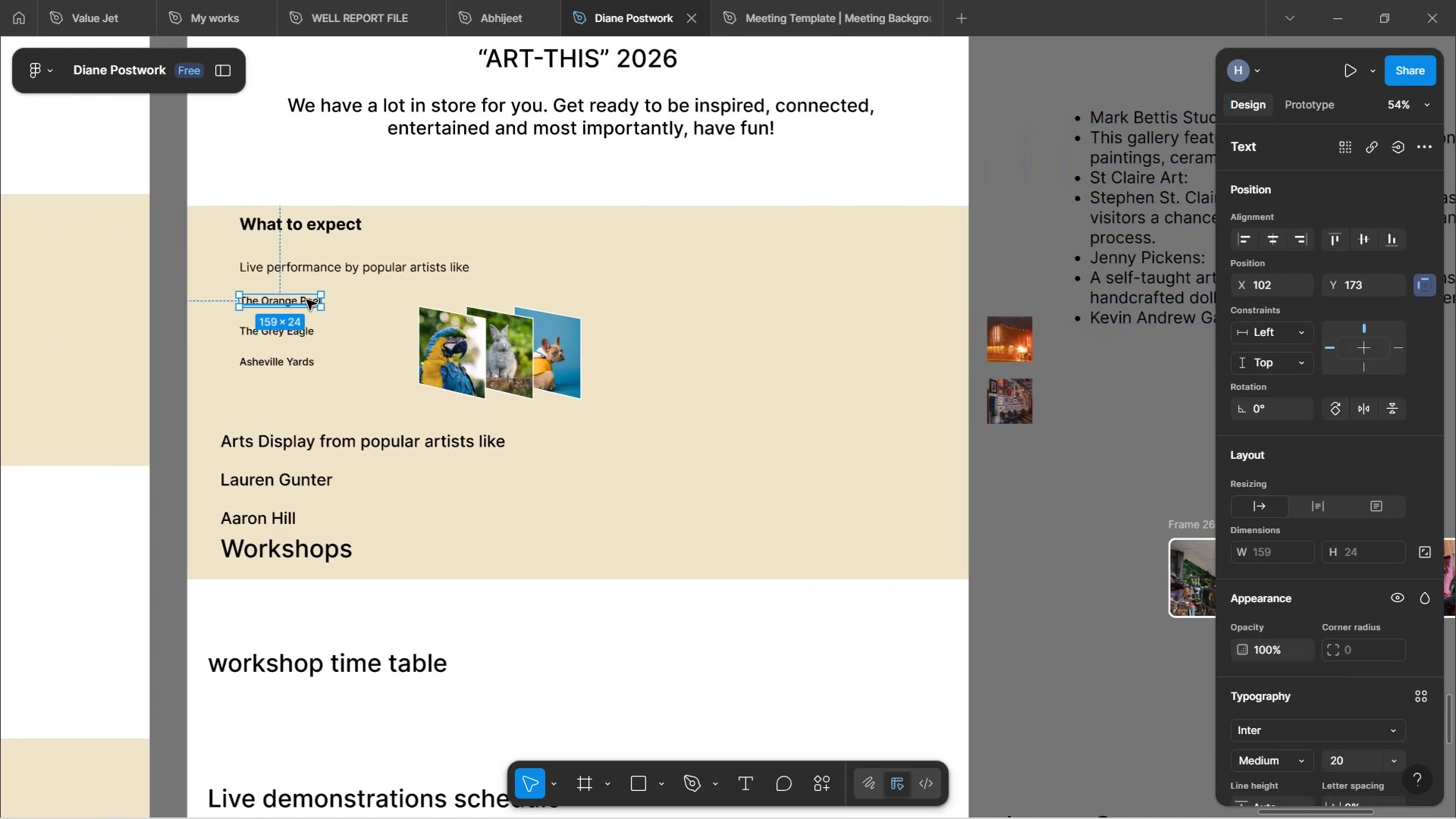 
double_click([306, 300])
 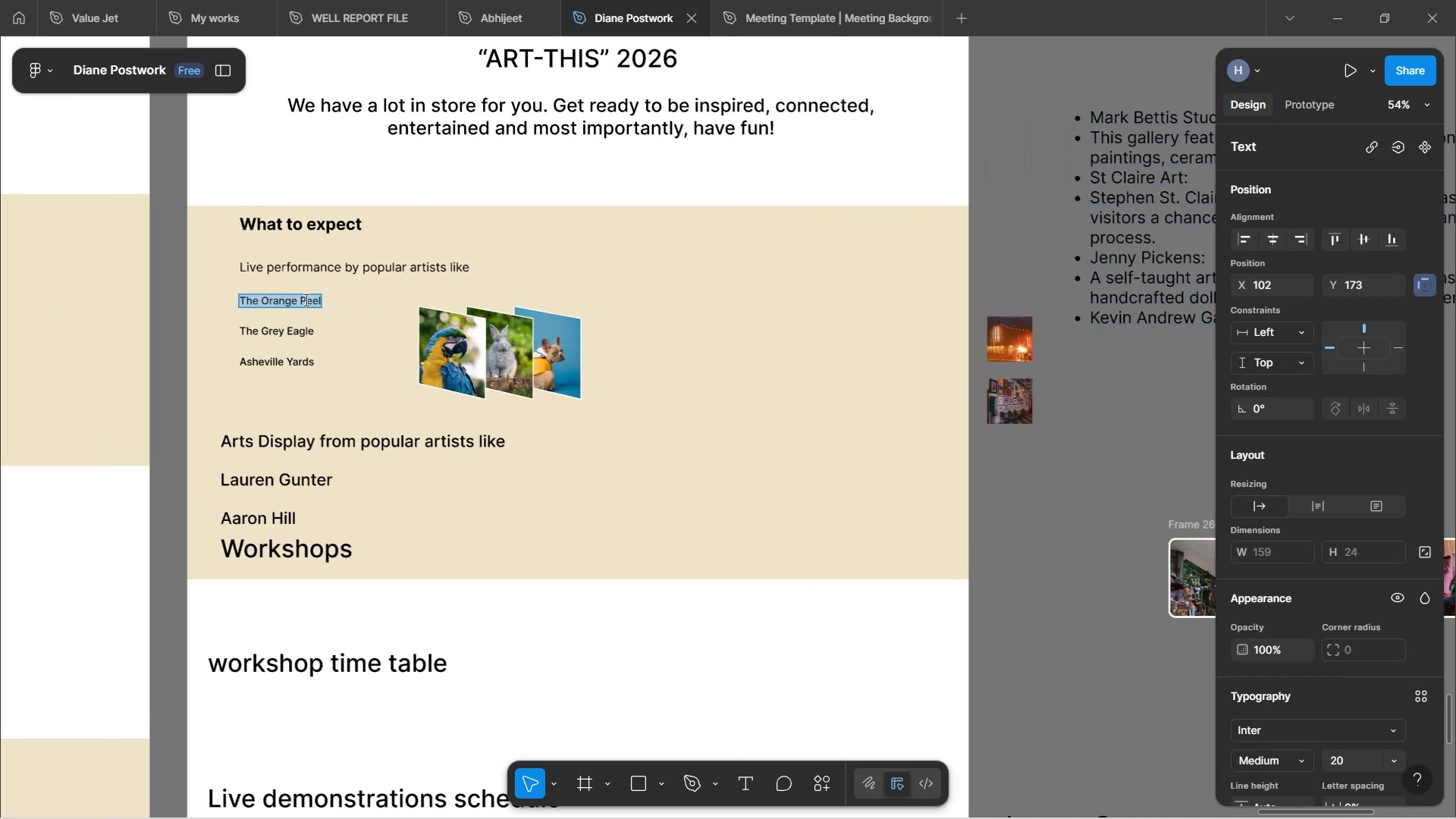 
key(Control+V)
 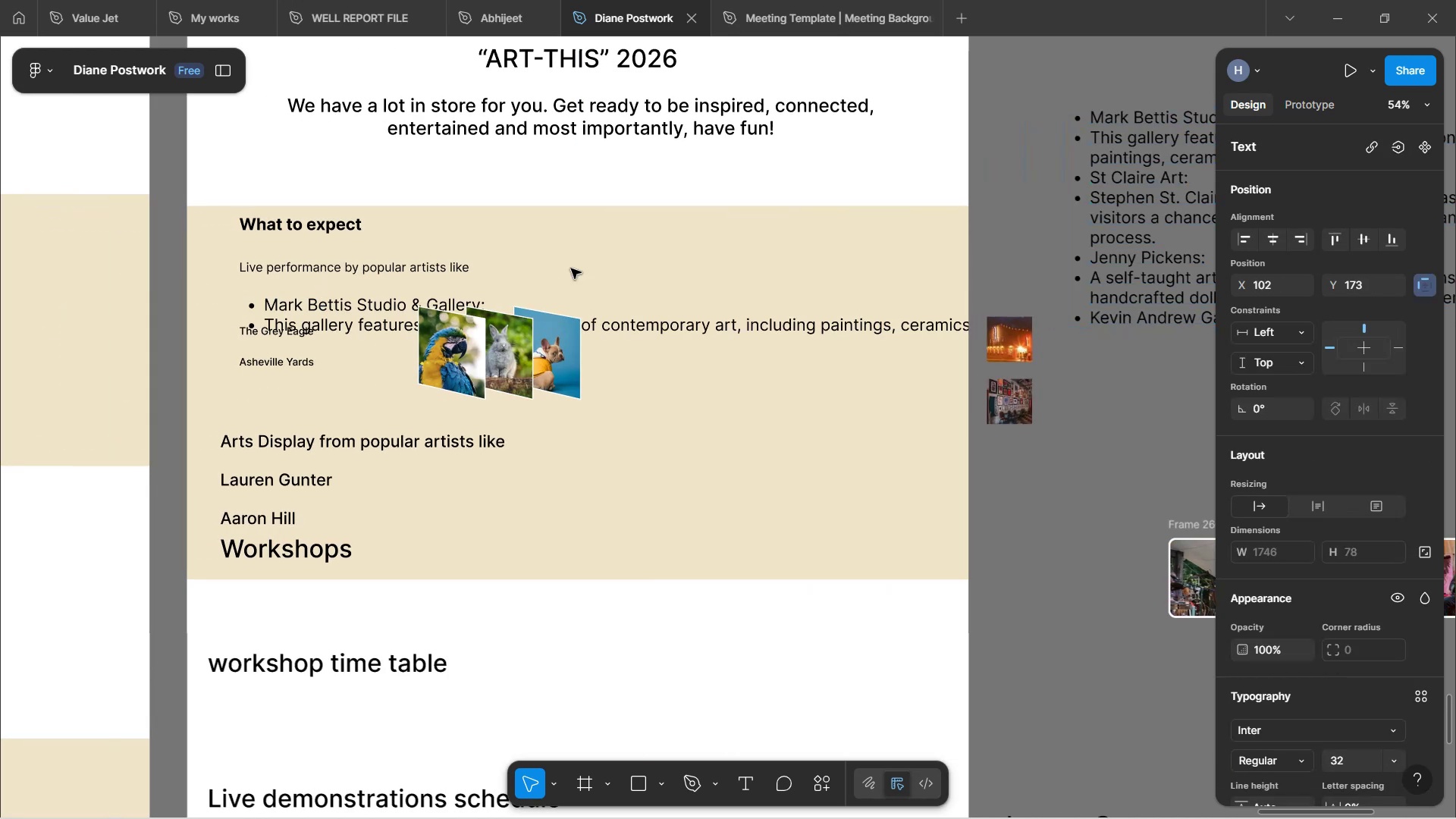 
left_click([604, 269])
 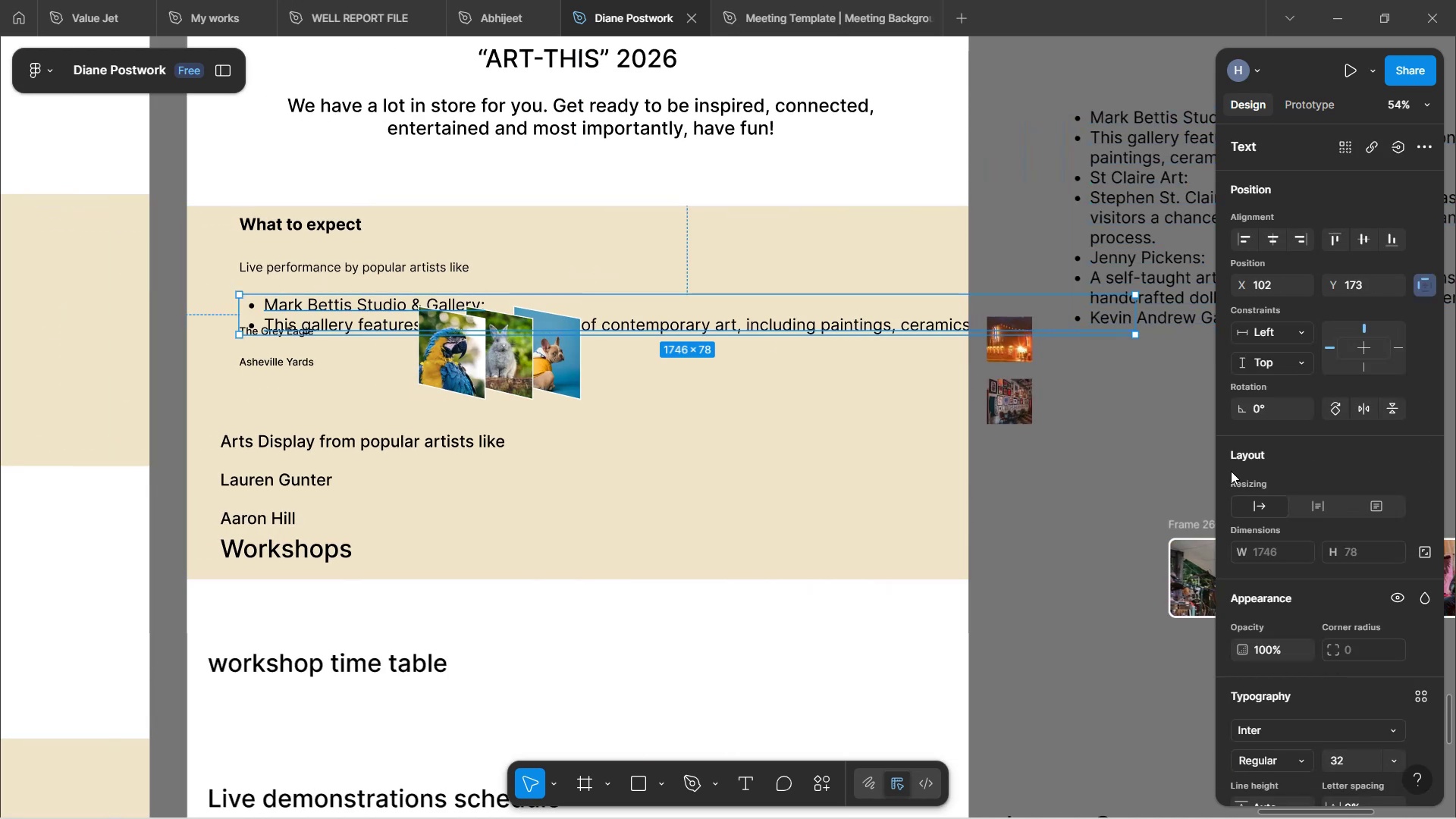 
scroll: coordinate [1320, 497], scroll_direction: down, amount: 6.0
 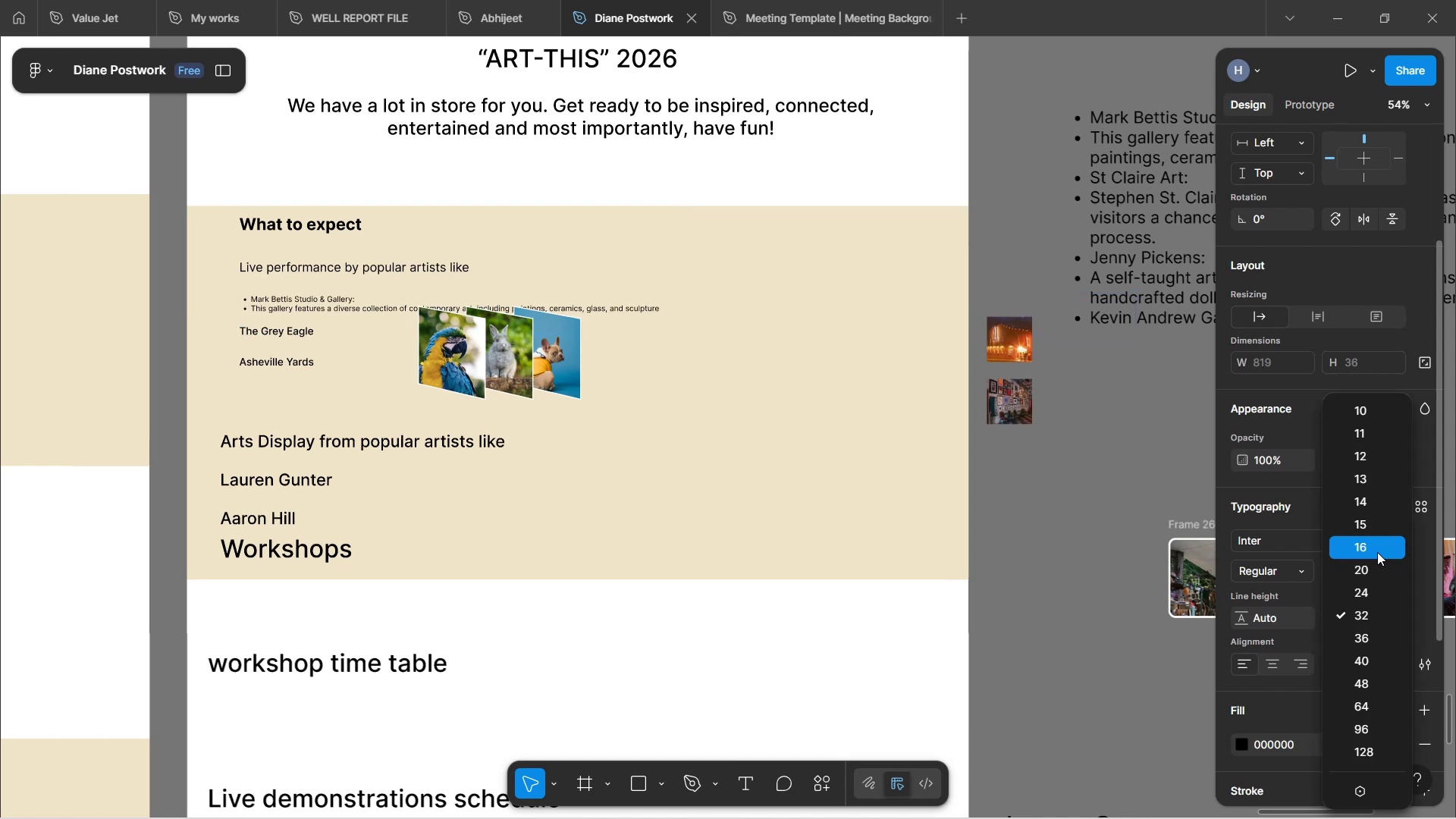 
left_click([1365, 565])
 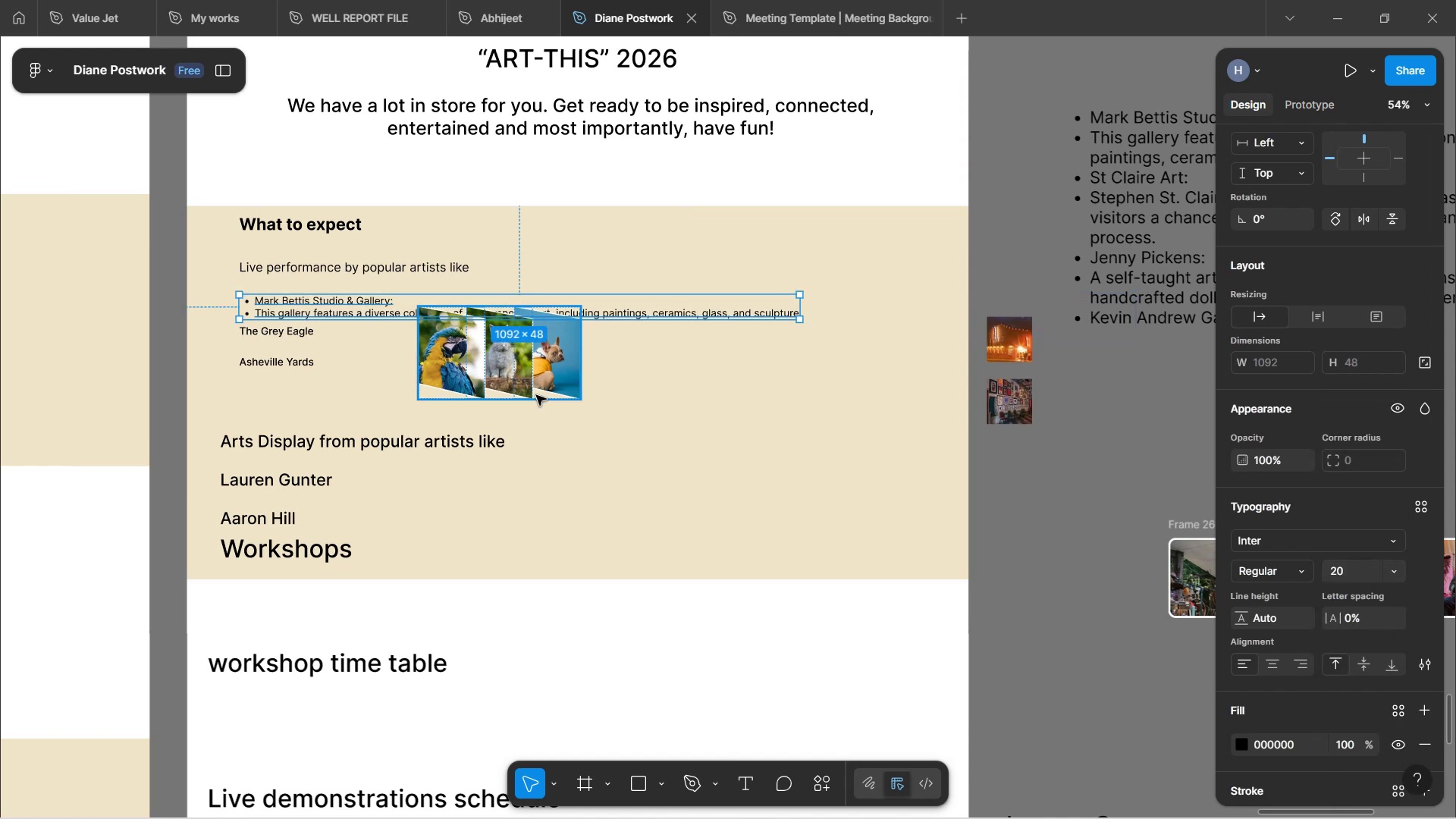 
left_click([536, 378])
 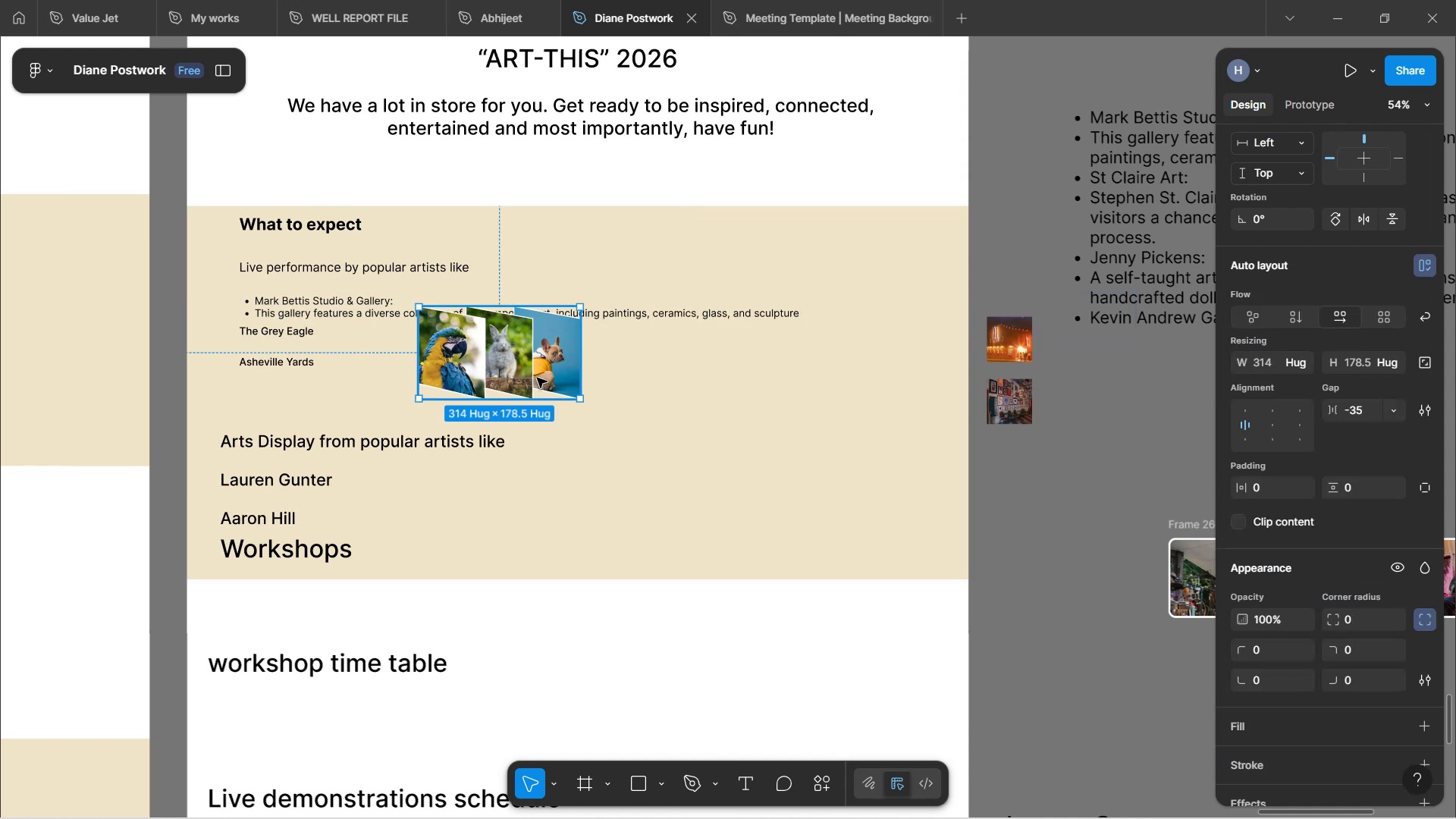 
left_click_drag(start_coordinate=[539, 378], to_coordinate=[783, 413])
 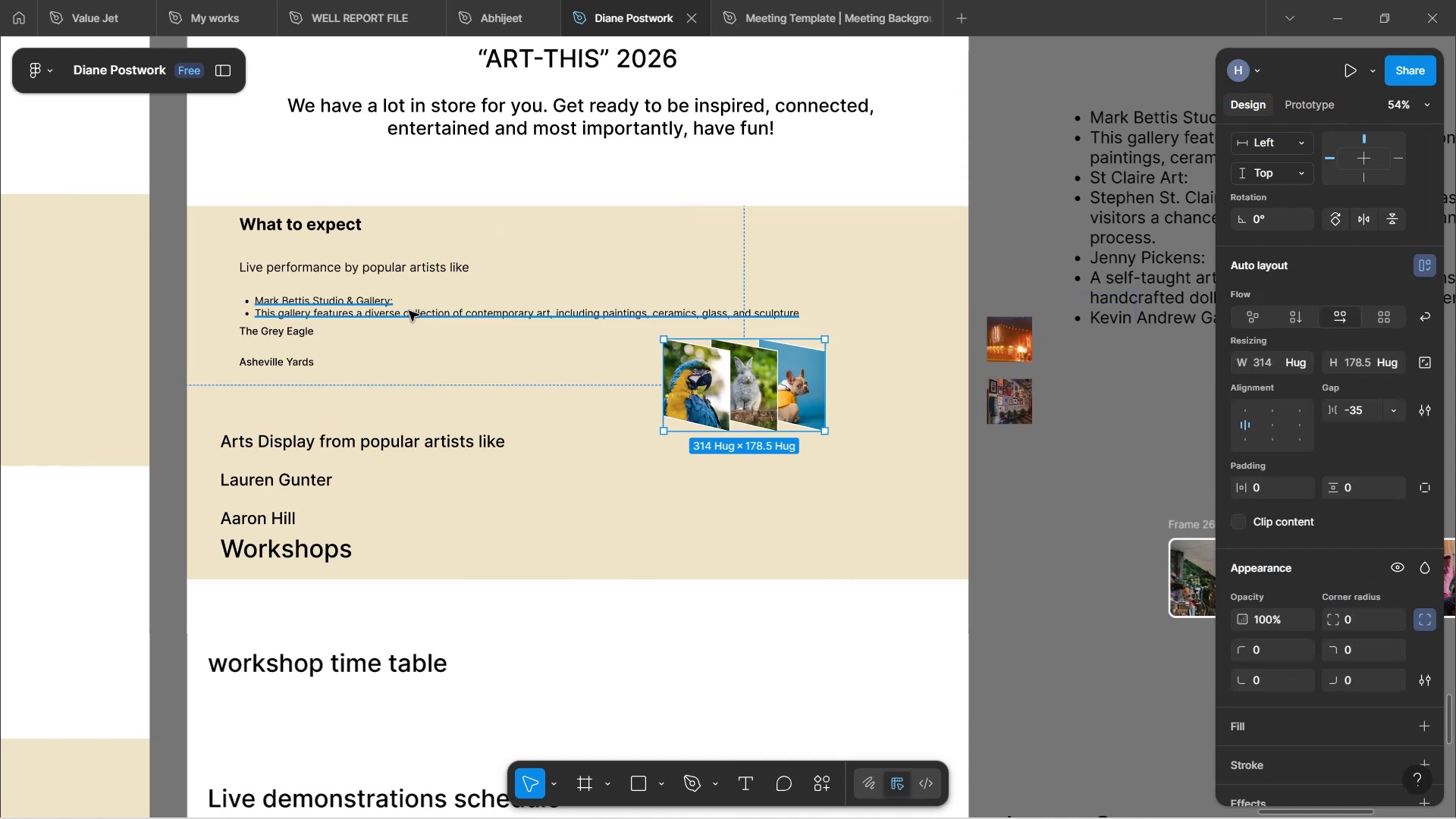 
left_click([409, 311])
 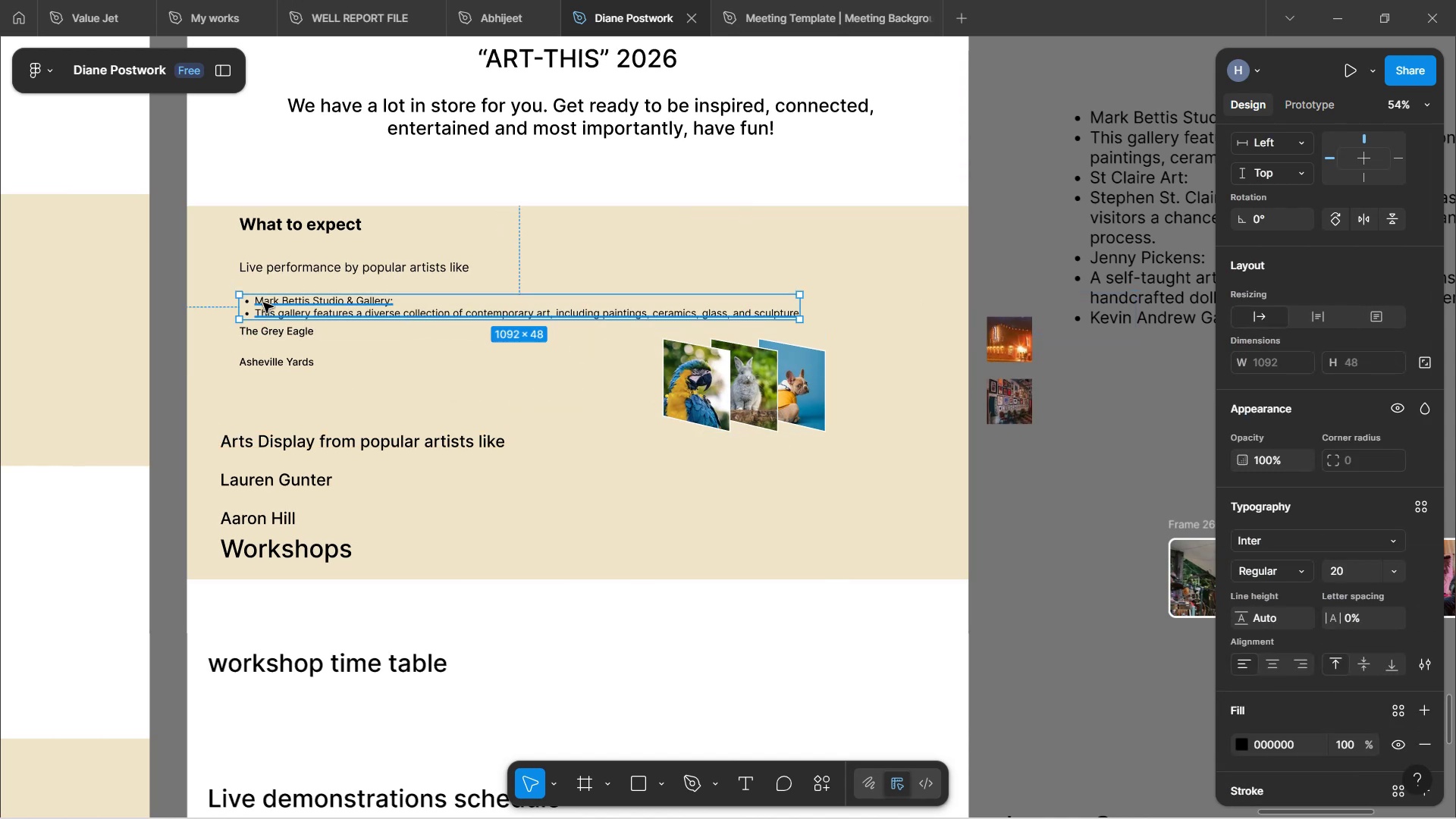 
double_click([263, 300])
 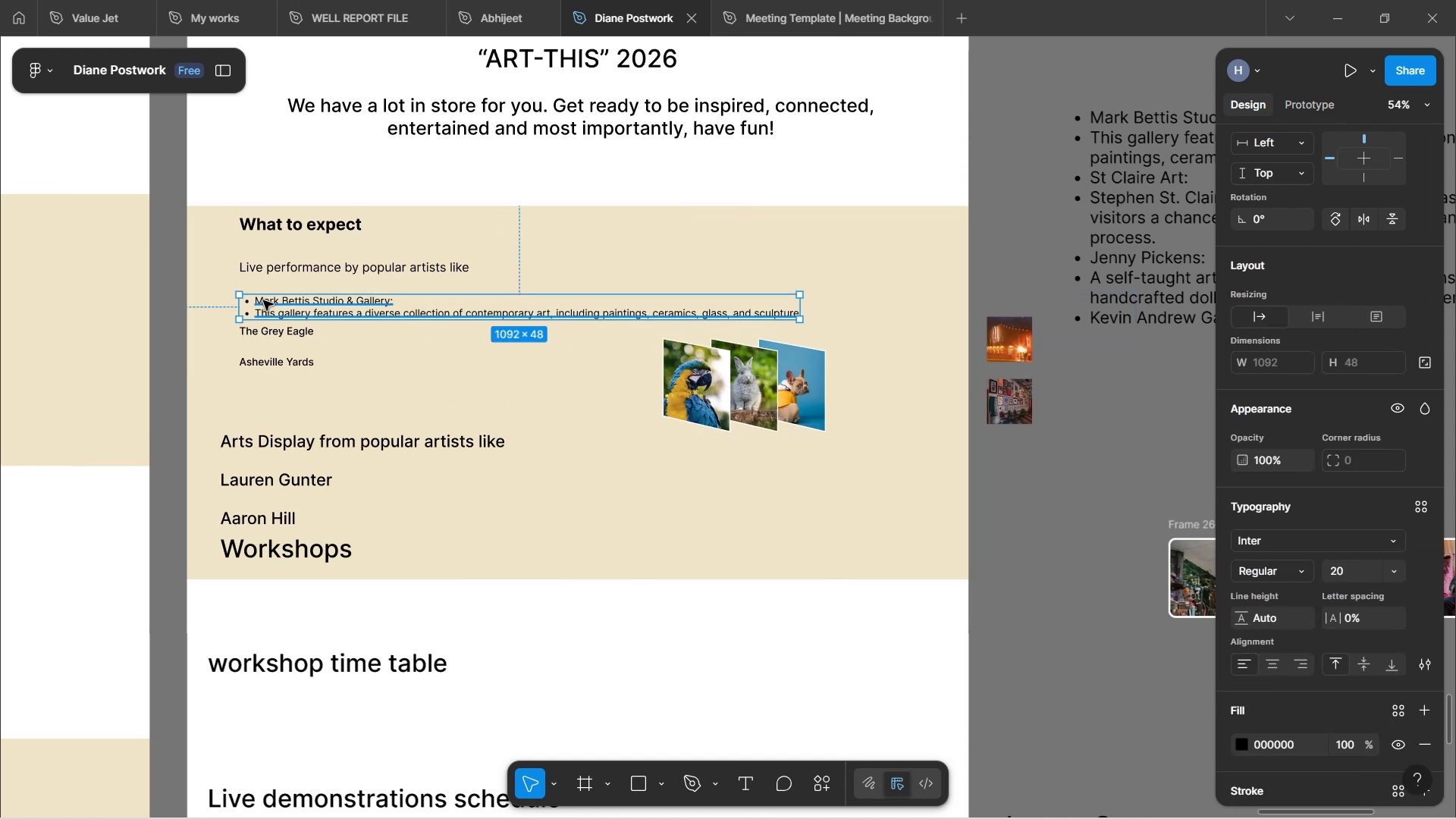 
double_click([263, 300])
 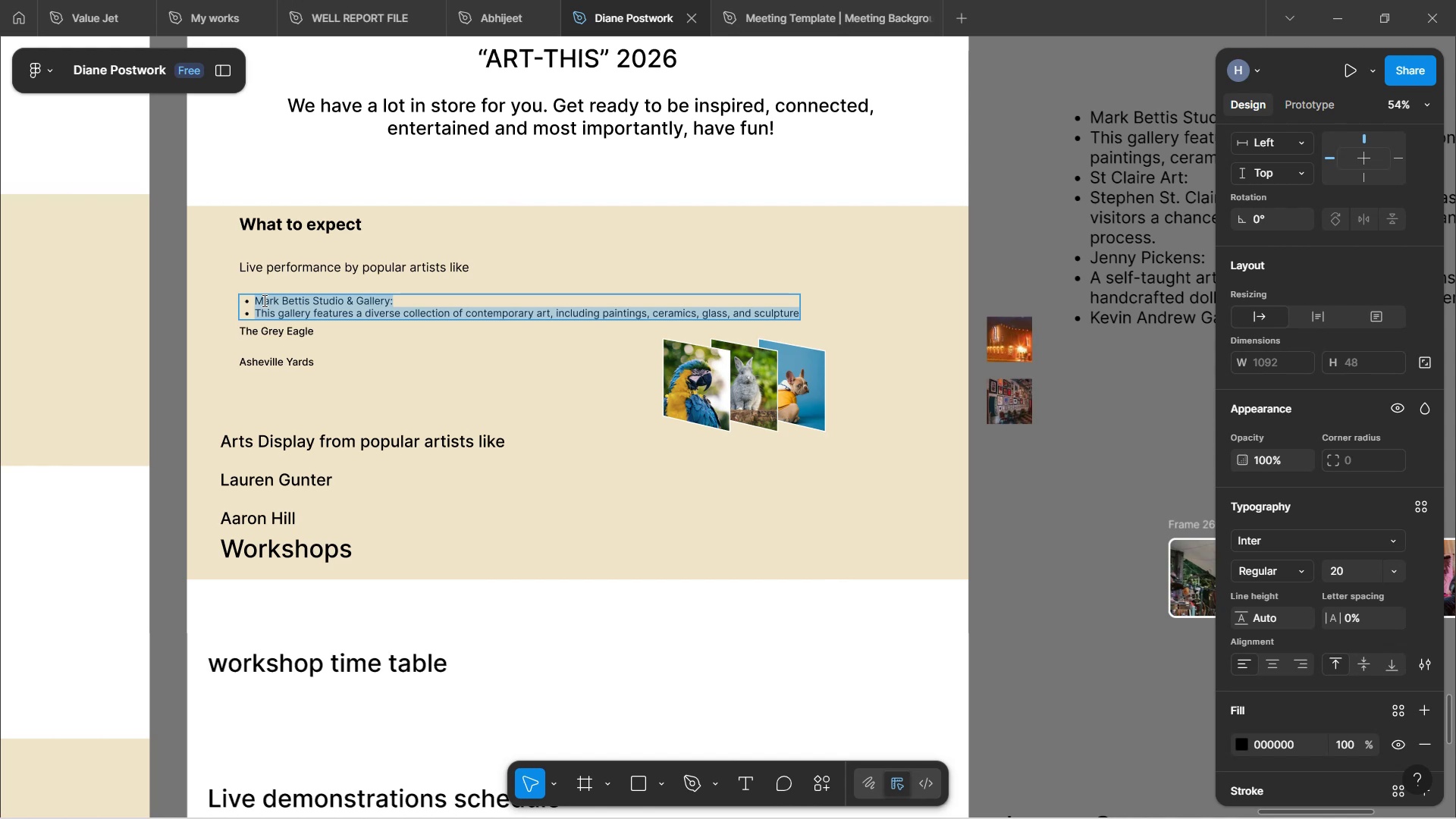 
left_click([263, 300])
 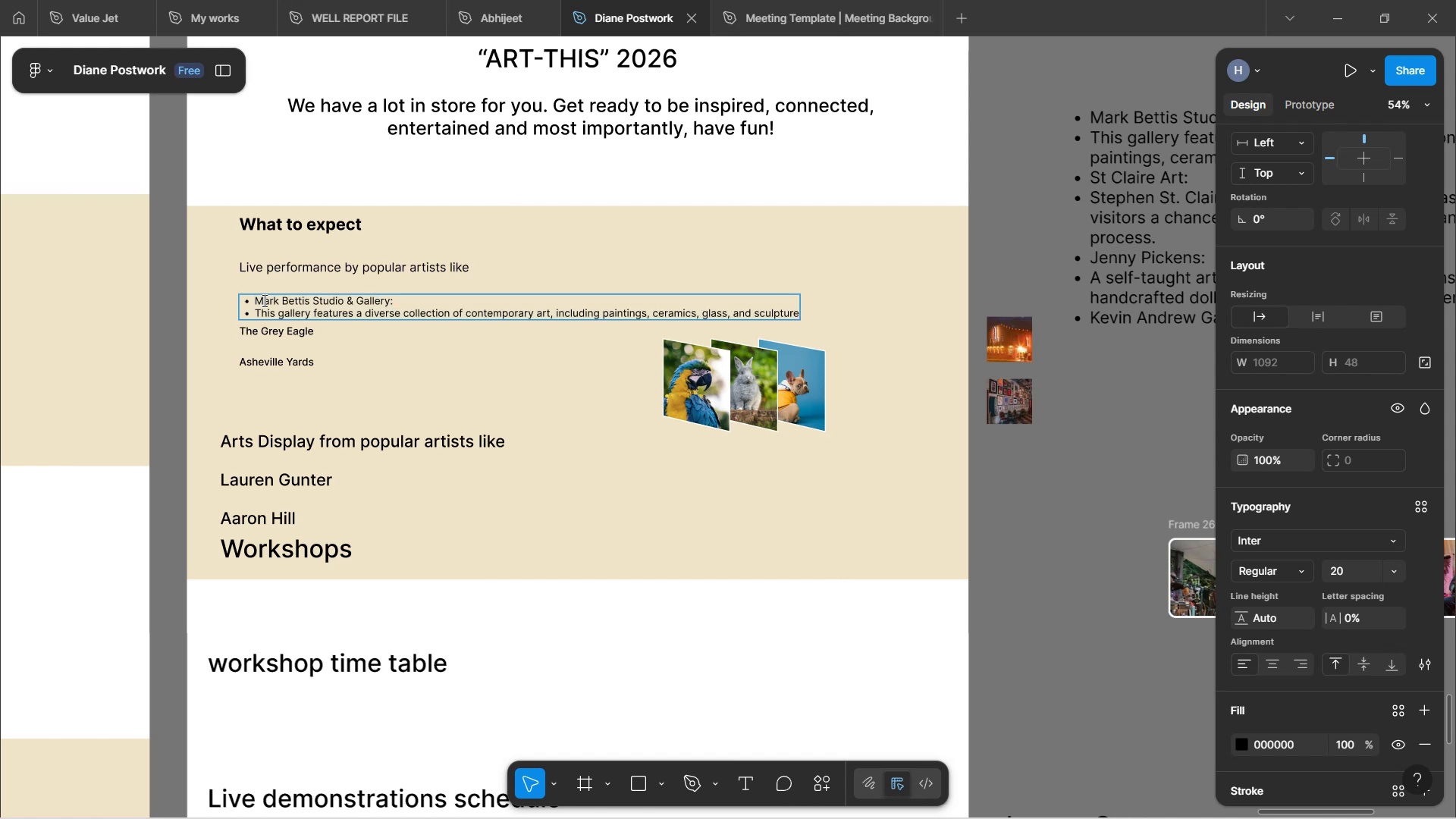 
key(ArrowLeft)
 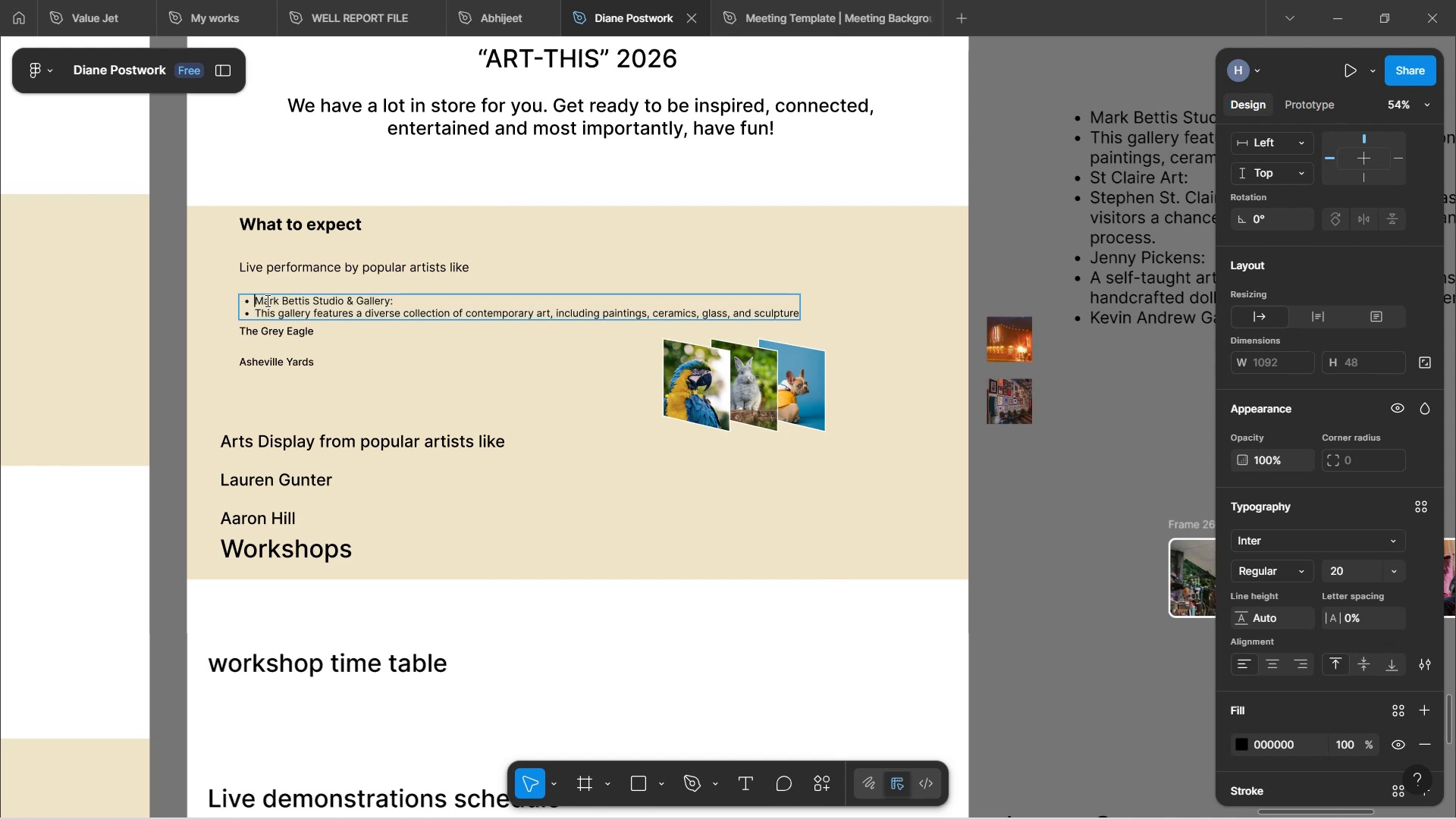 
key(Backspace)
 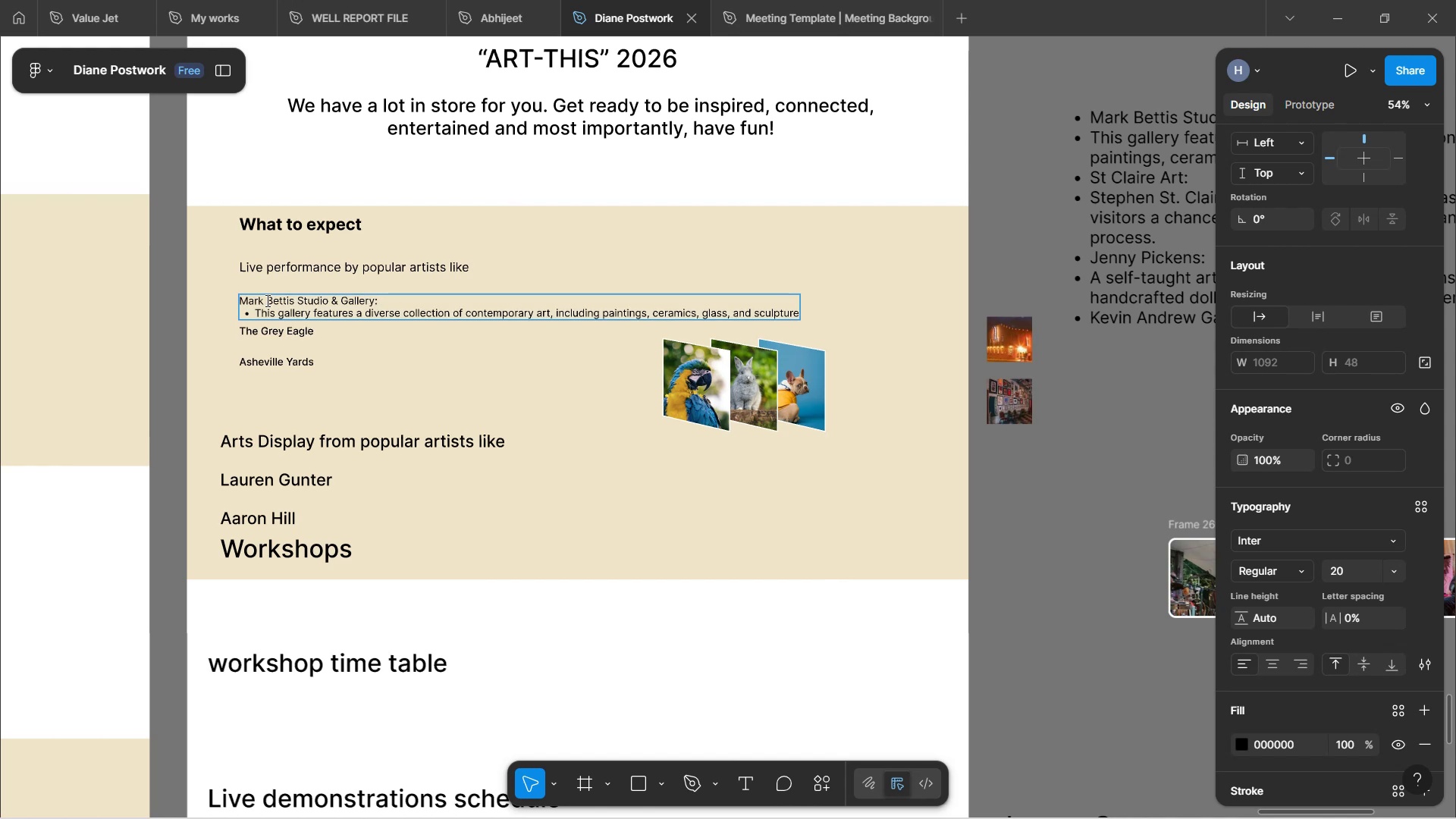 
key(Backspace)
 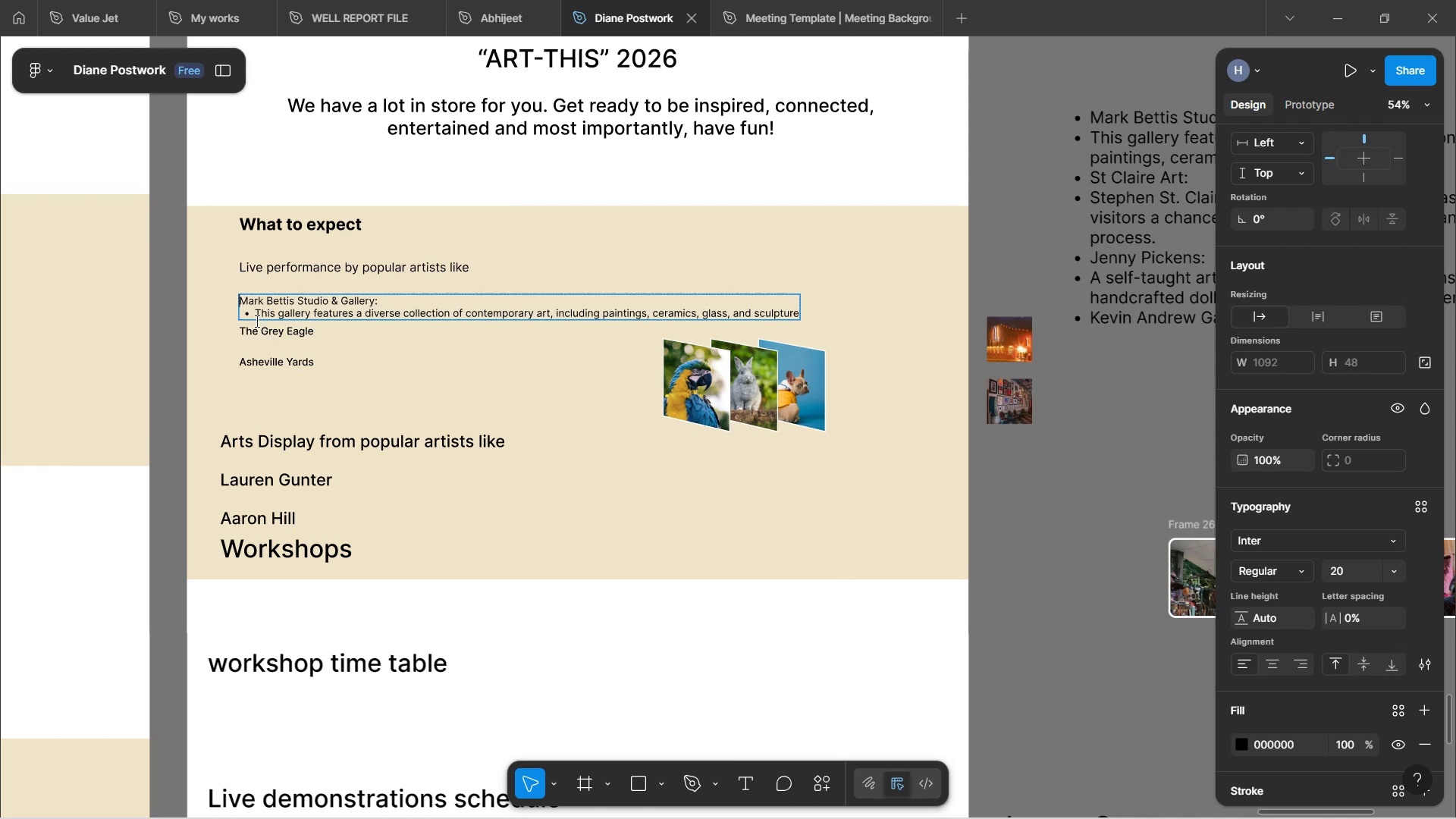 
left_click([259, 312])
 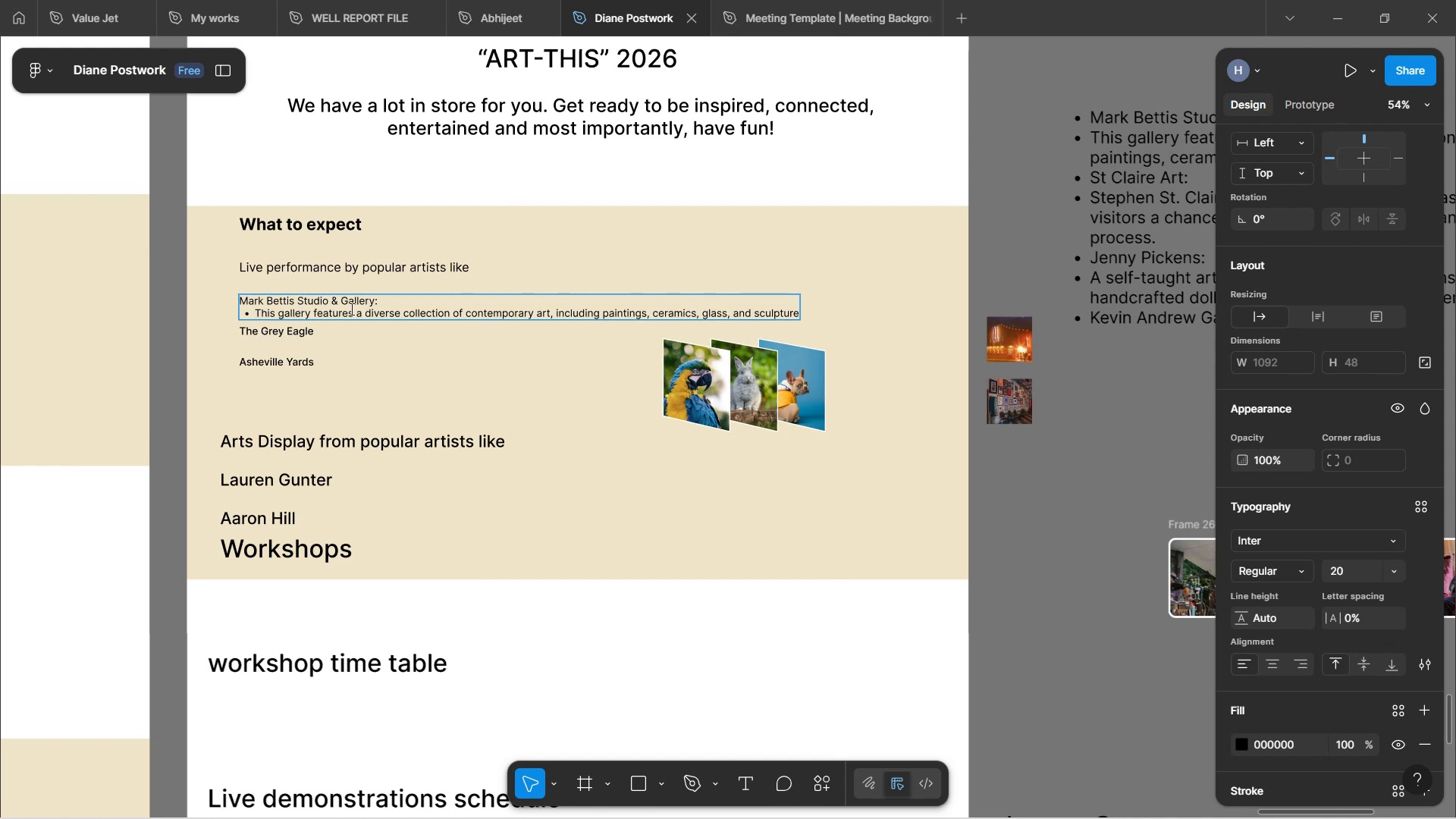 
key(ArrowLeft)
 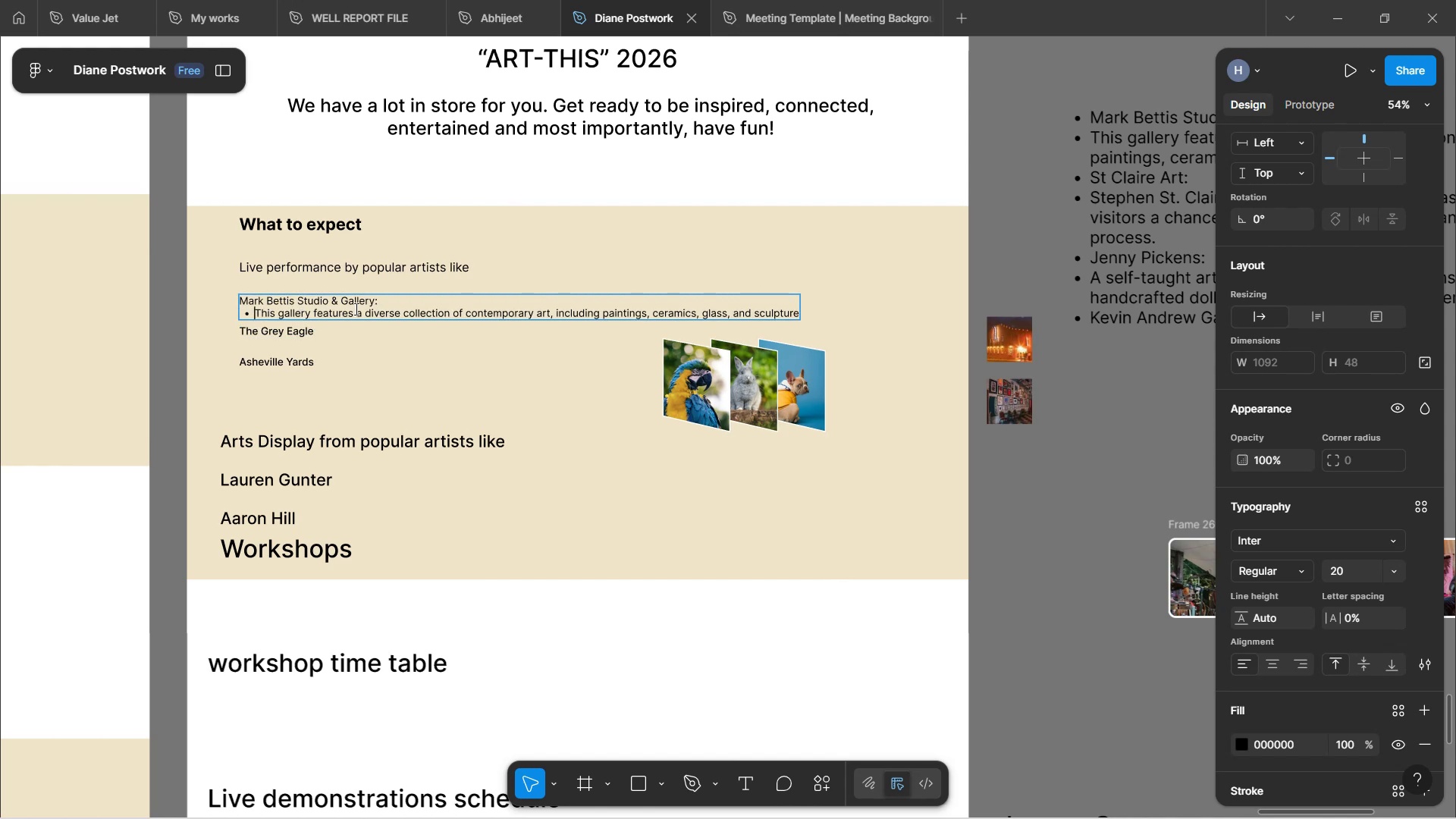 
key(Backspace)
 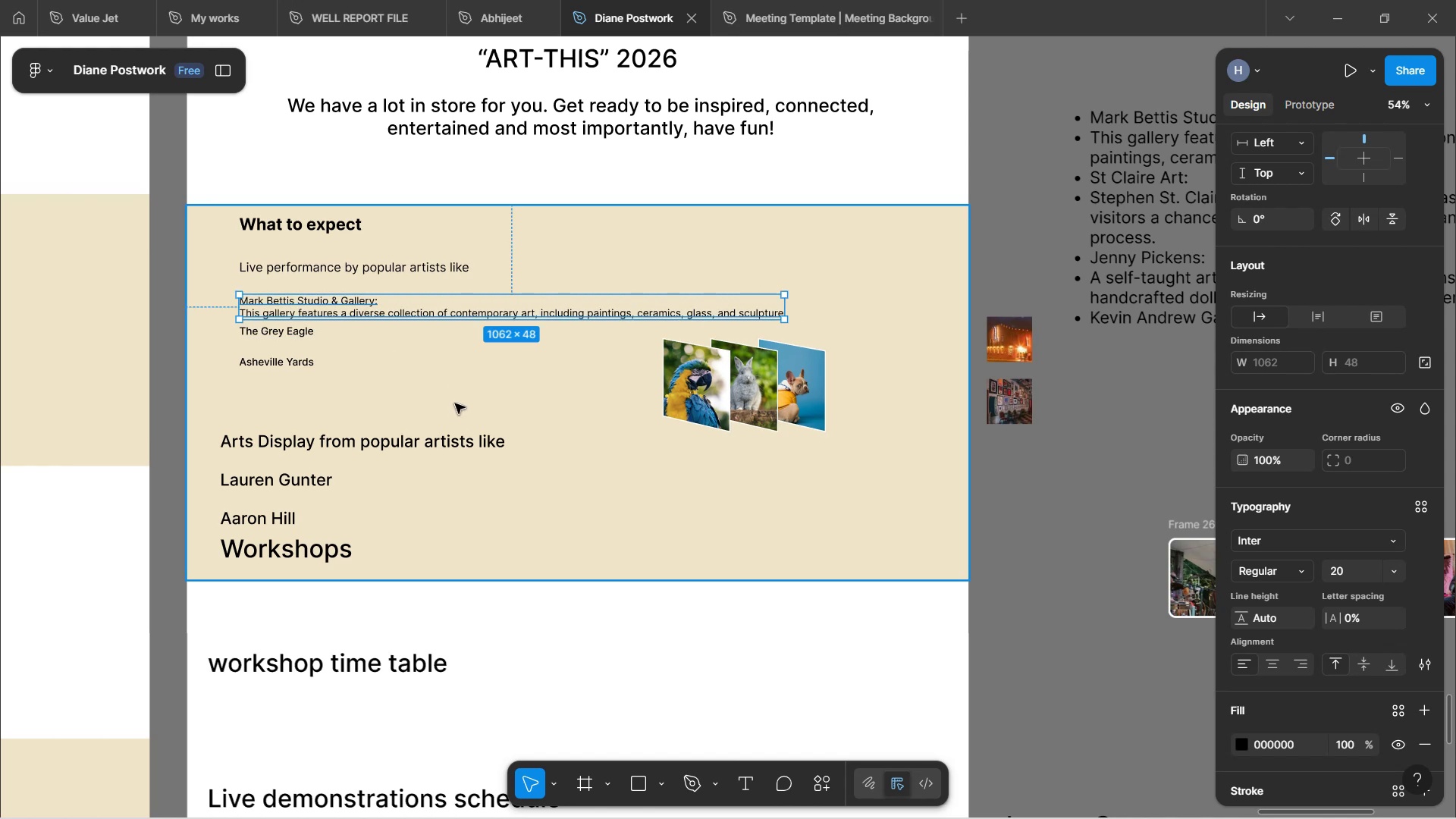 
hold_key(key=ControlLeft, duration=0.44)
scroll: coordinate [410, 383], scroll_direction: up, amount: 2.0
 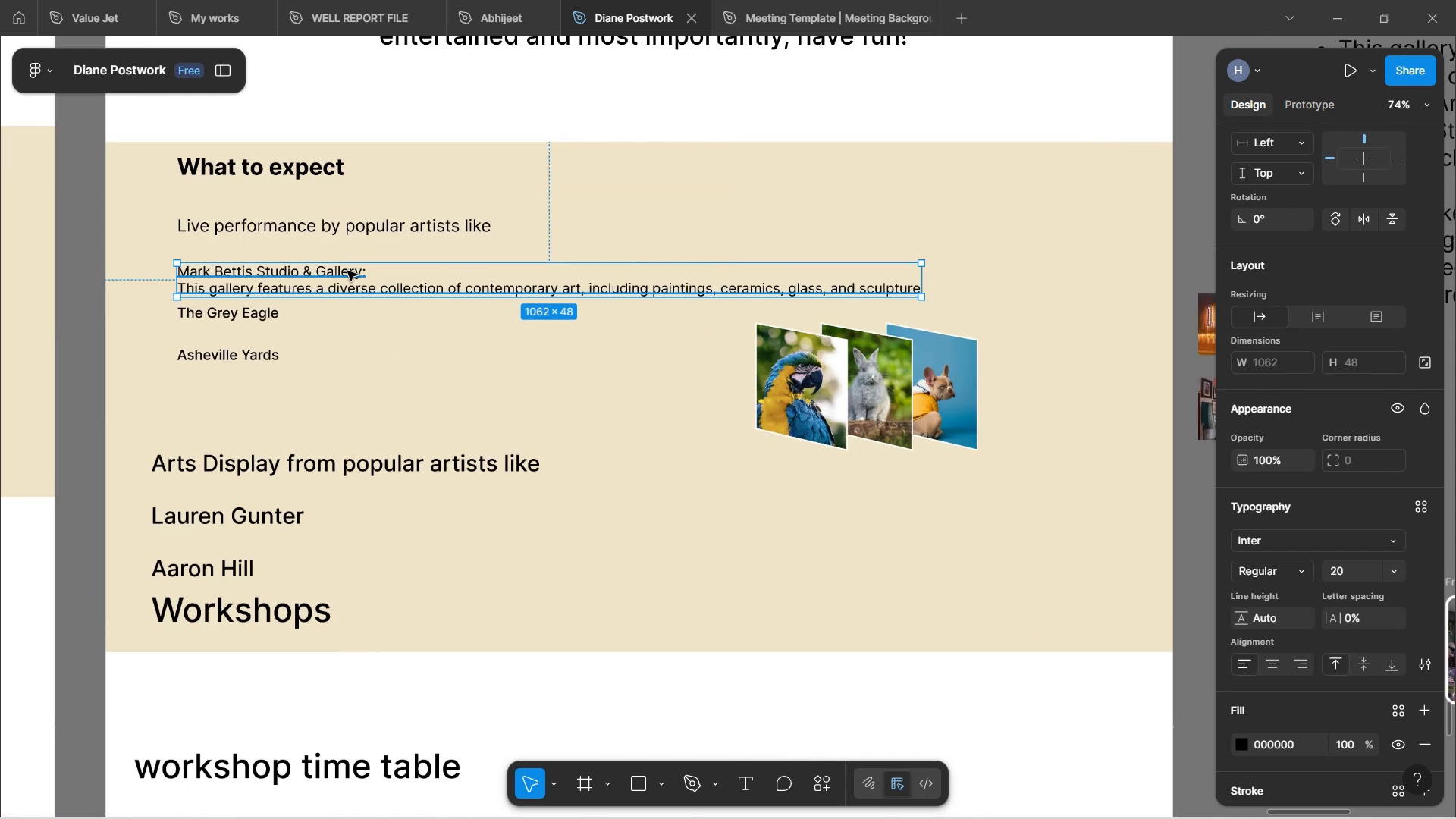 
left_click_drag(start_coordinate=[346, 272], to_coordinate=[346, 265])
 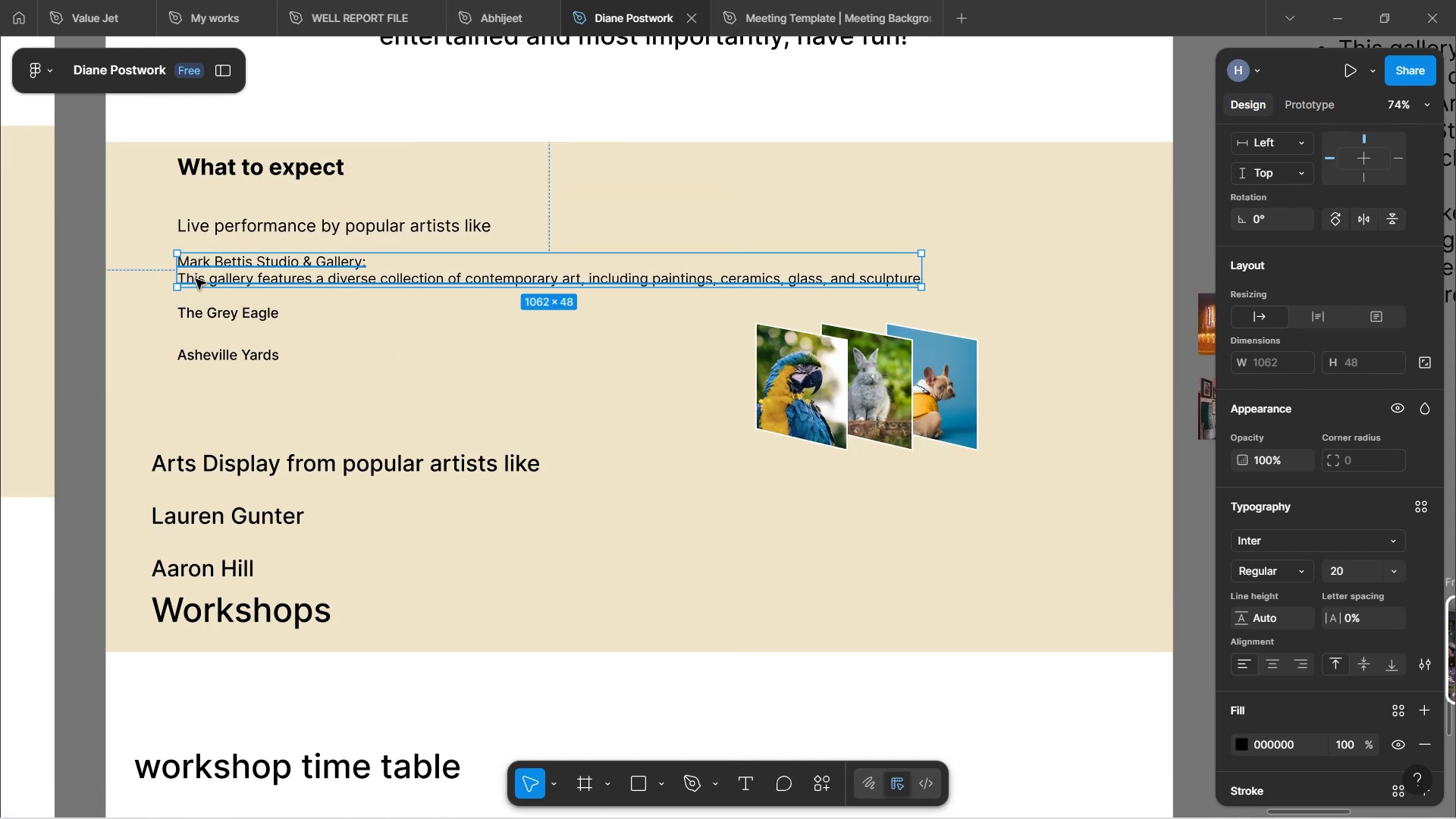 
double_click([339, 266])
 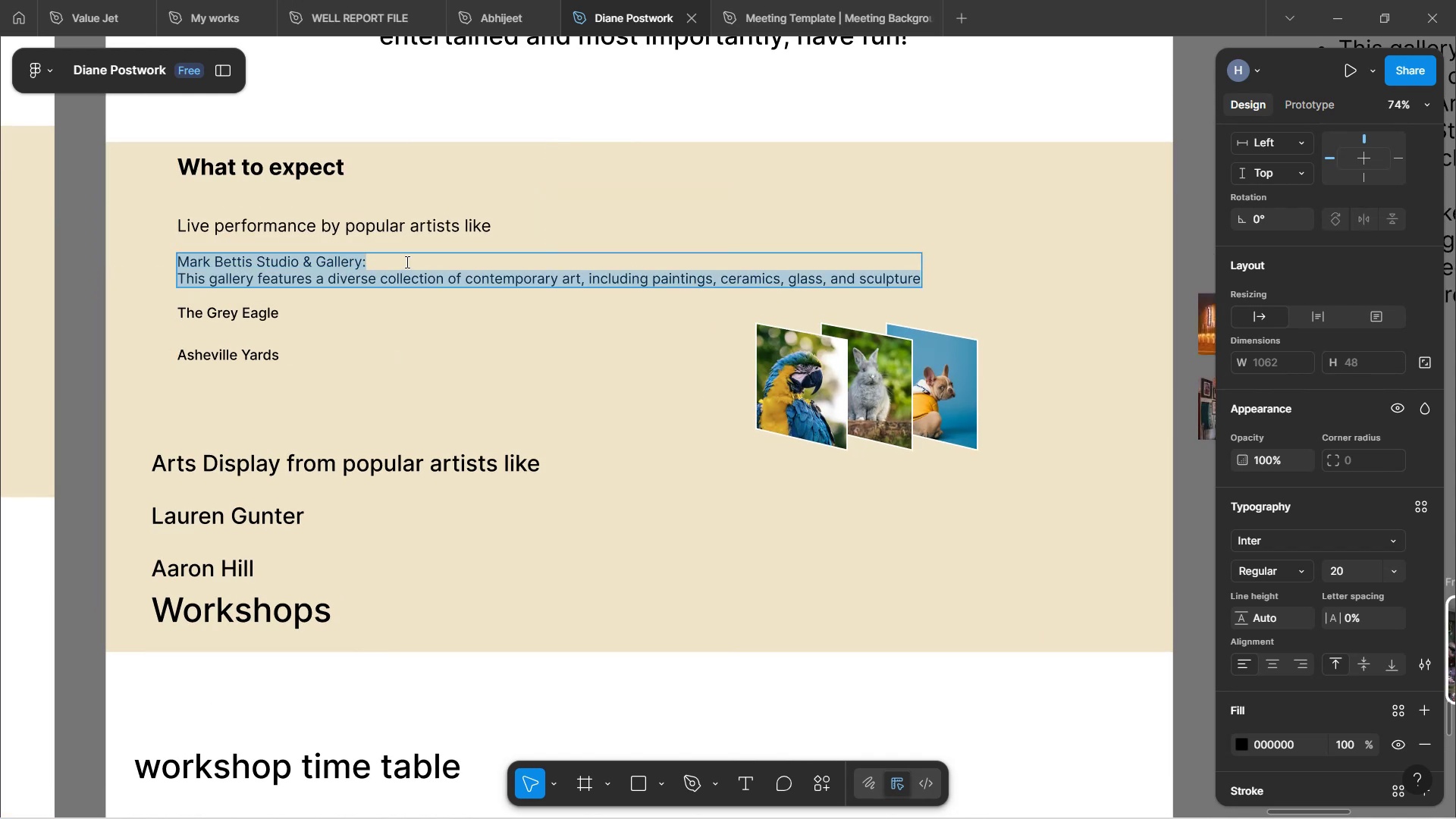 
left_click([406, 262])
 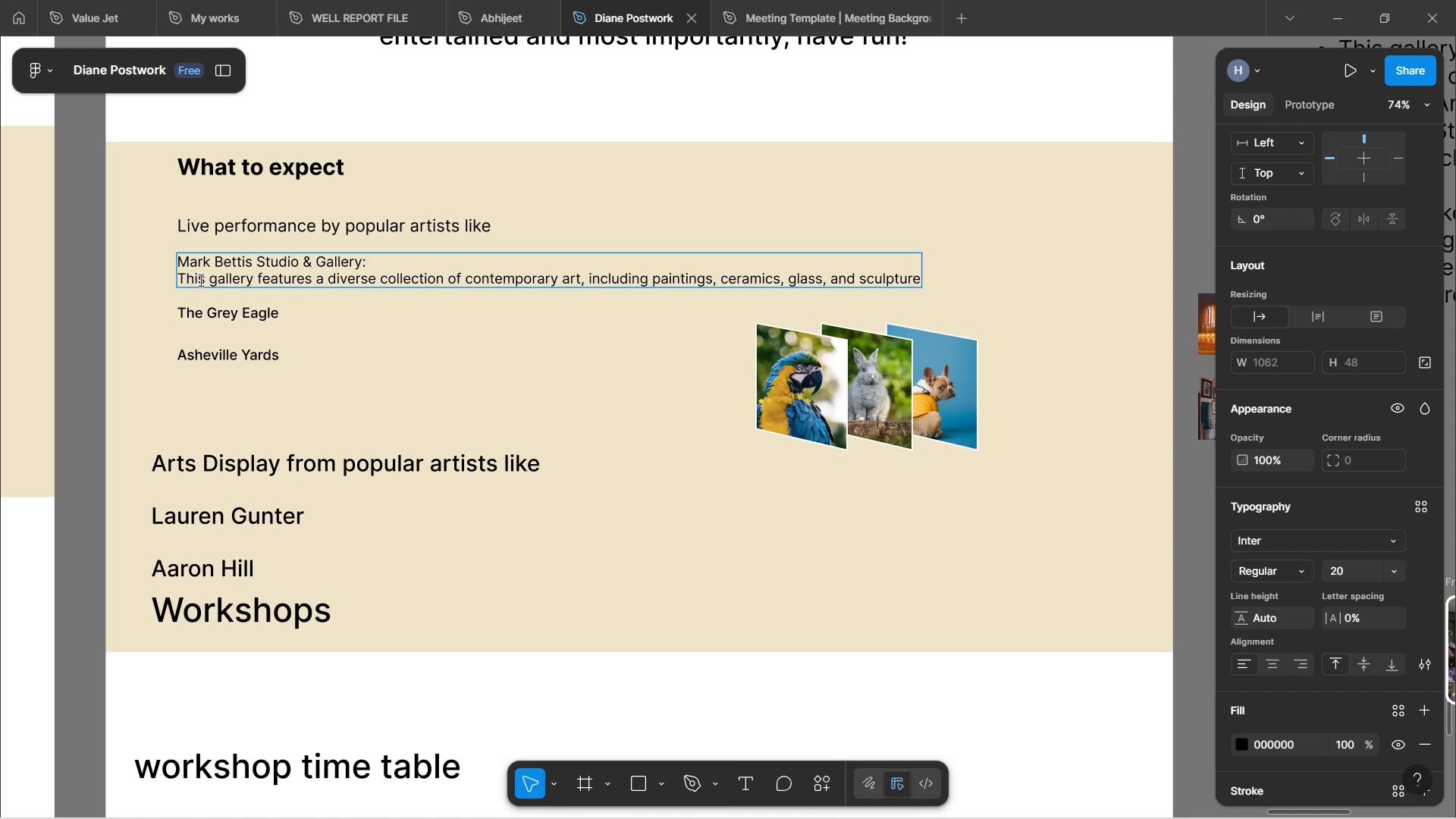 
wait(30.19)
 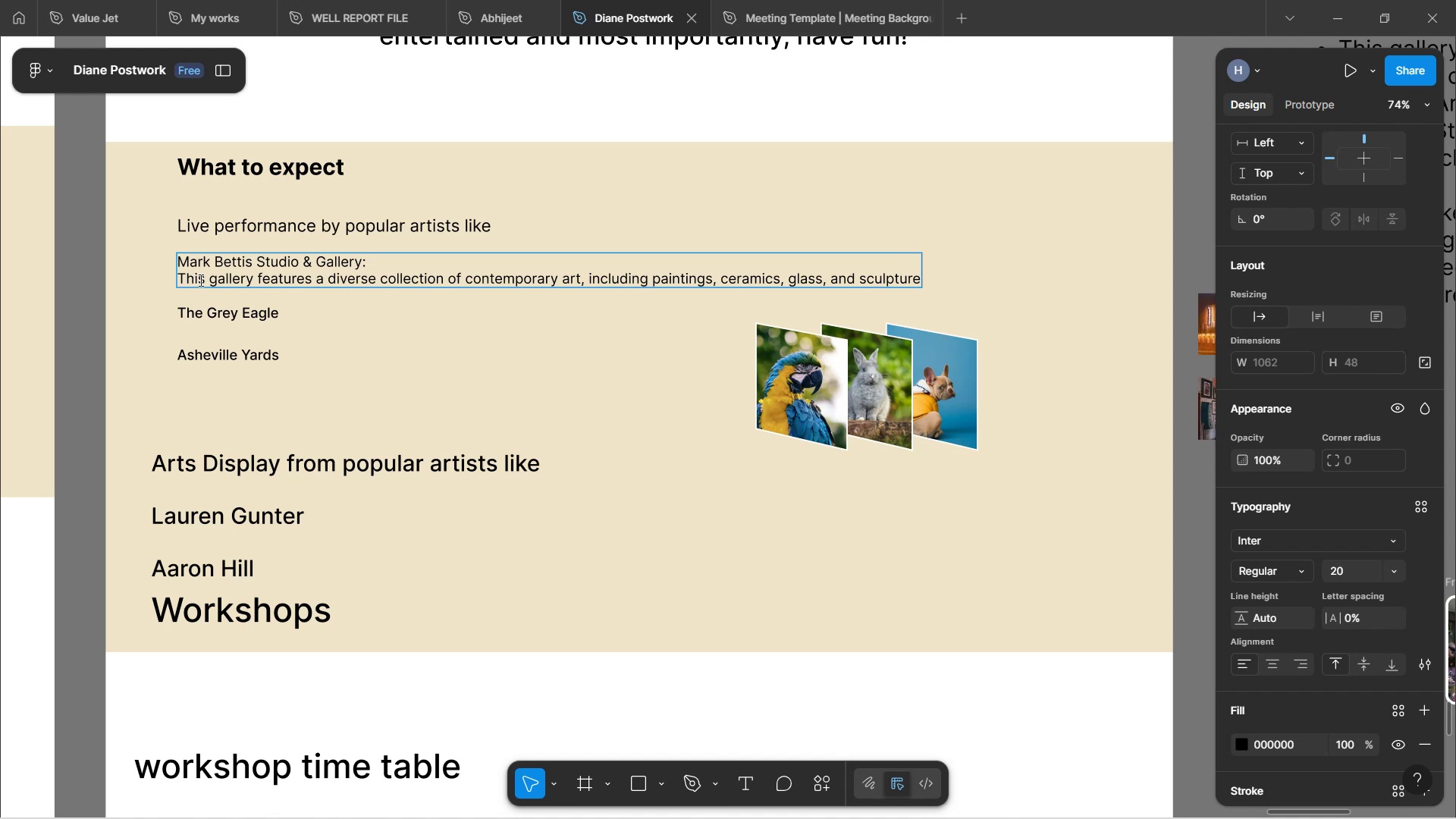 
left_click([388, 361])
 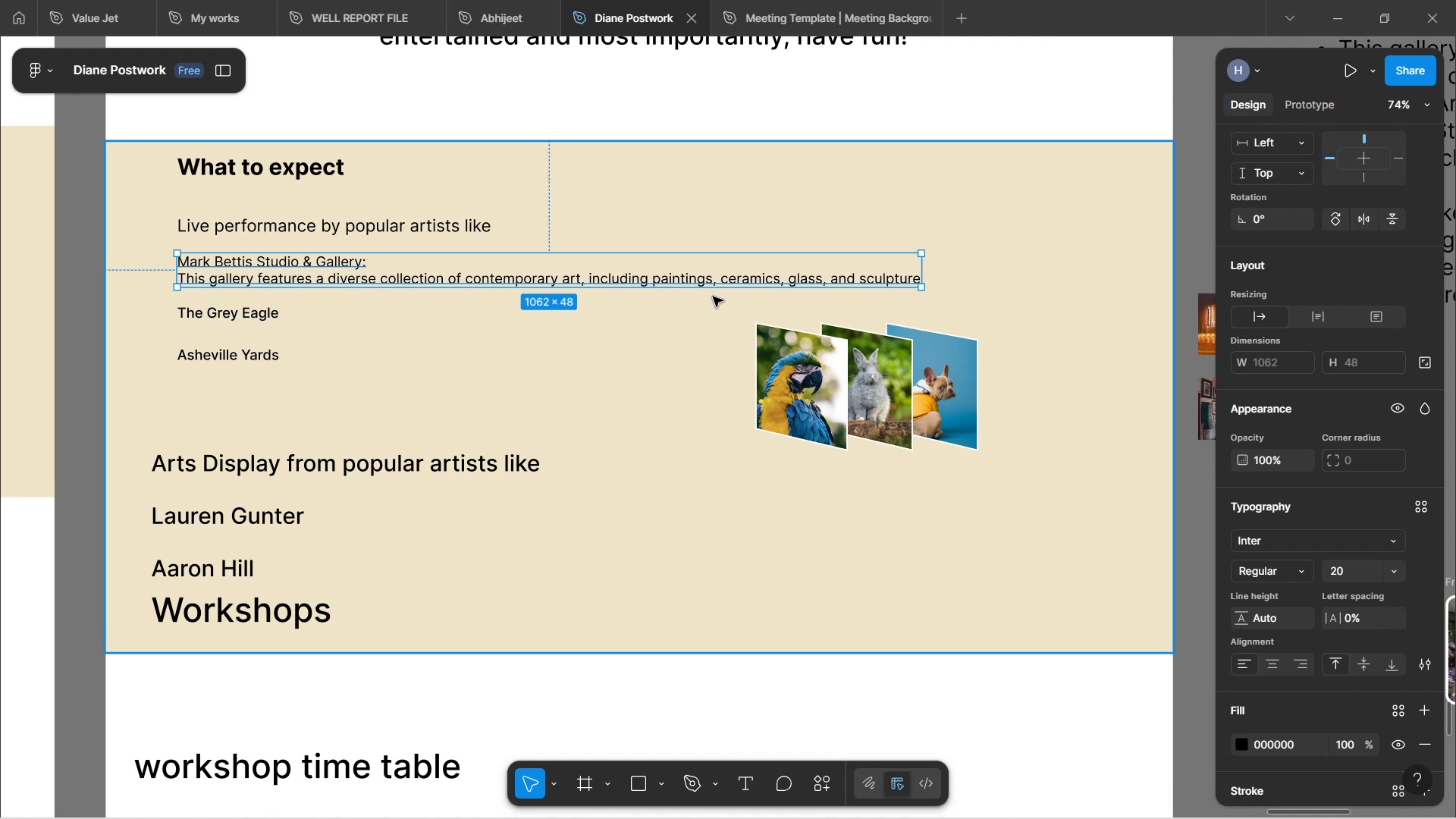 
hold_key(key=ShiftLeft, duration=1.57)
scroll: coordinate [711, 293], scroll_direction: down, amount: 15.0
 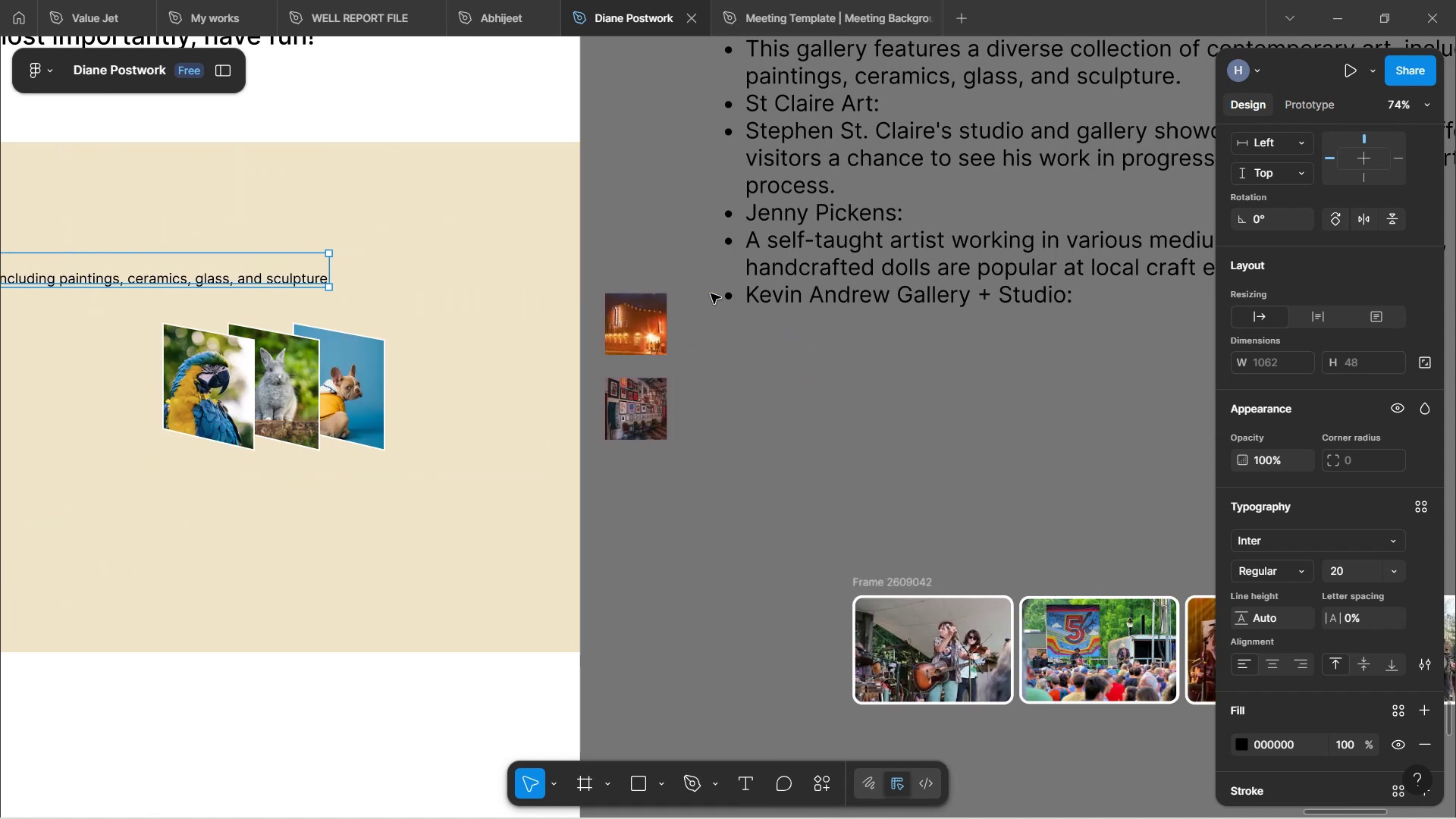 
key(Shift+ShiftLeft)
 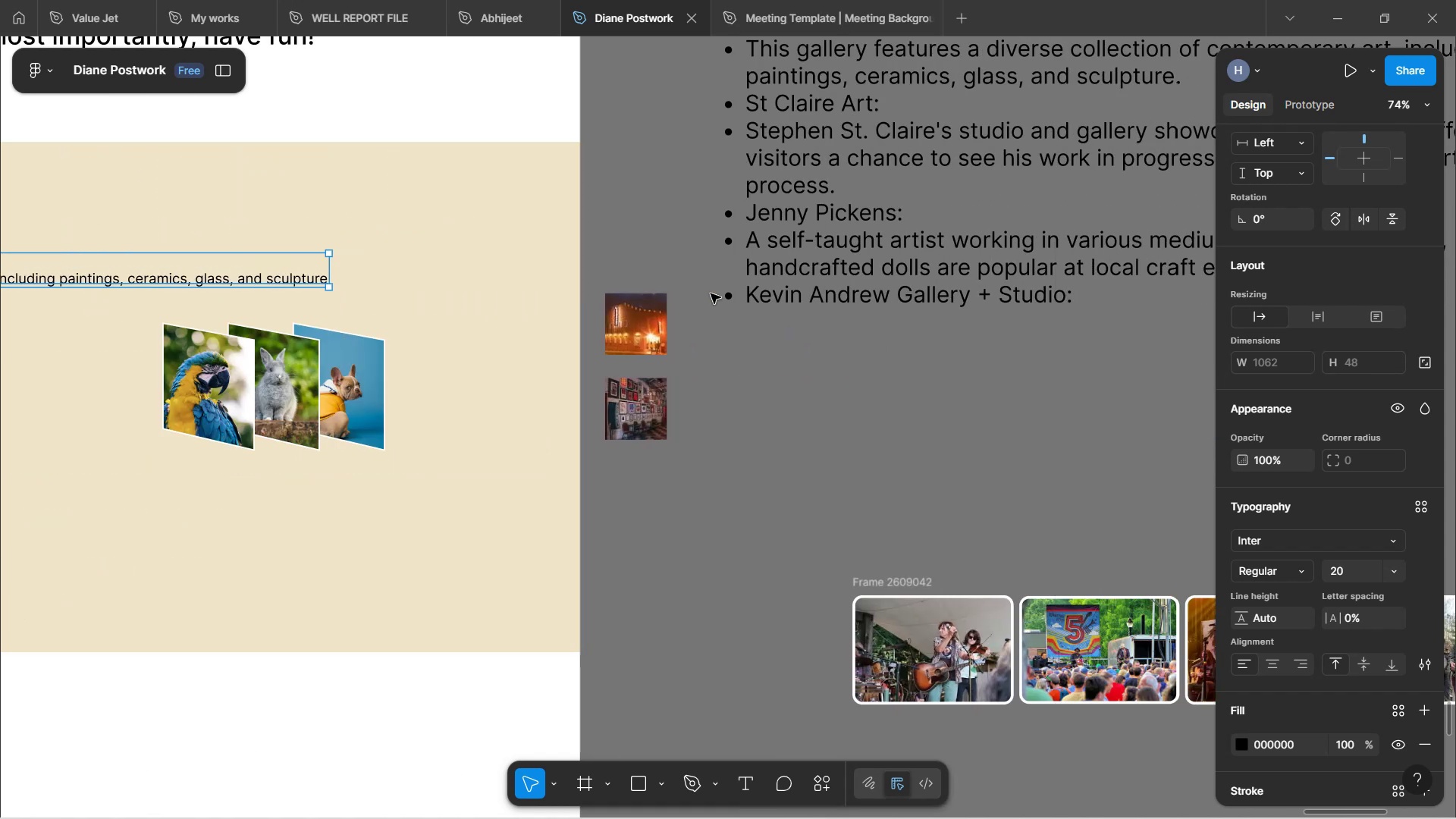 
key(Shift+ShiftLeft)
 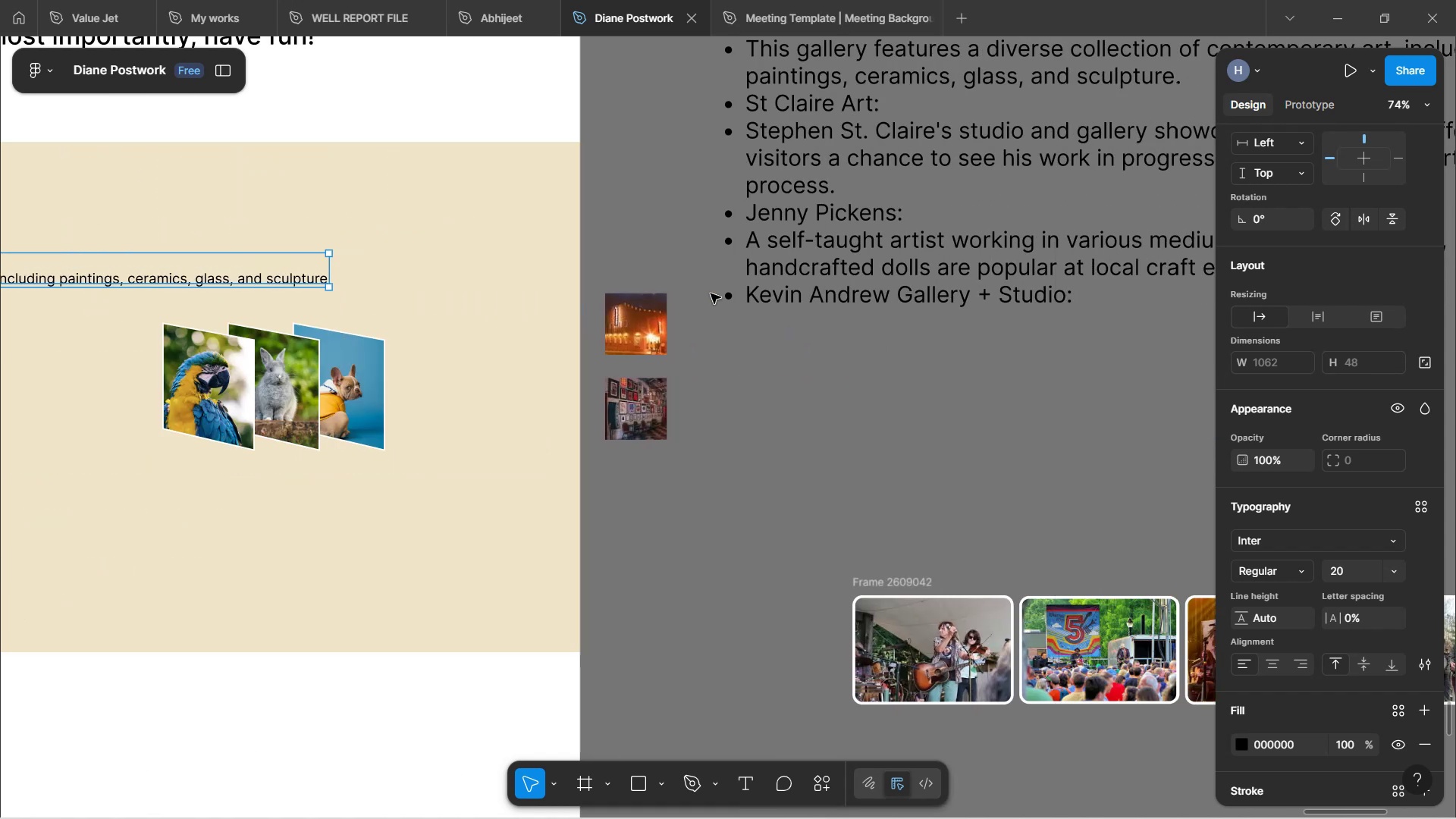 
key(Shift+ShiftLeft)
 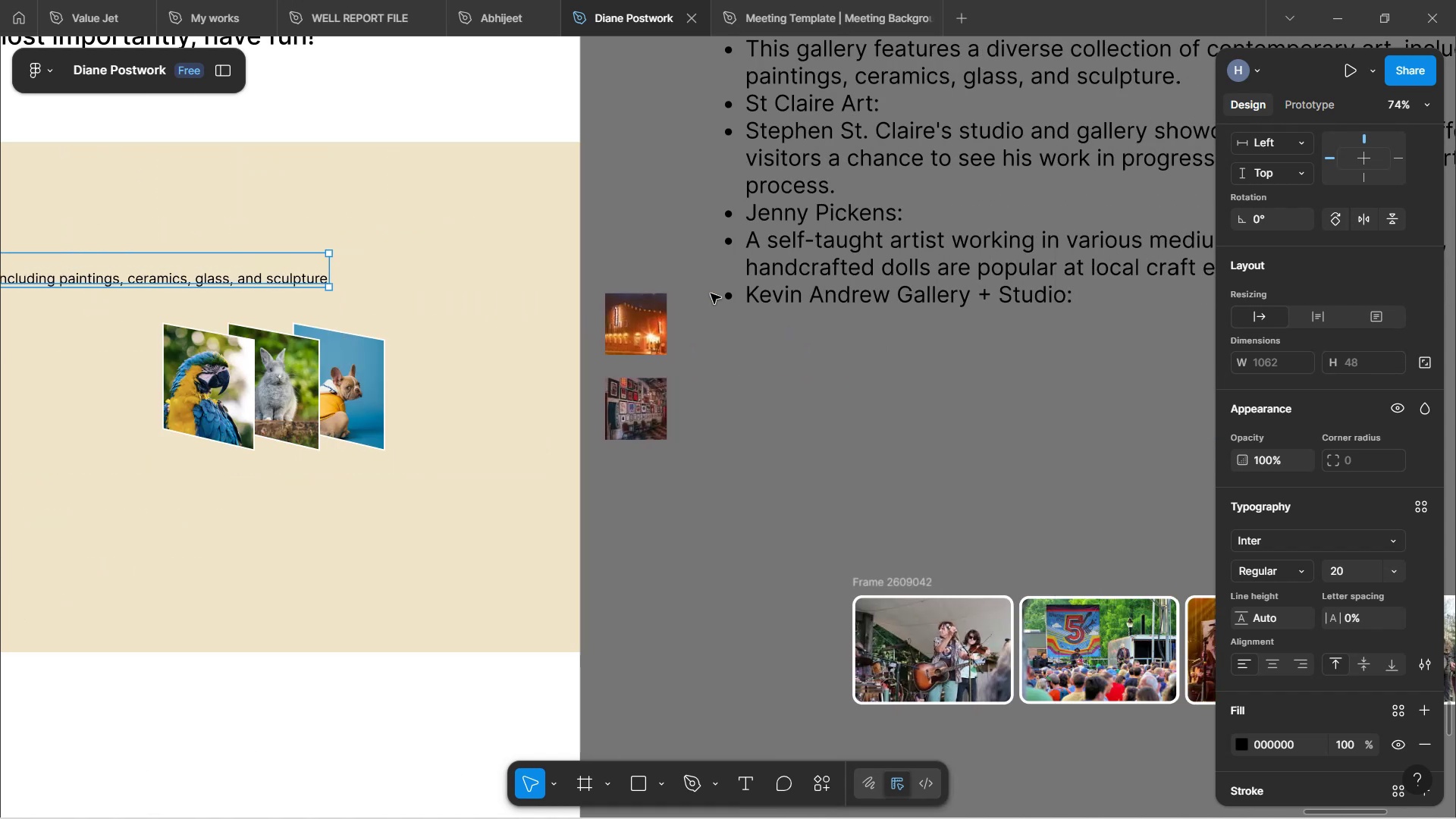 
key(Shift+ShiftLeft)
 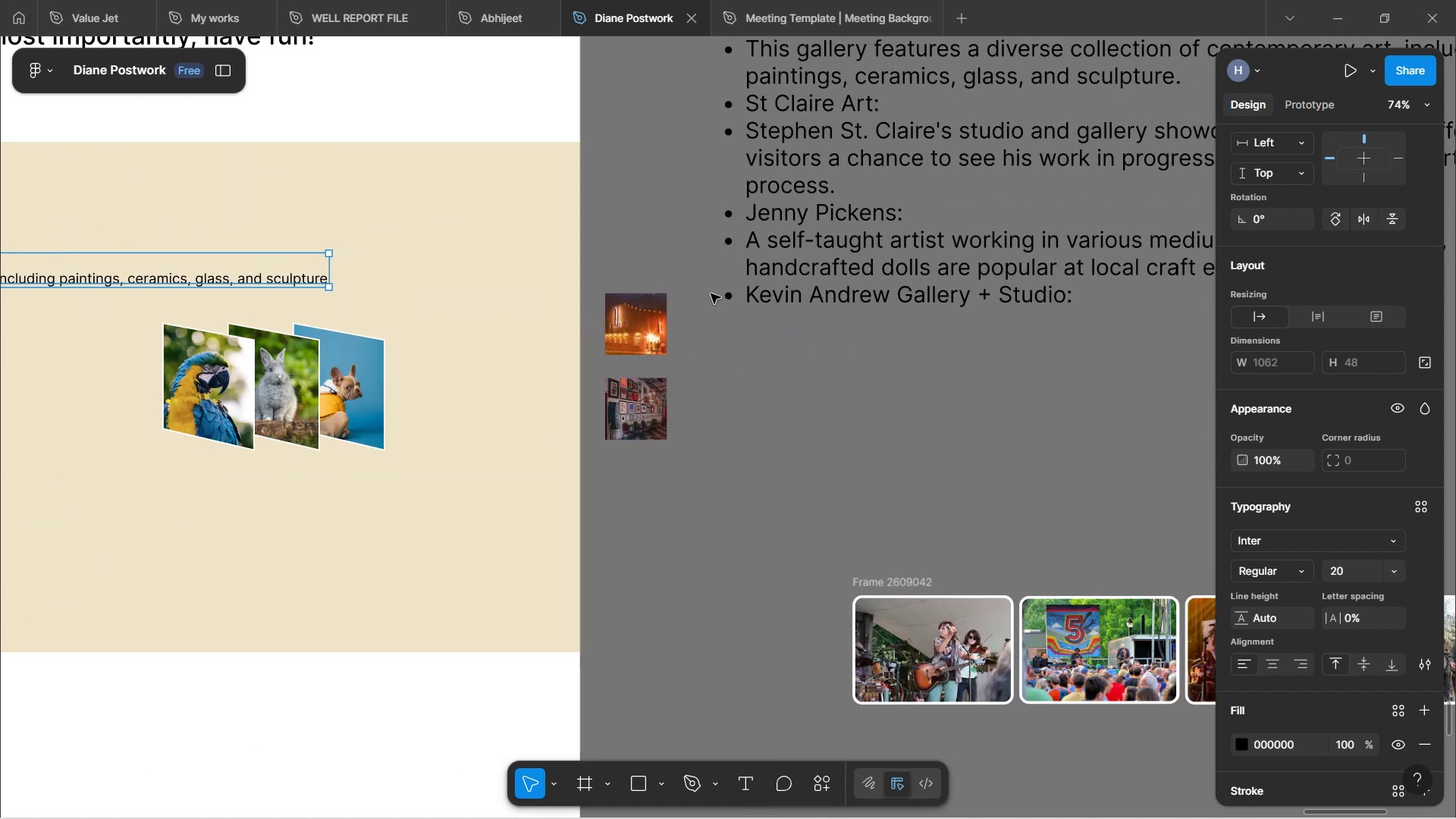 
key(Shift+ShiftLeft)
 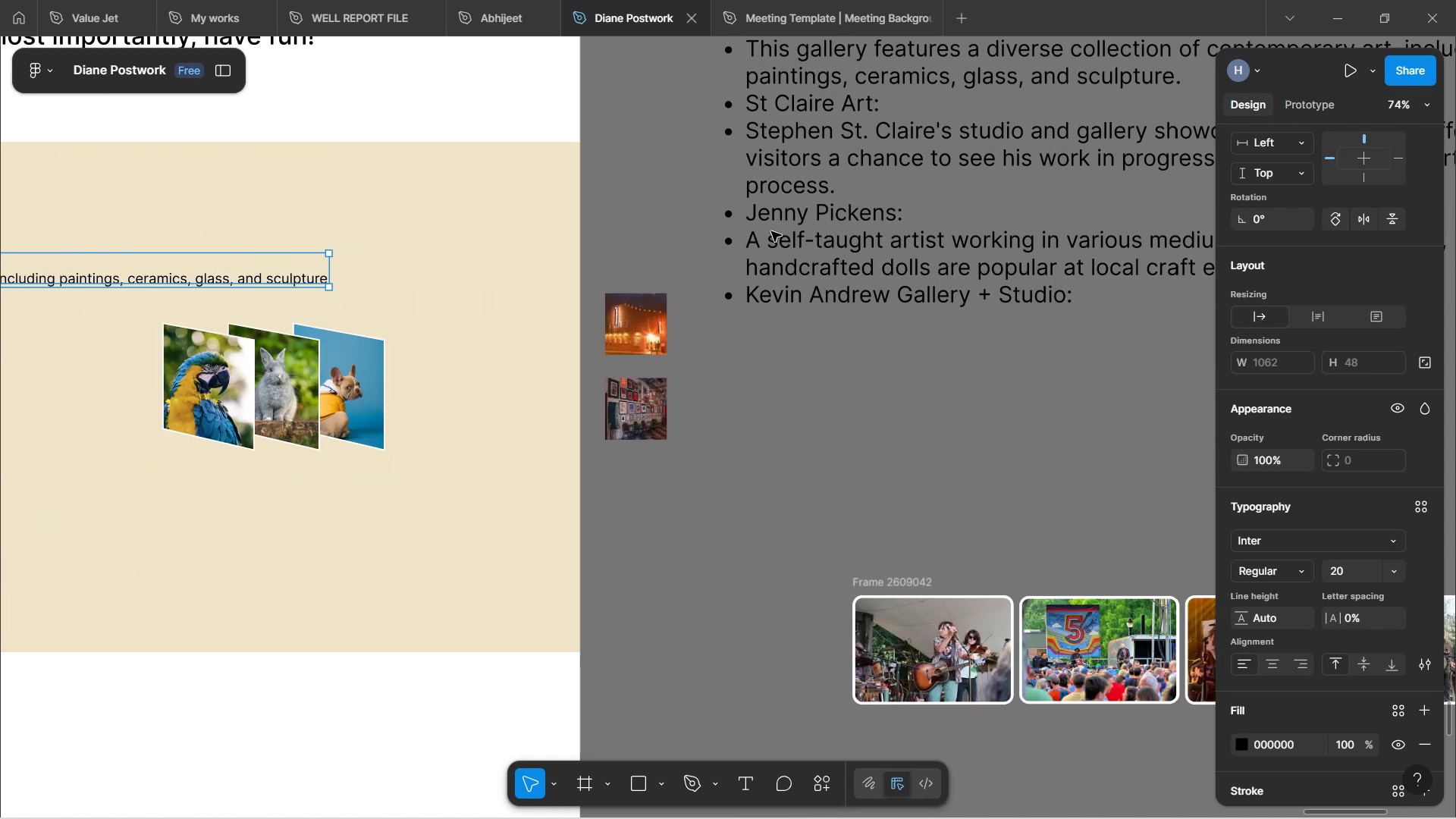 
scroll: coordinate [775, 225], scroll_direction: up, amount: 2.0
 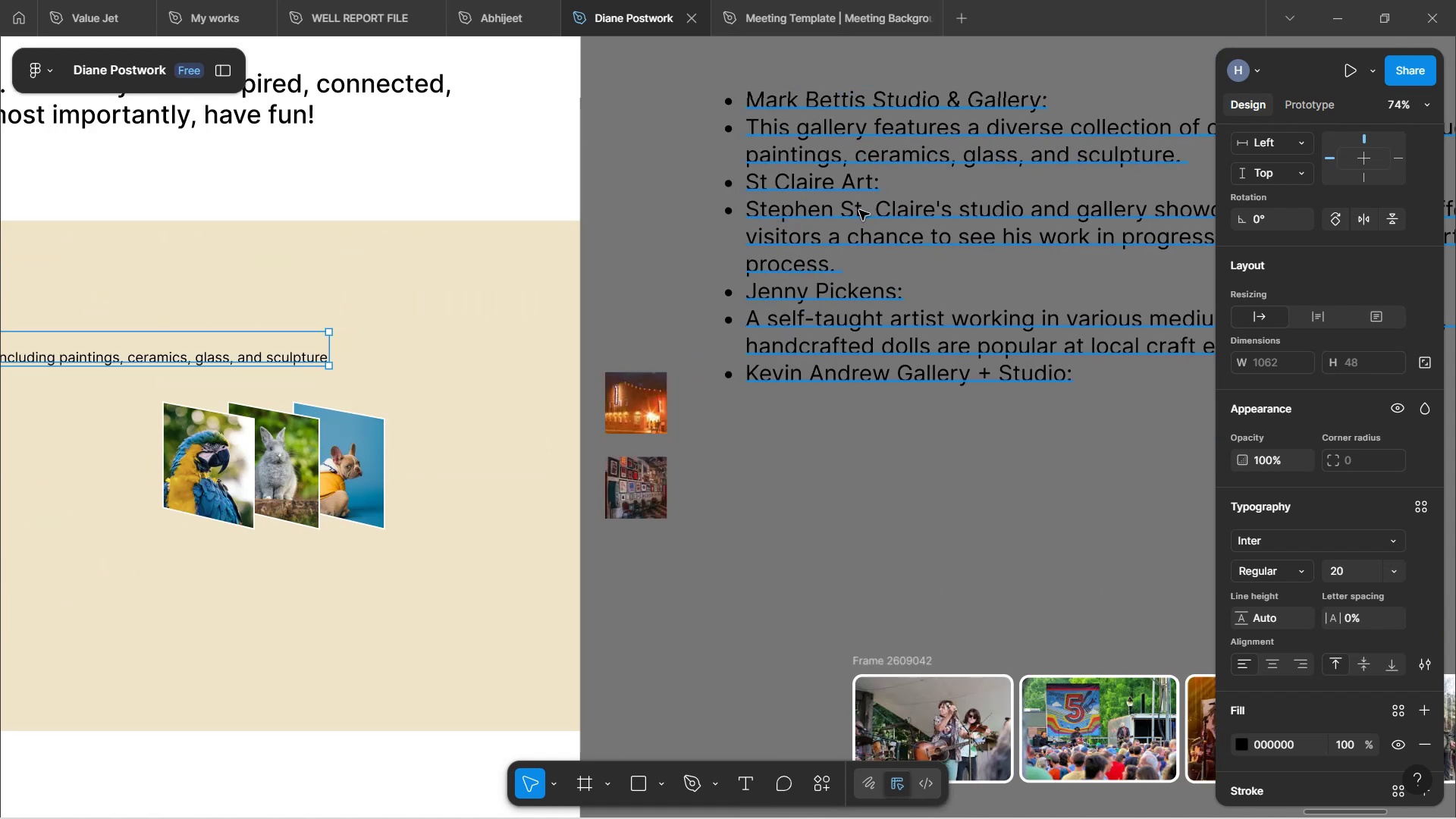 
double_click([860, 212])
 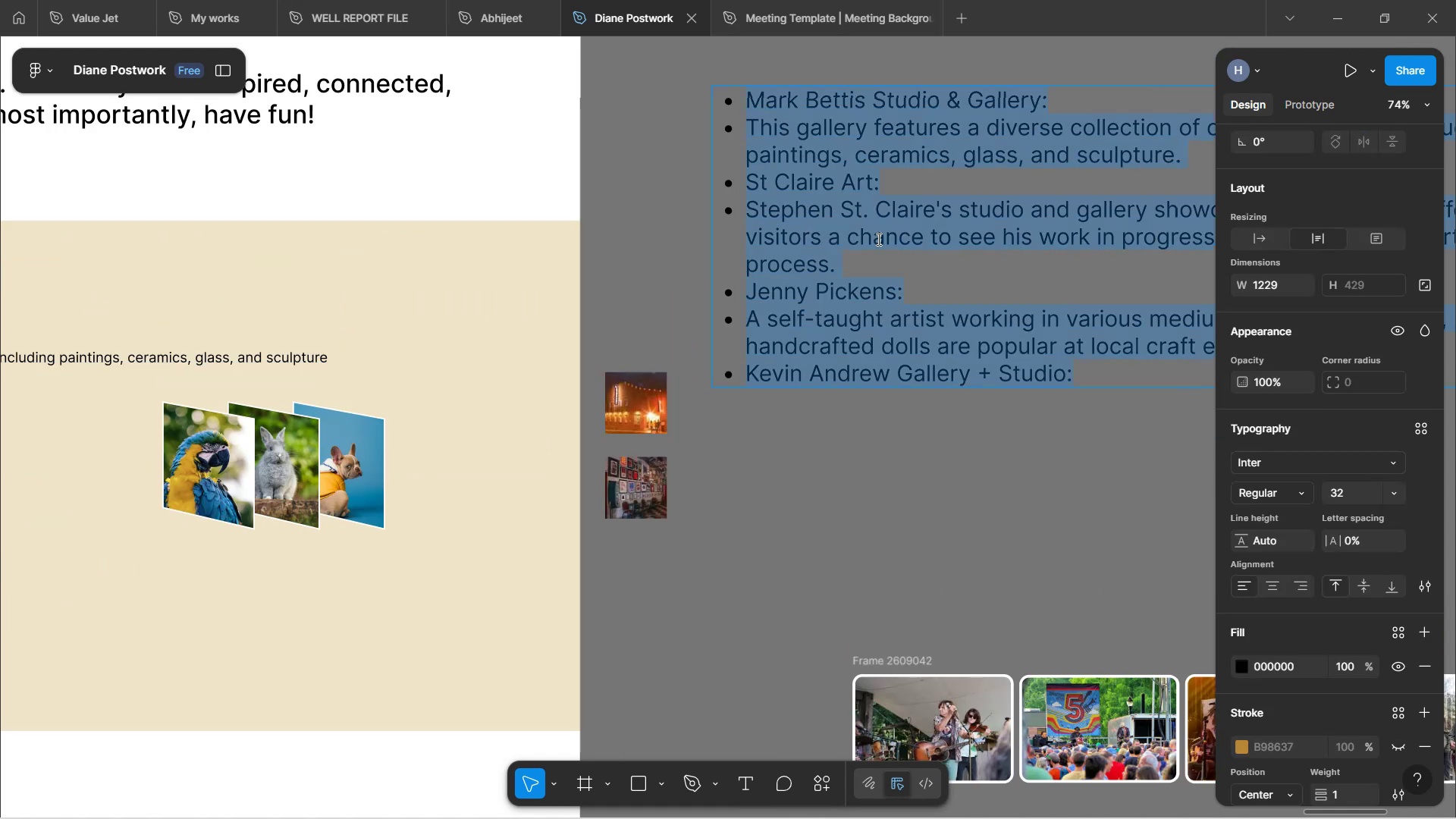 
left_click([877, 239])
 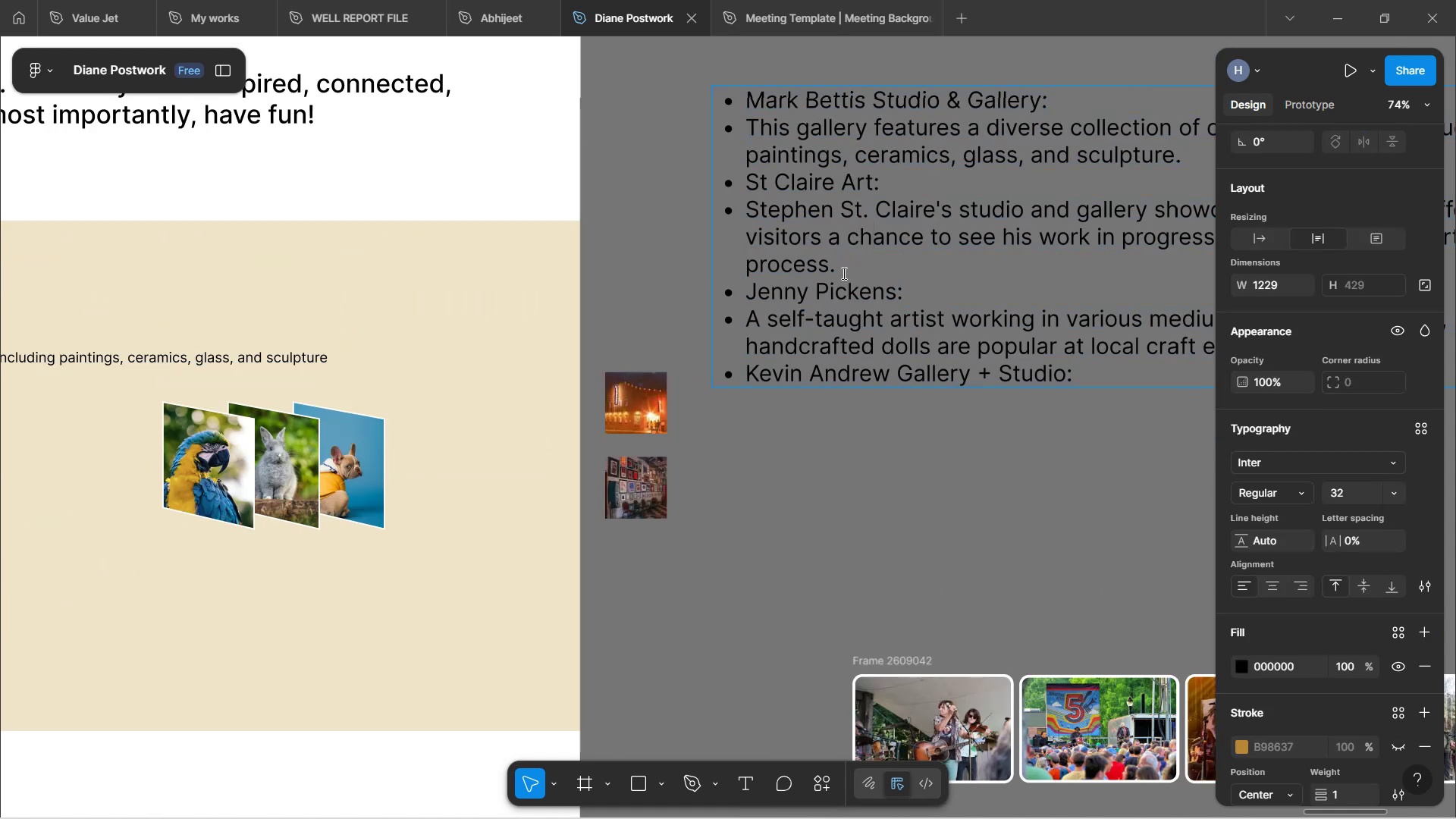 
left_click_drag(start_coordinate=[836, 277], to_coordinate=[742, 193])
 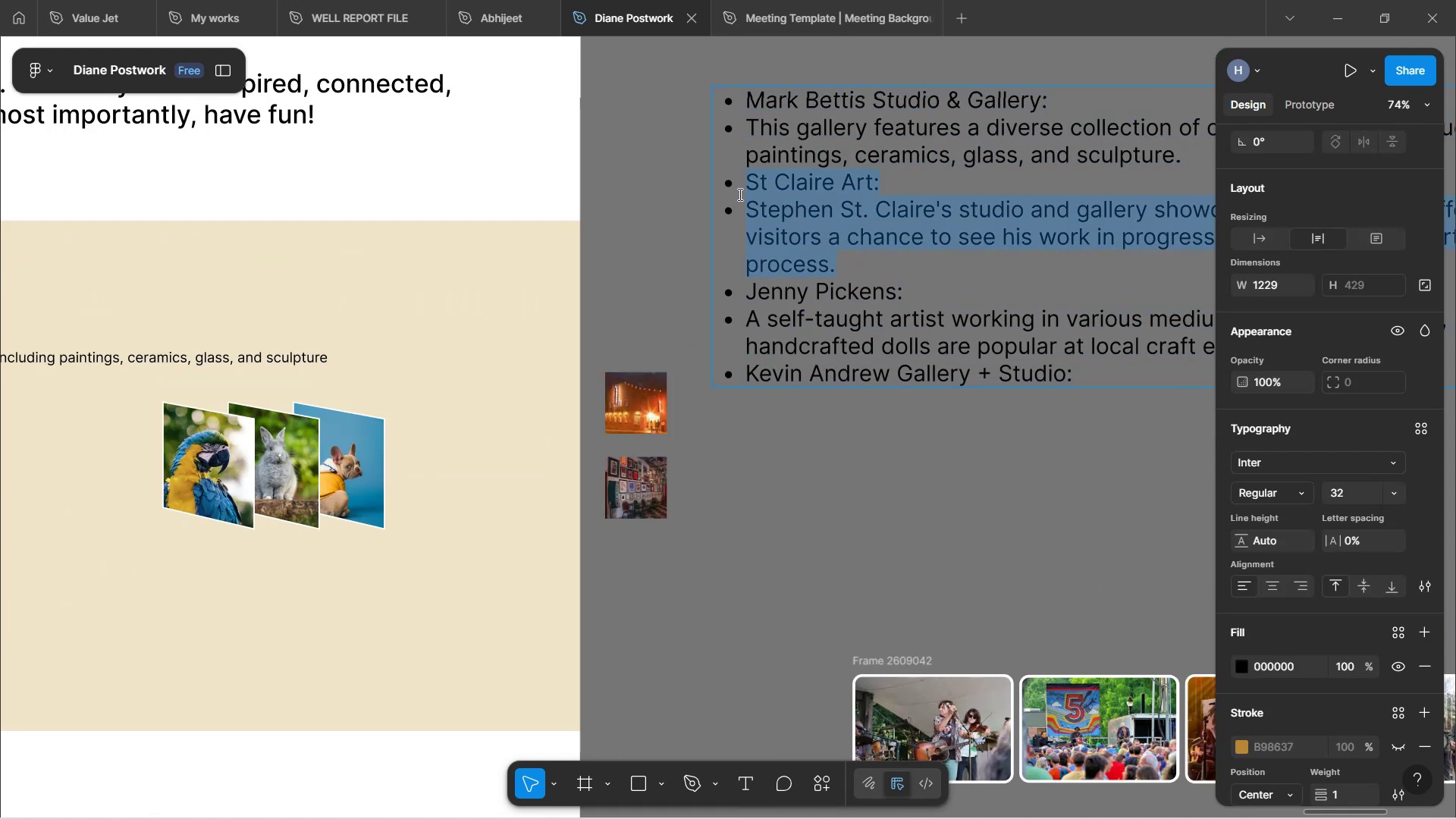 
key(Control+C)
 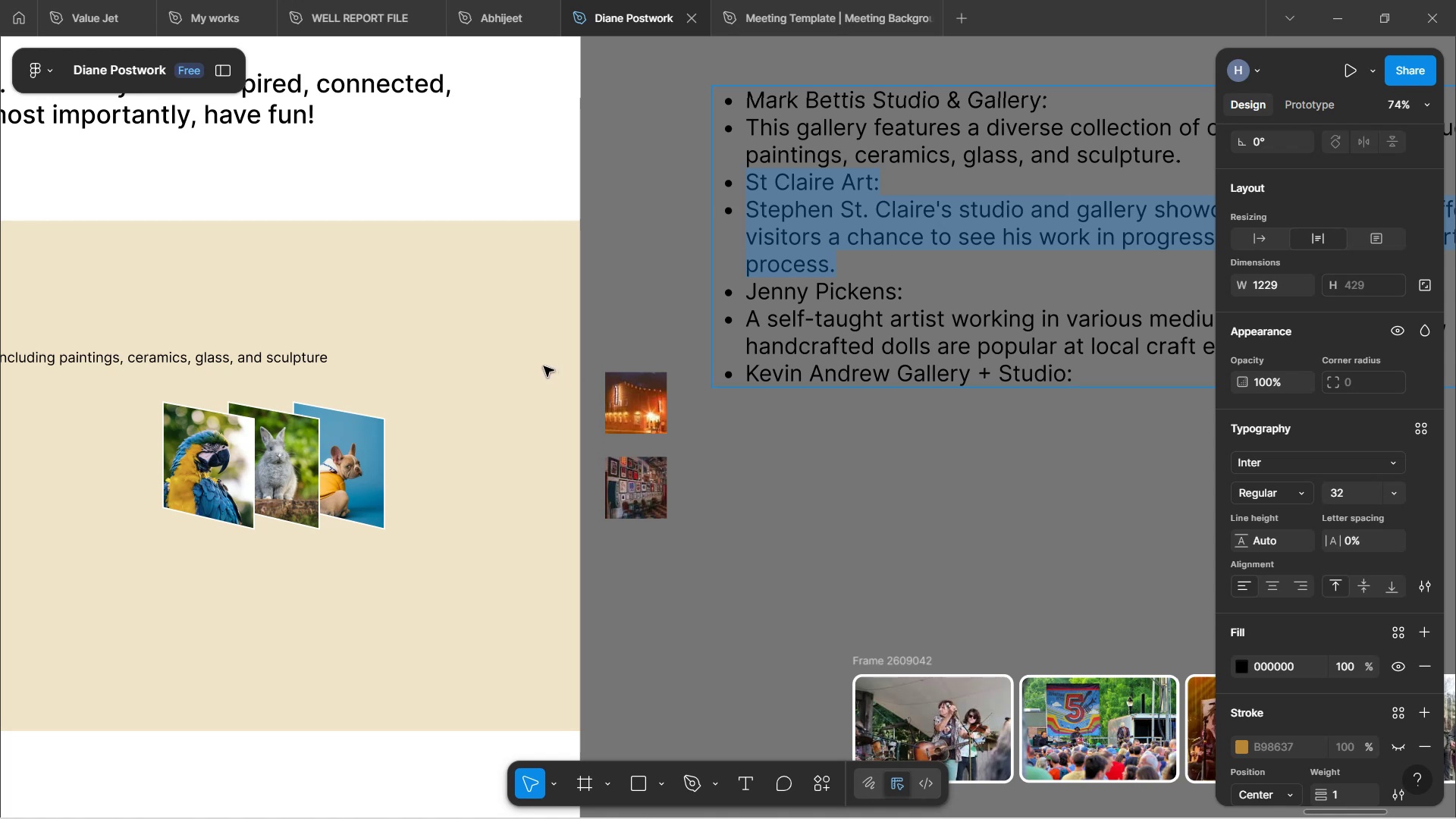 
hold_key(key=ShiftLeft, duration=1.55)
scroll: coordinate [461, 363], scroll_direction: up, amount: 14.0
 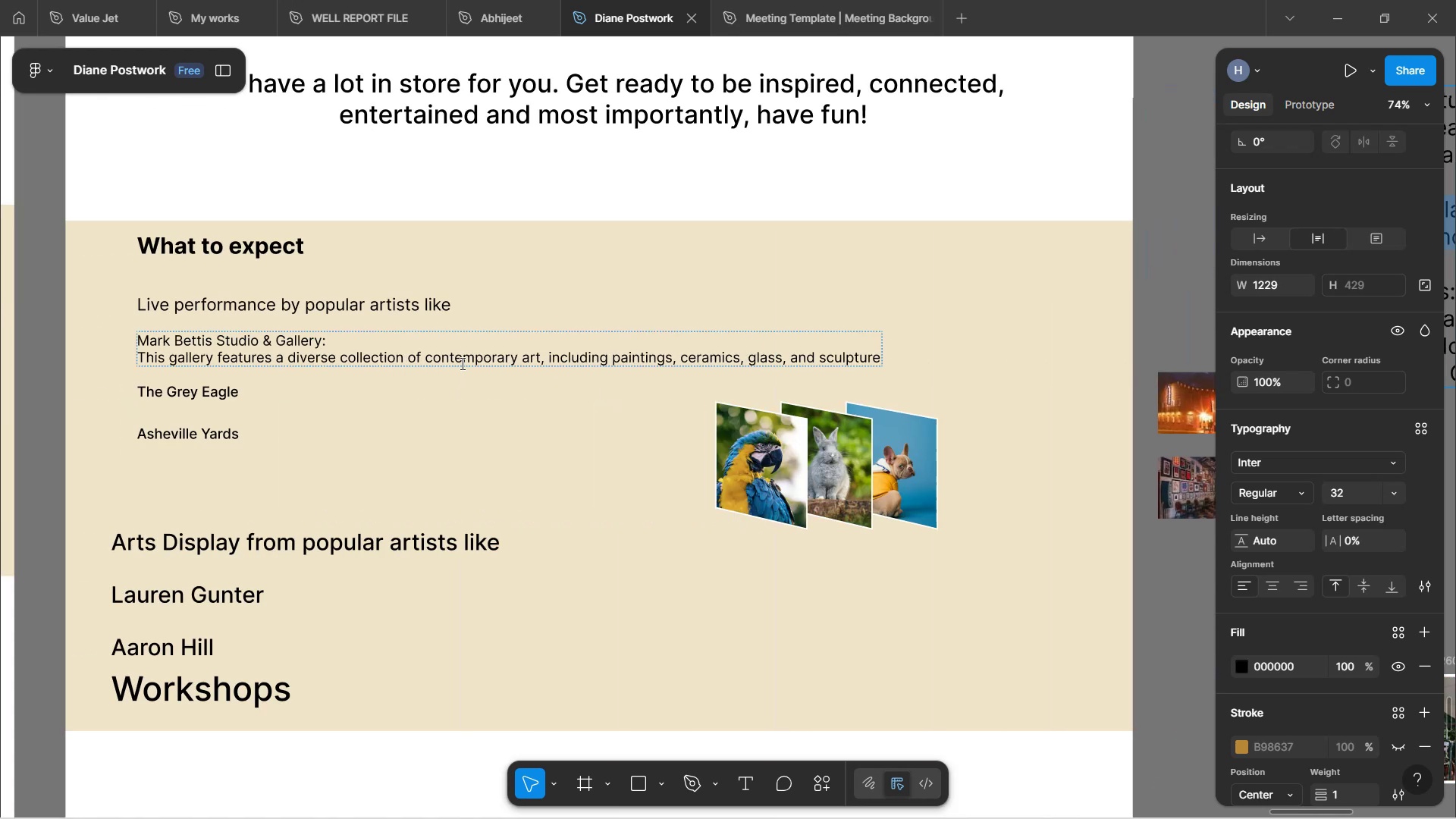 
key(Shift+ShiftLeft)
 